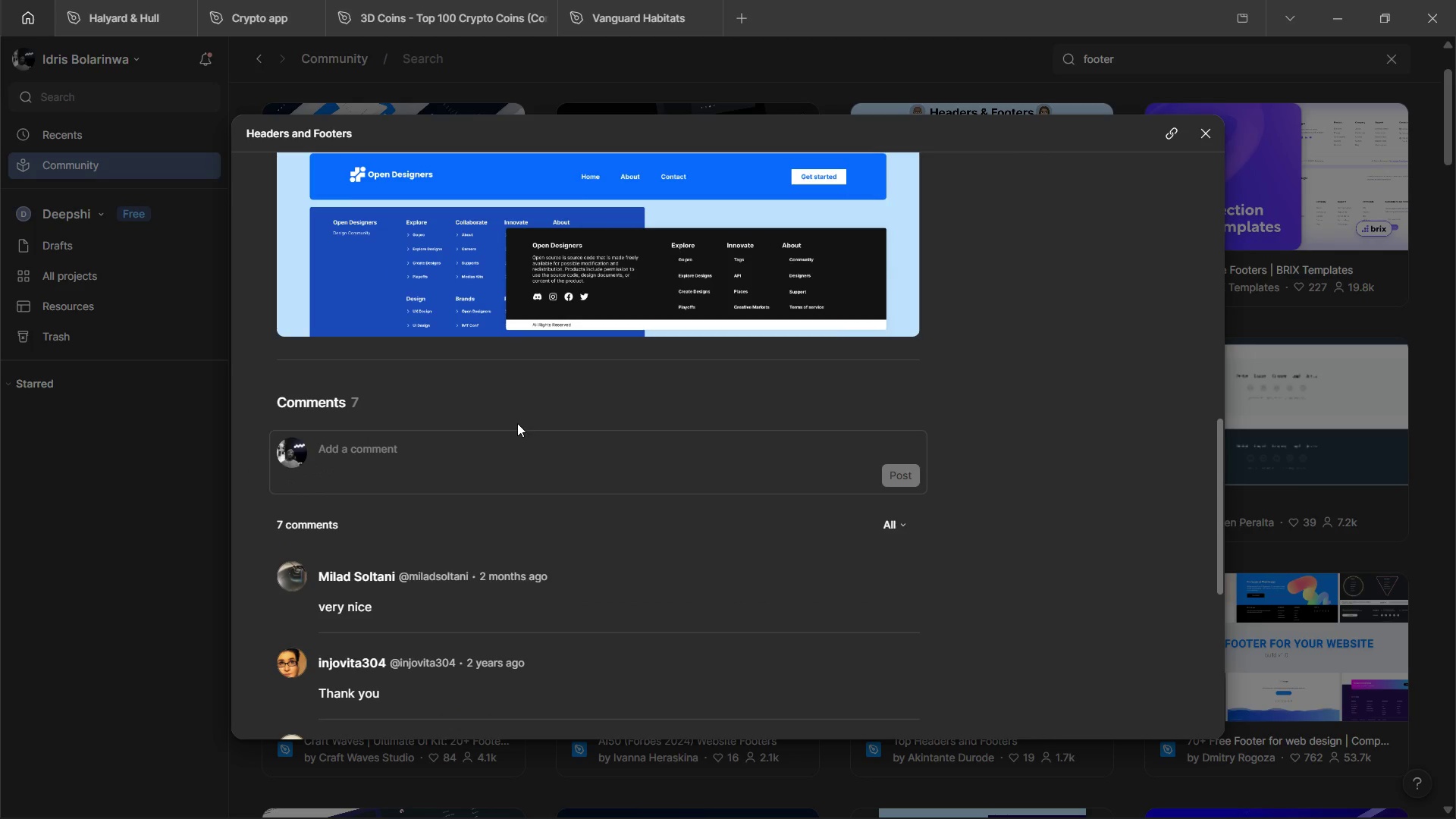 
scroll: coordinate [517, 423], scroll_direction: up, amount: 1.0
 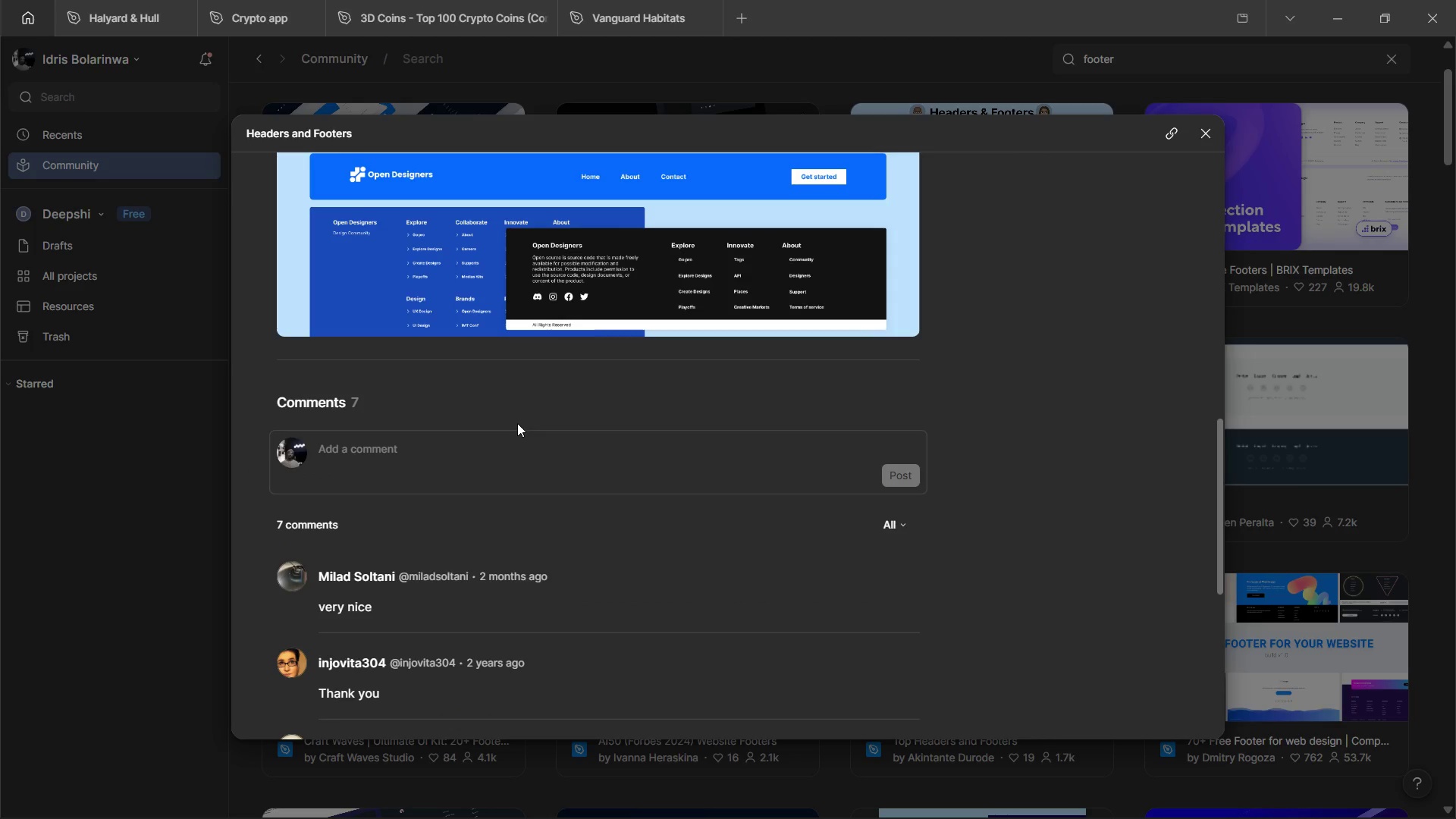 
mouse_move([462, 436])
 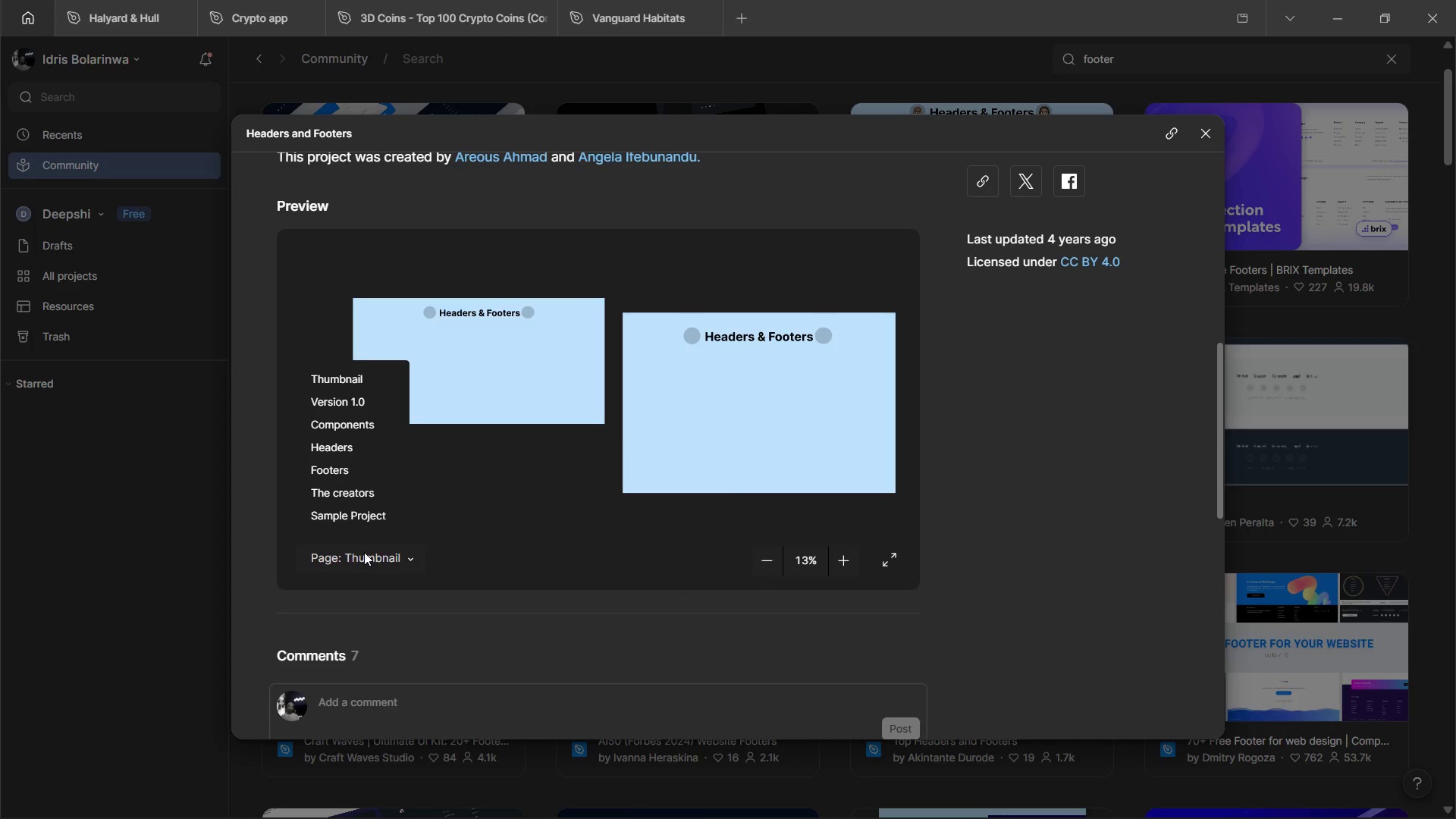 
wait(5.83)
 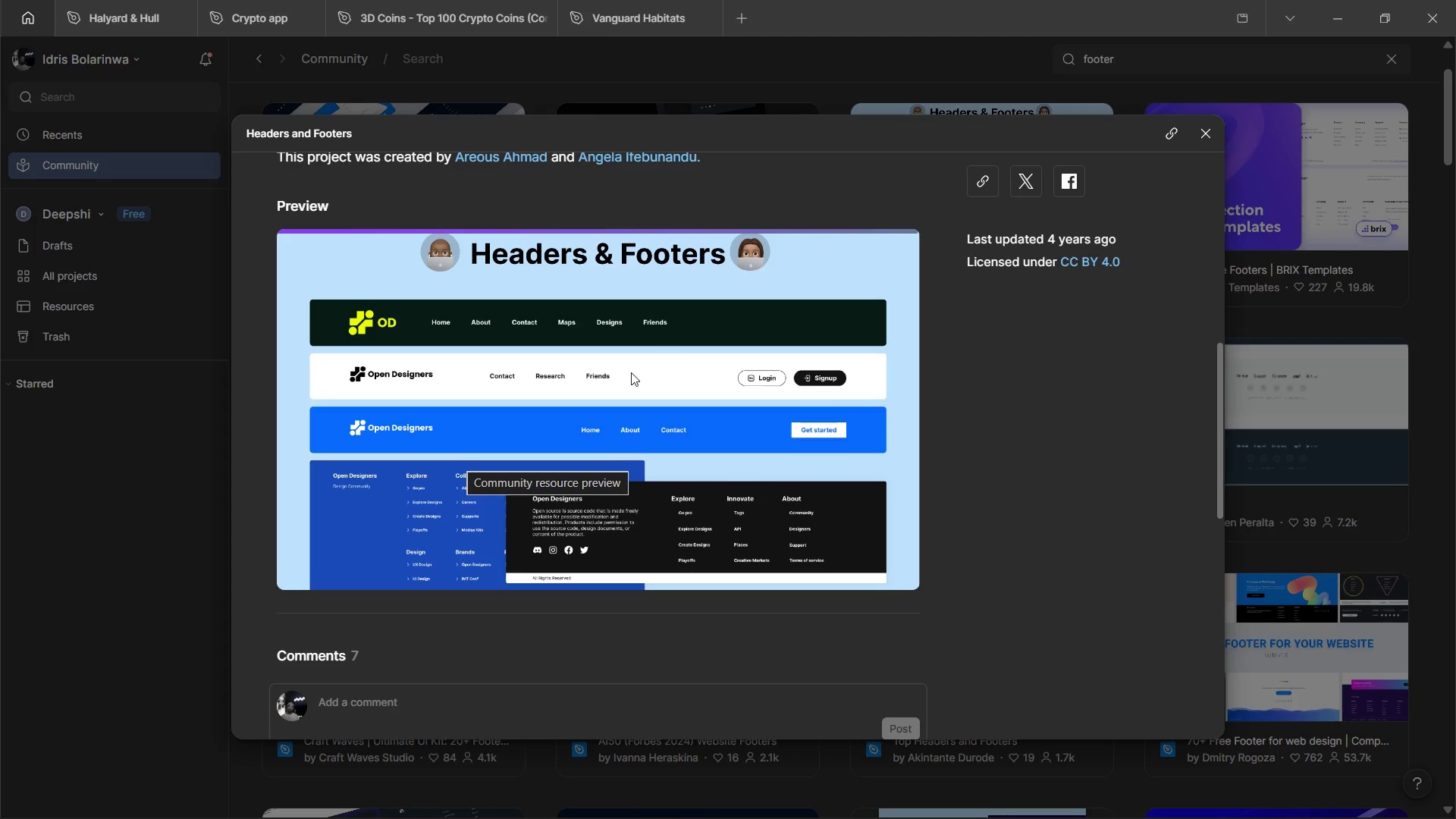 
left_click([356, 461])
 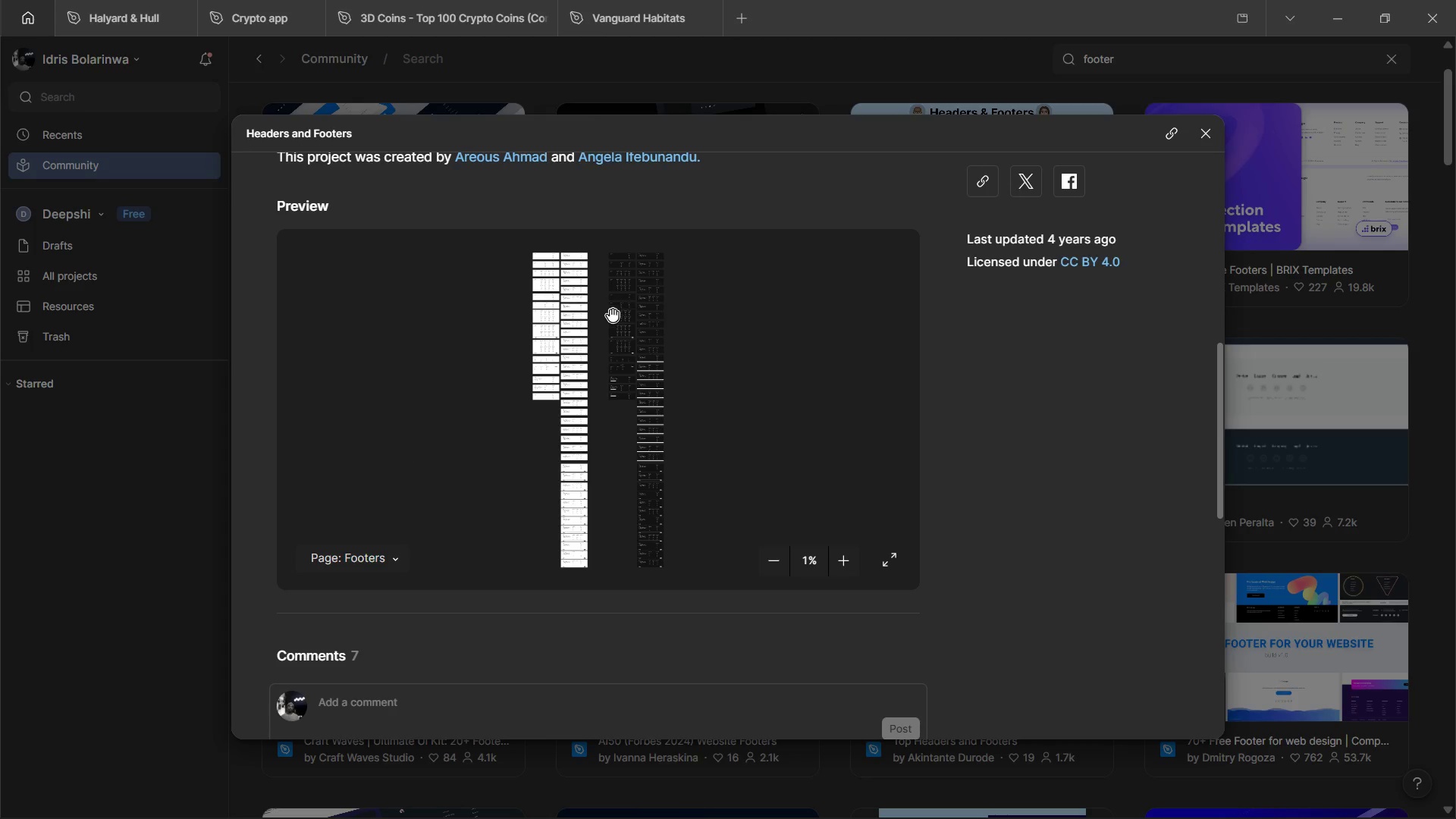 
wait(5.69)
 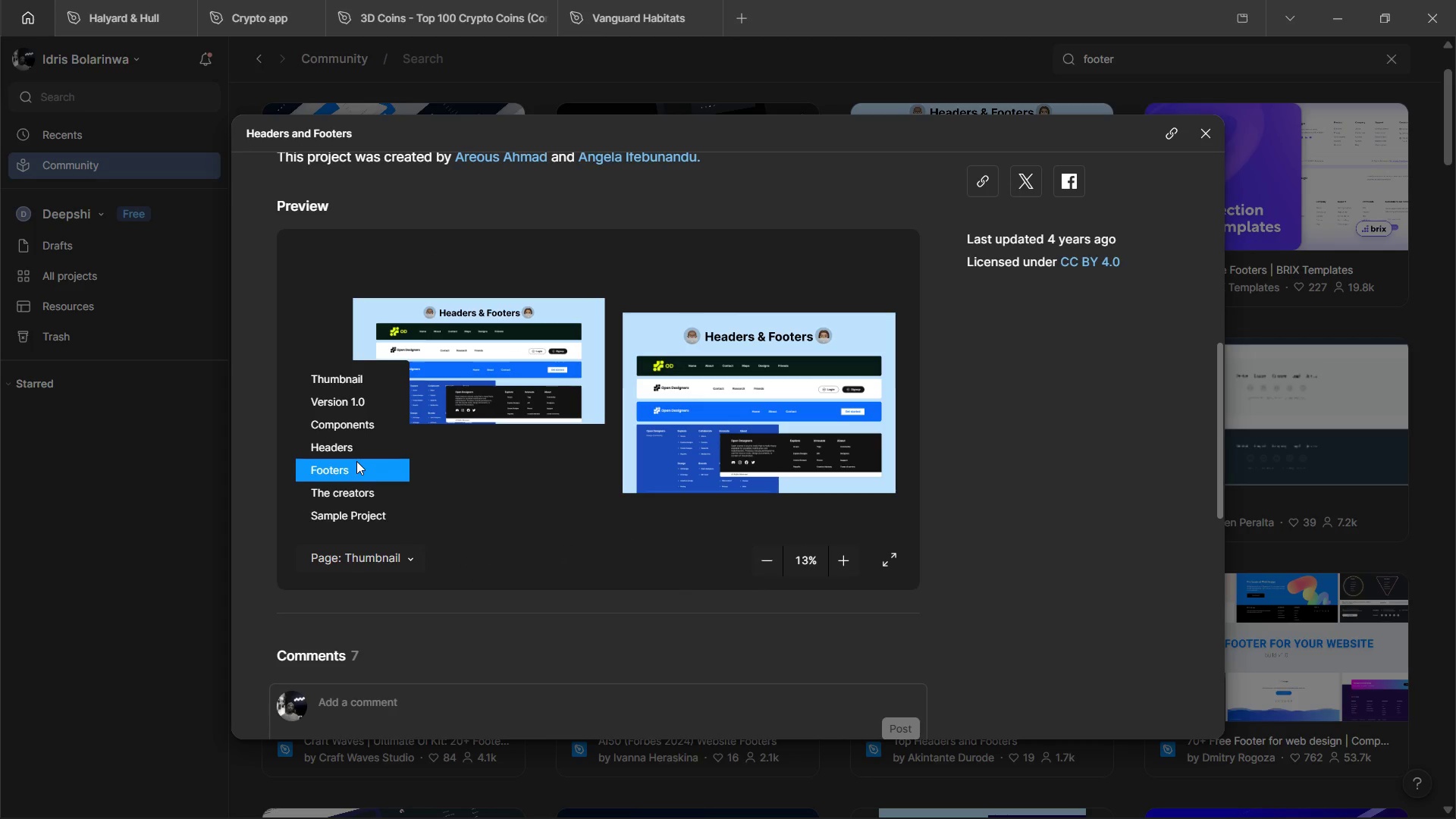 
hold_key(key=ControlLeft, duration=1.19)
scroll: coordinate [632, 303], scroll_direction: up, amount: 7.0
 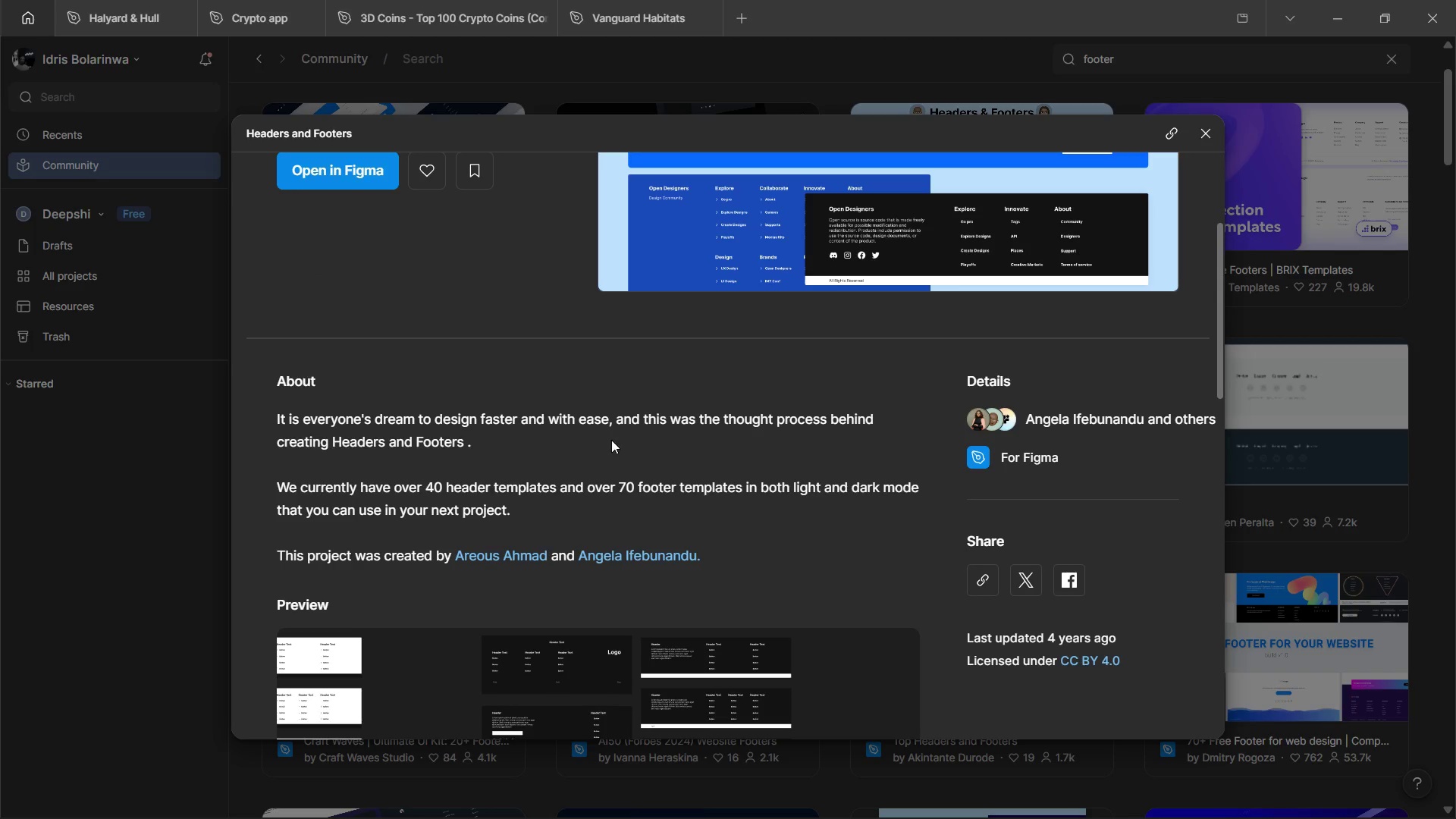 
scroll: coordinate [821, 596], scroll_direction: down, amount: 3.0
 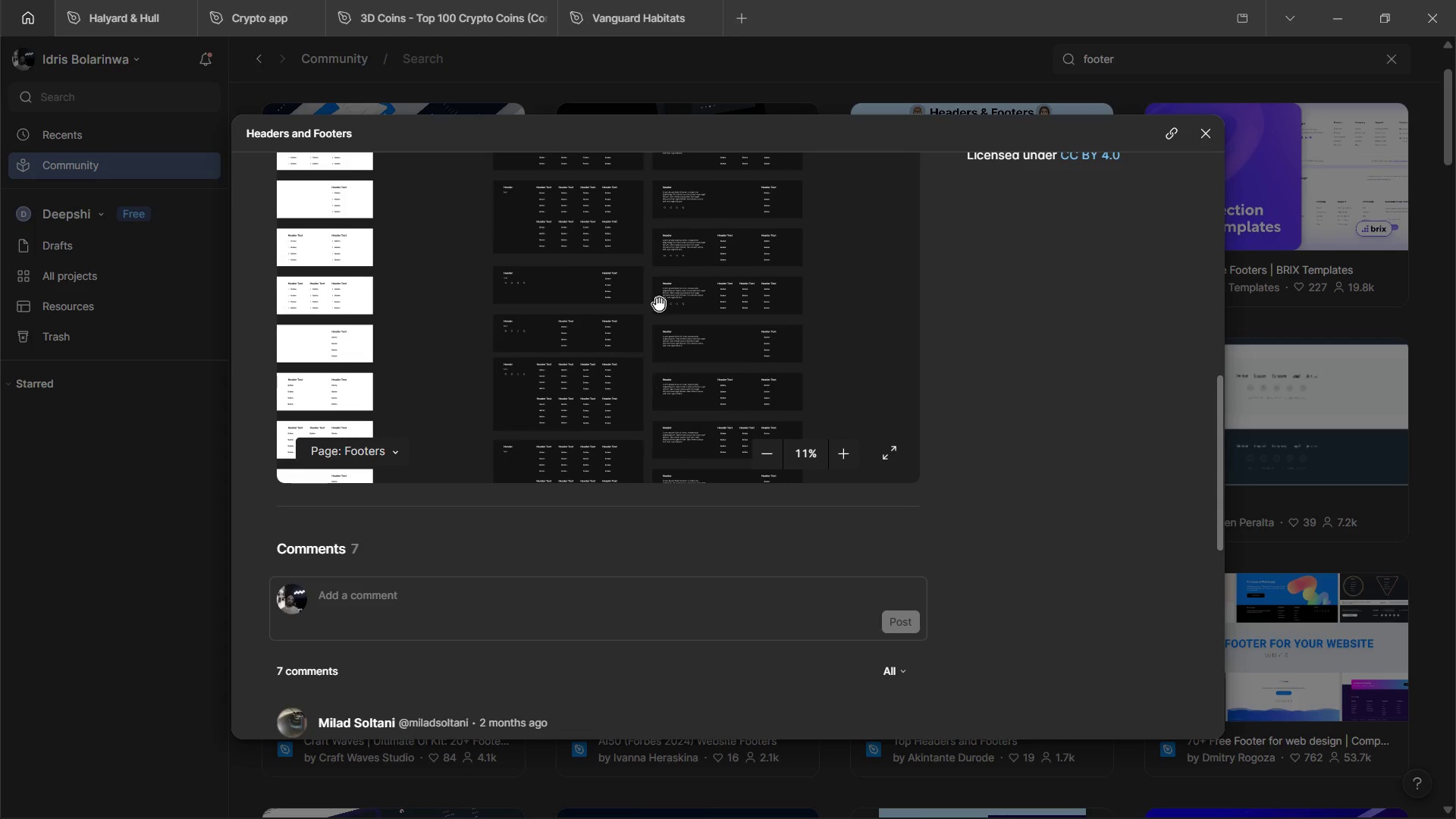 
wait(5.57)
 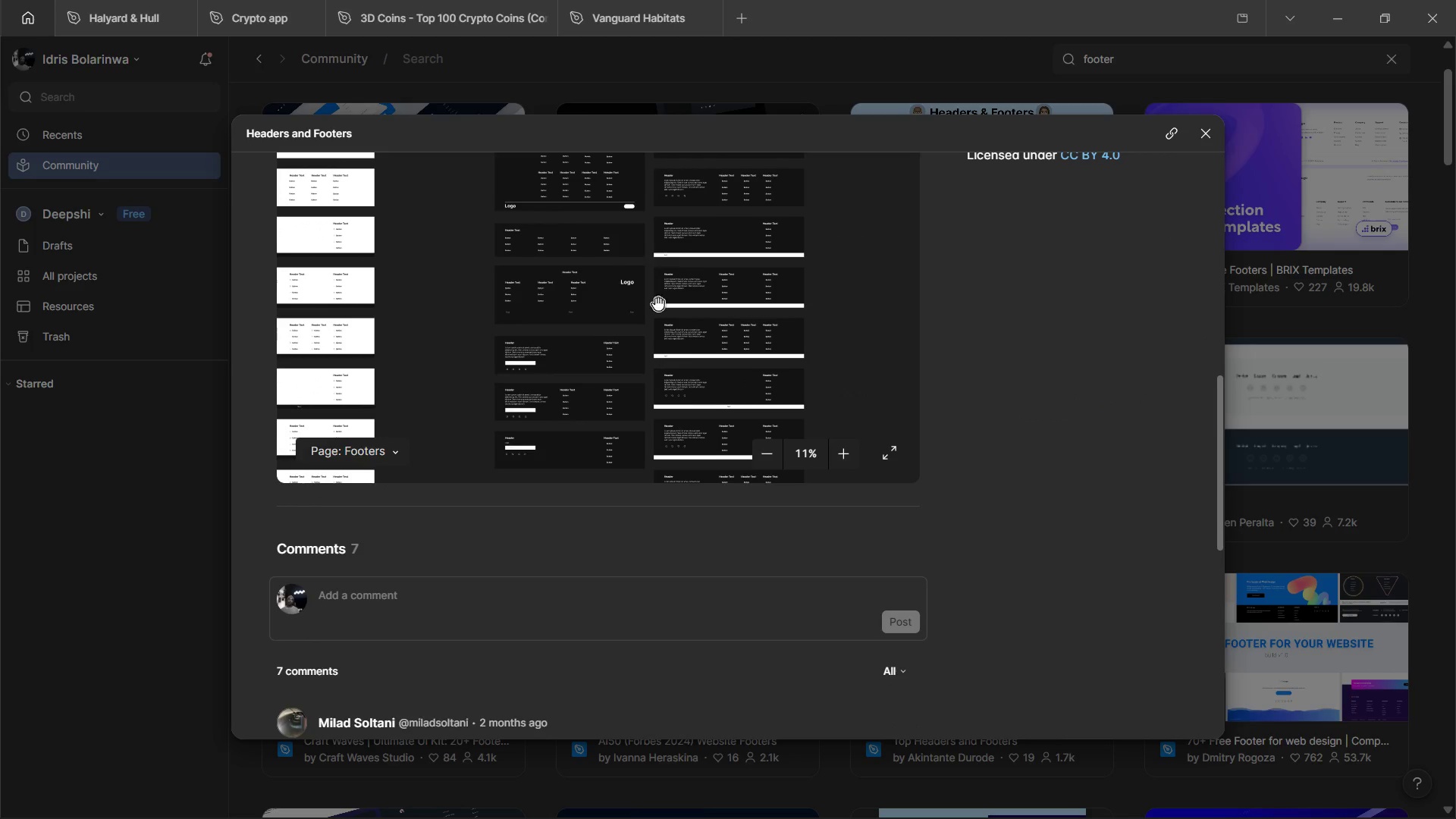 
hold_key(key=ControlLeft, duration=0.89)
scroll: coordinate [675, 353], scroll_direction: up, amount: 2.0
 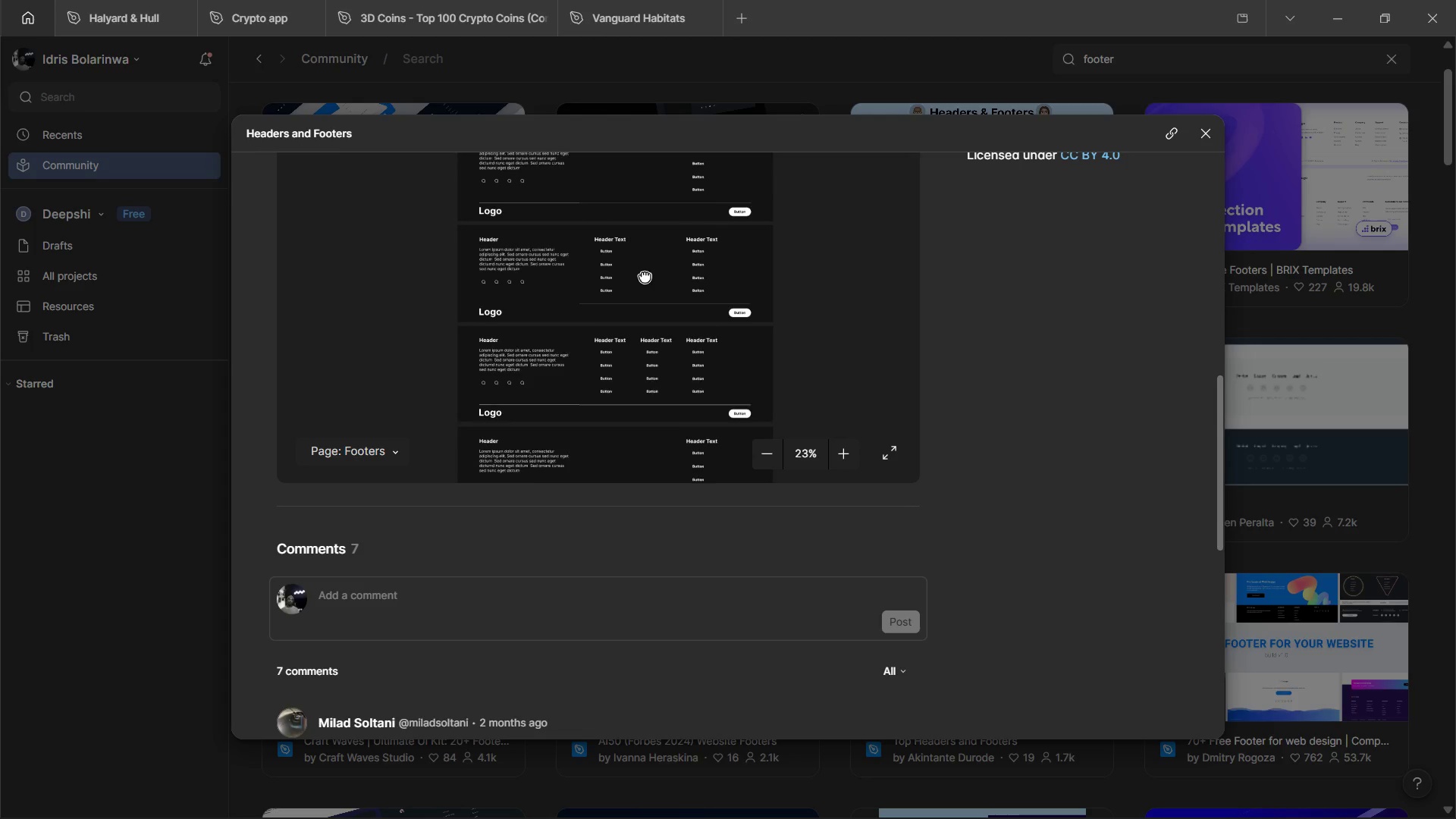 
wait(22.76)
 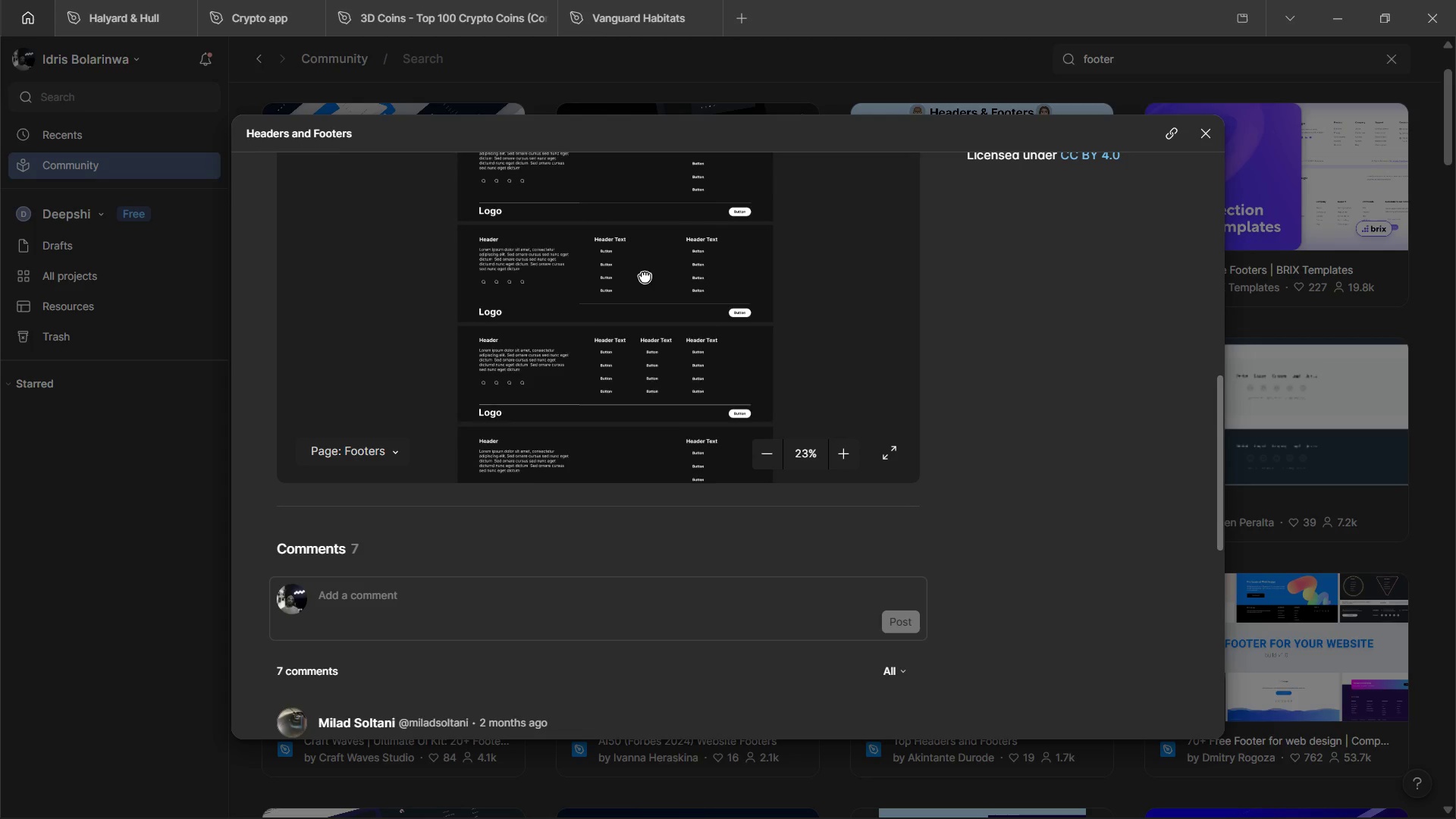 
left_click([1197, 128])
 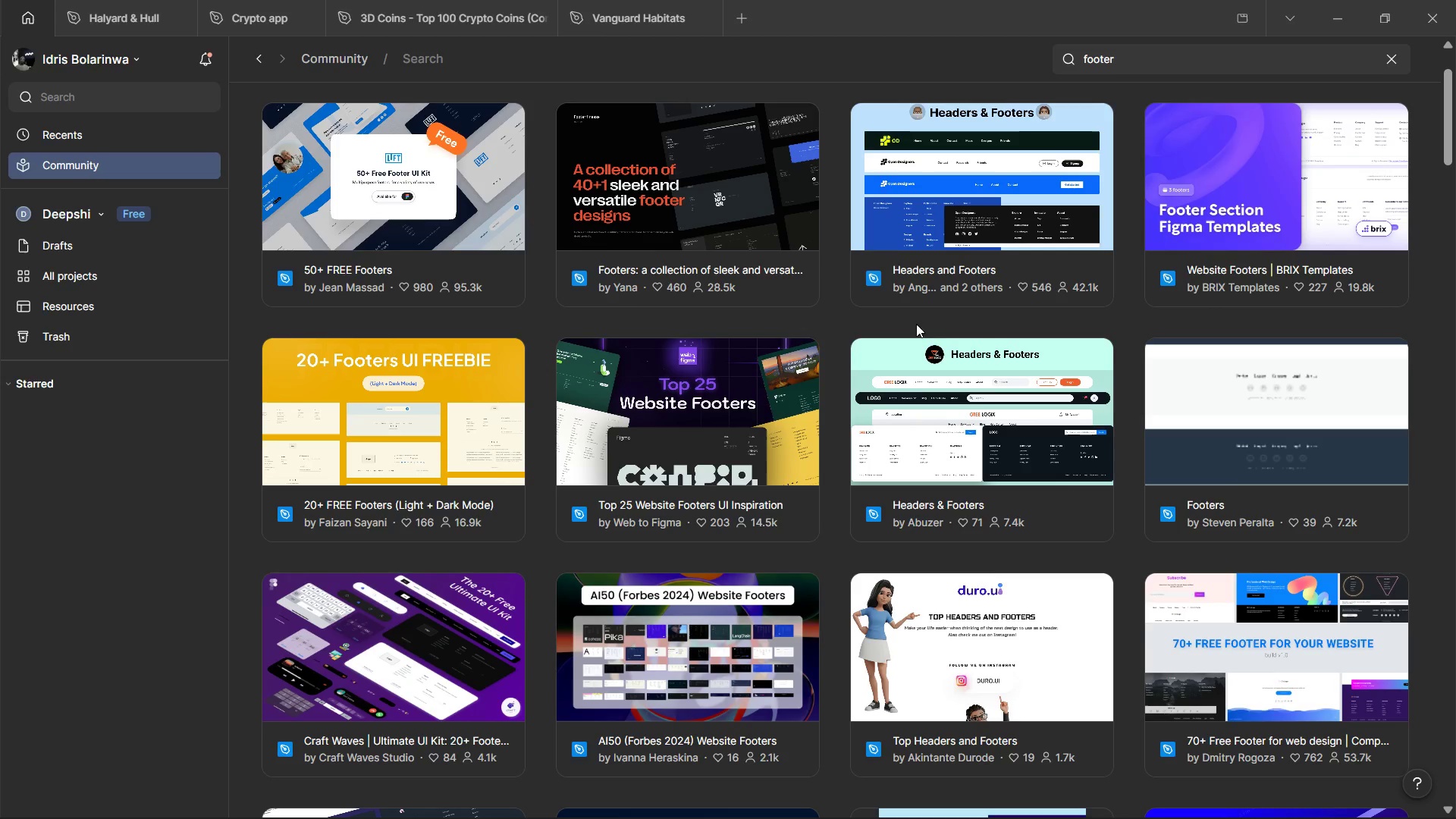 
scroll: coordinate [820, 339], scroll_direction: none, amount: 0.0
 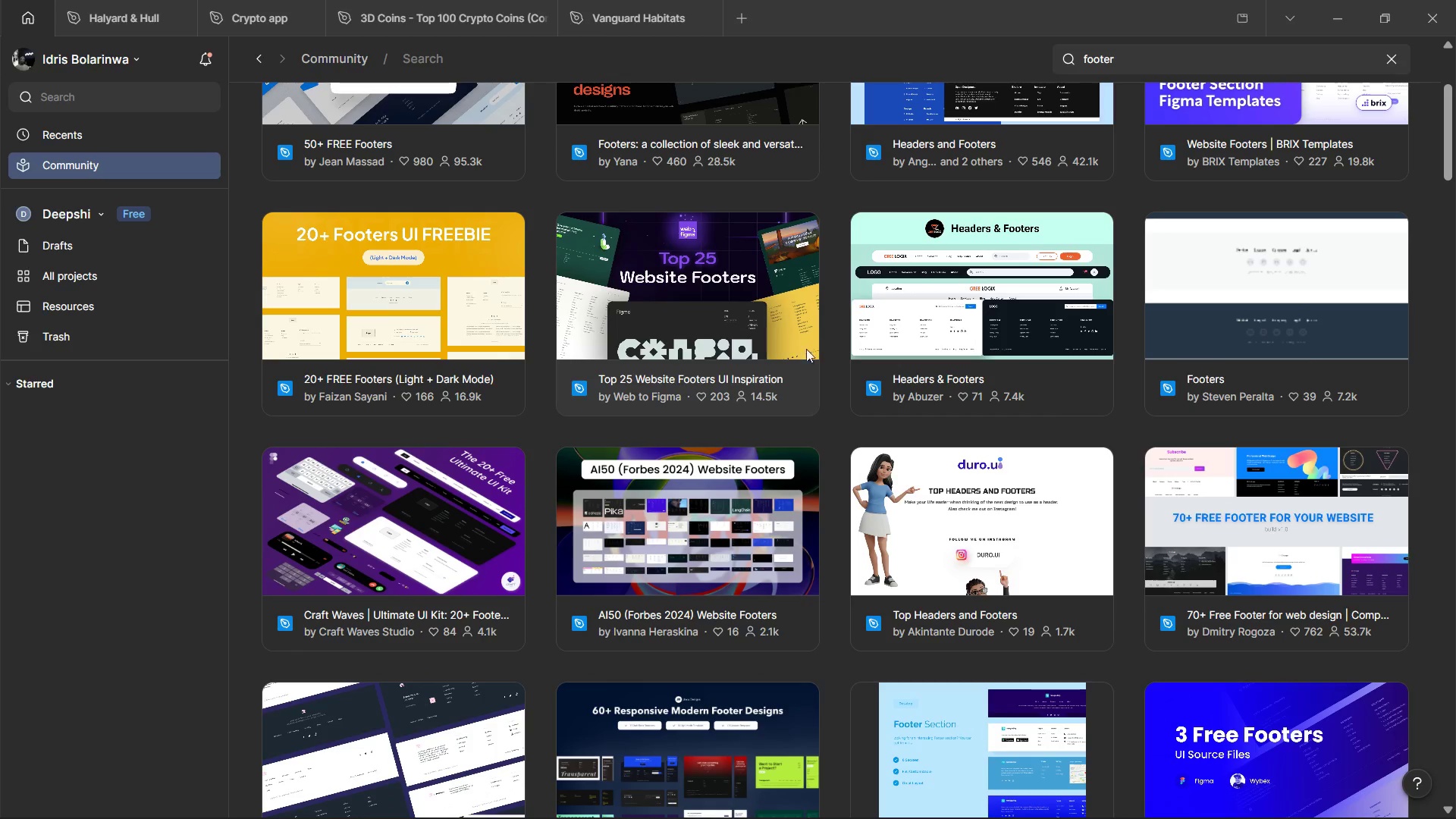 
scroll: coordinate [717, 435], scroll_direction: down, amount: 3.0
 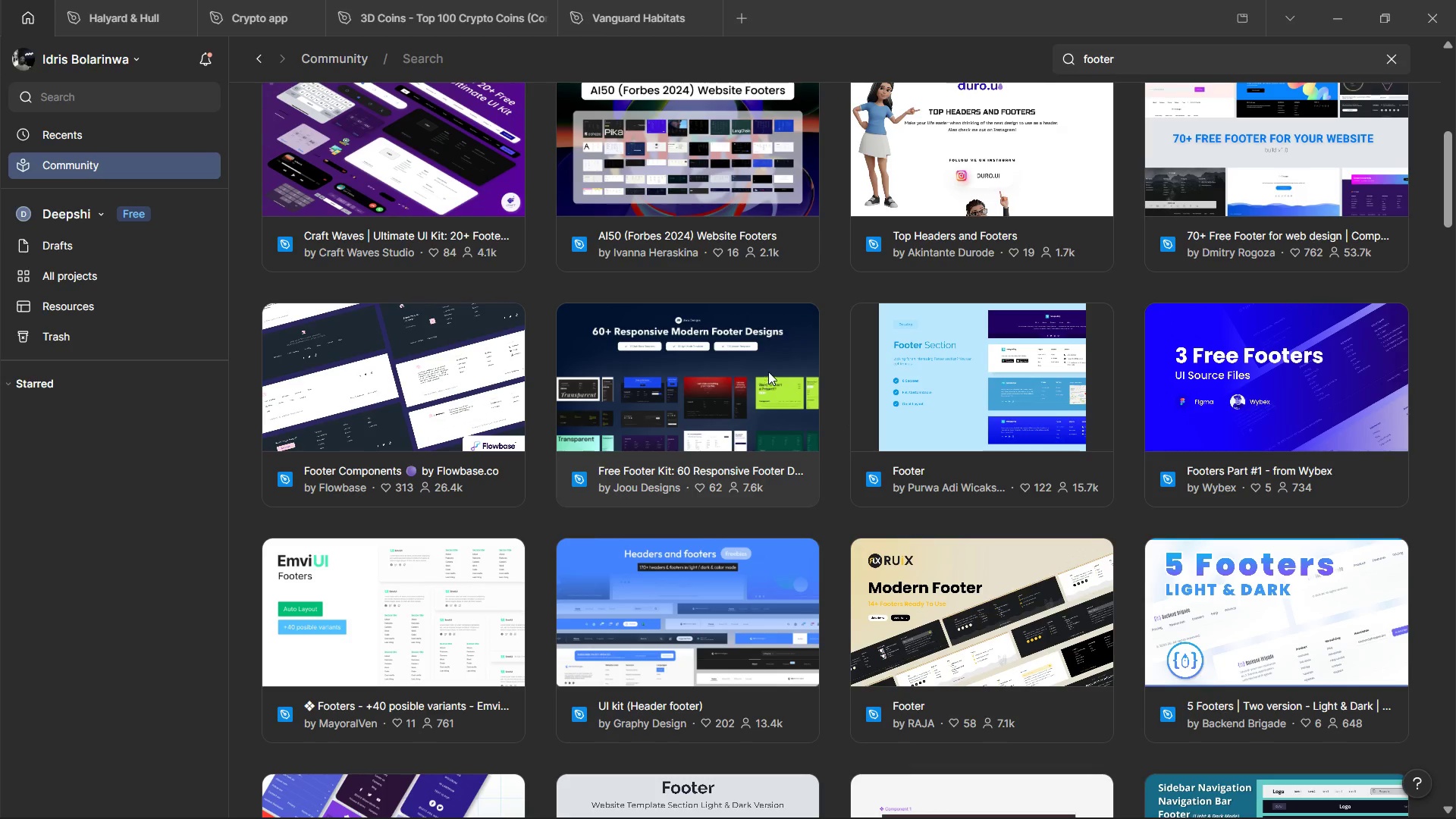 
wait(5.43)
 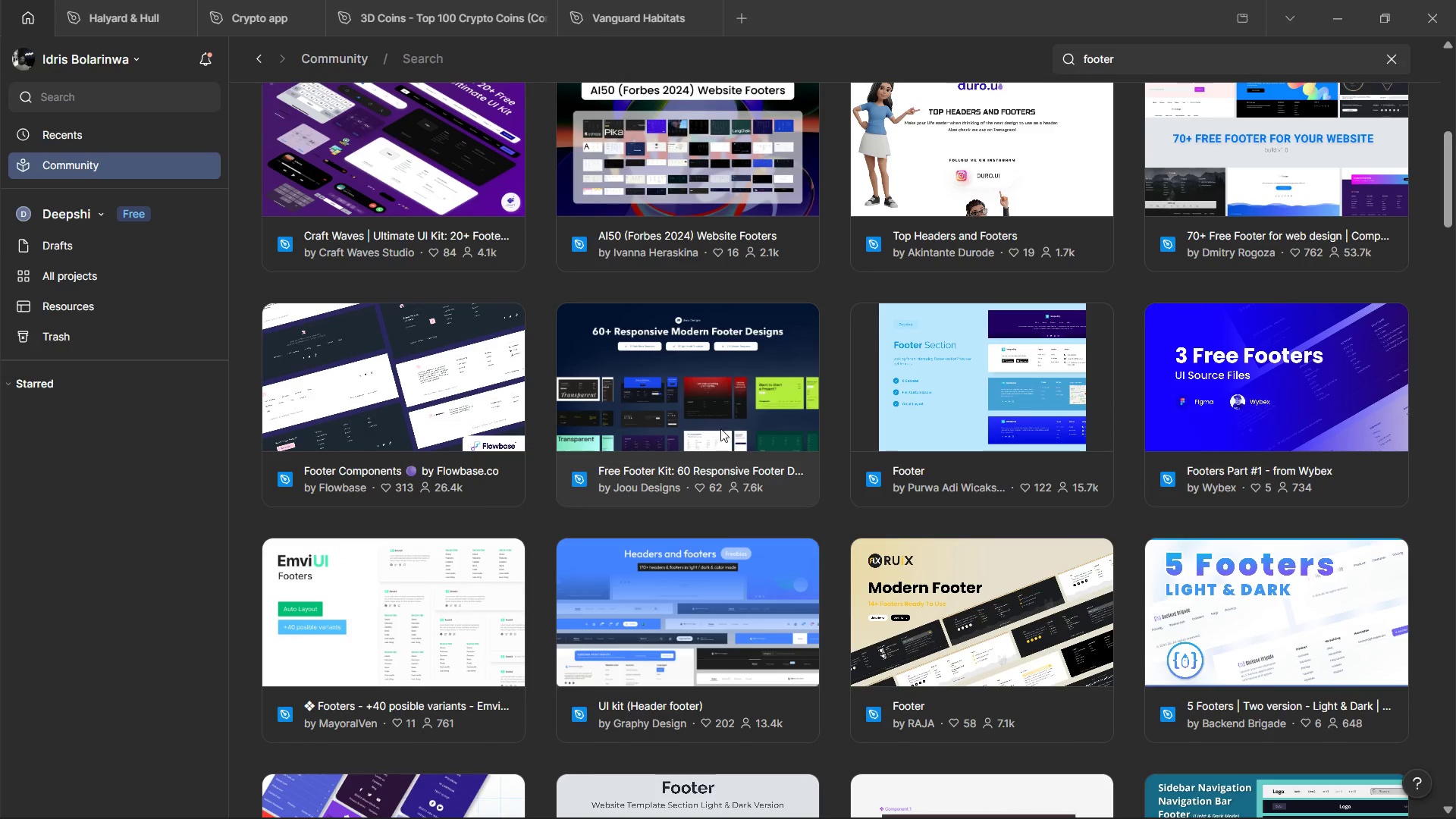 
scroll: coordinate [717, 399], scroll_direction: down, amount: 2.0
 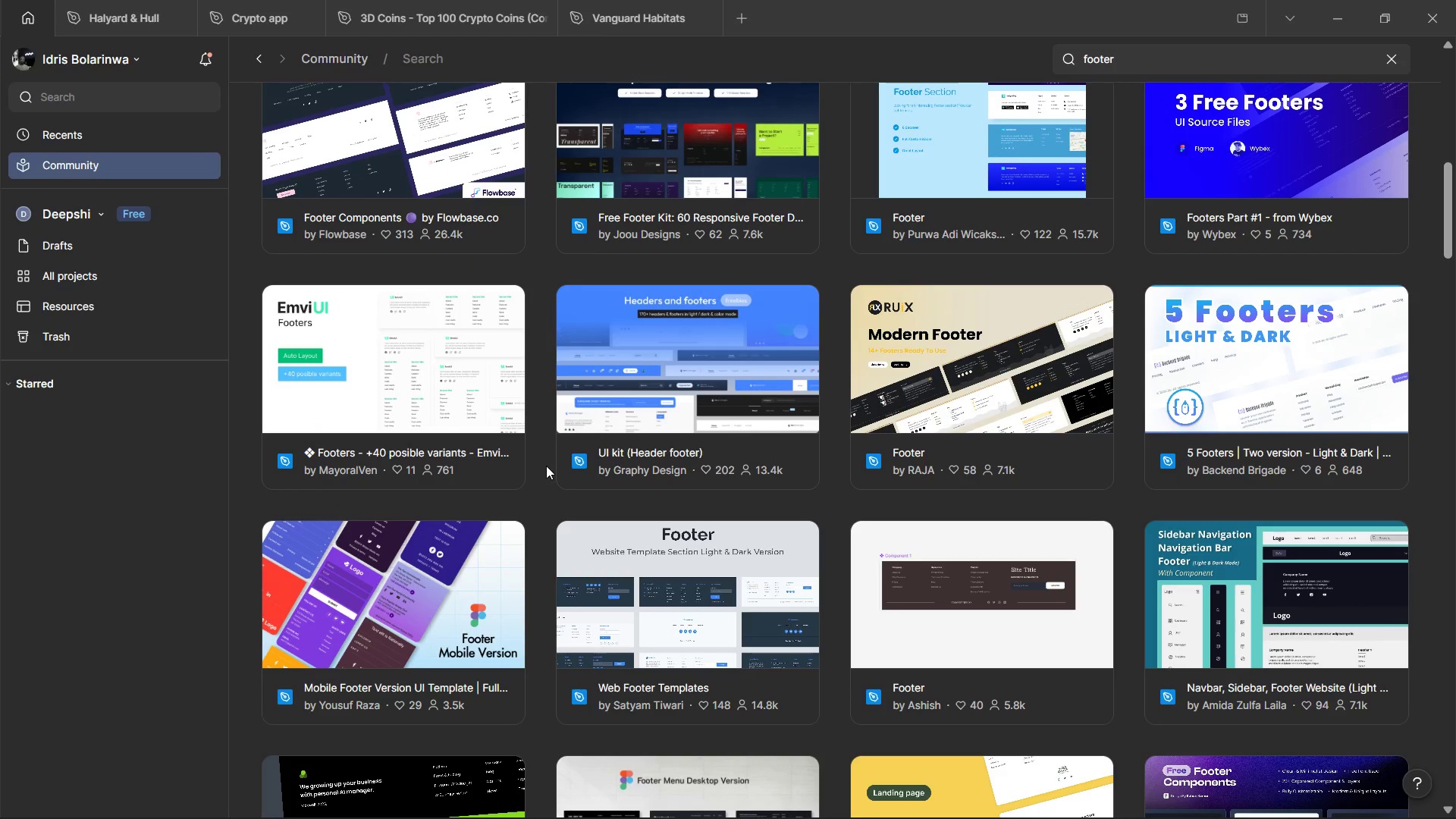 
scroll: coordinate [546, 466], scroll_direction: up, amount: 9.0
 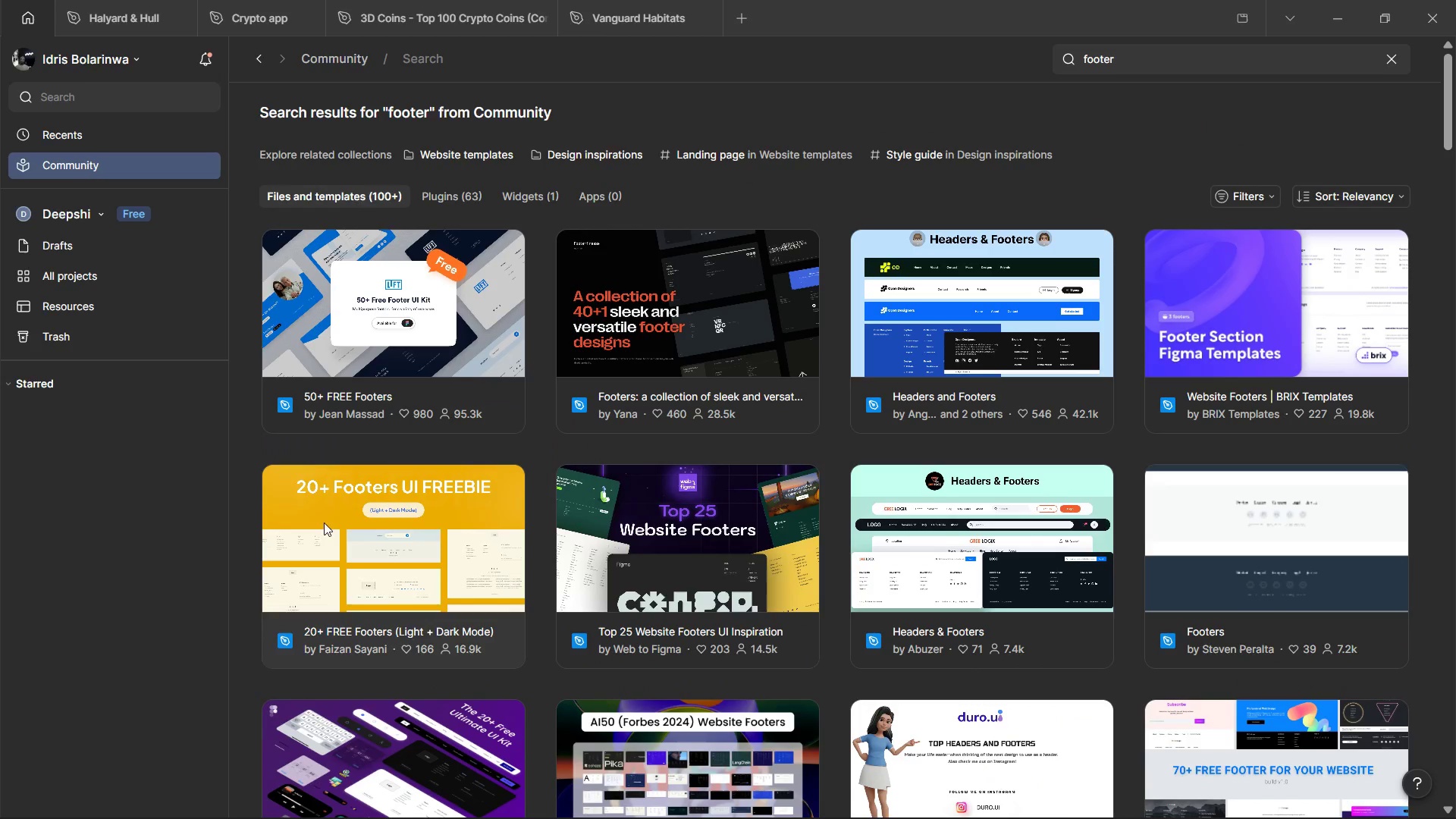 
left_click([412, 357])
 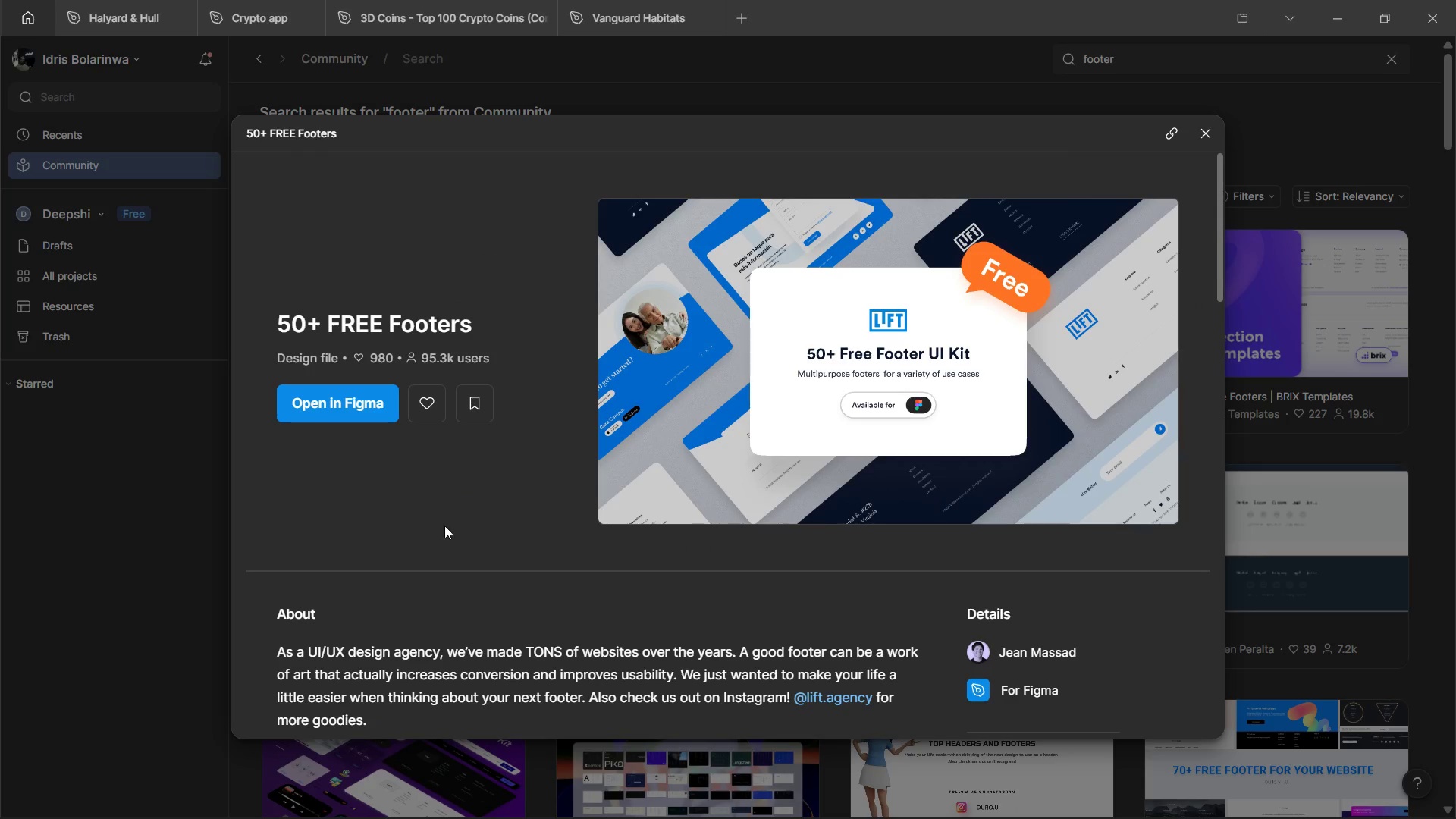 
scroll: coordinate [359, 444], scroll_direction: up, amount: 2.0
 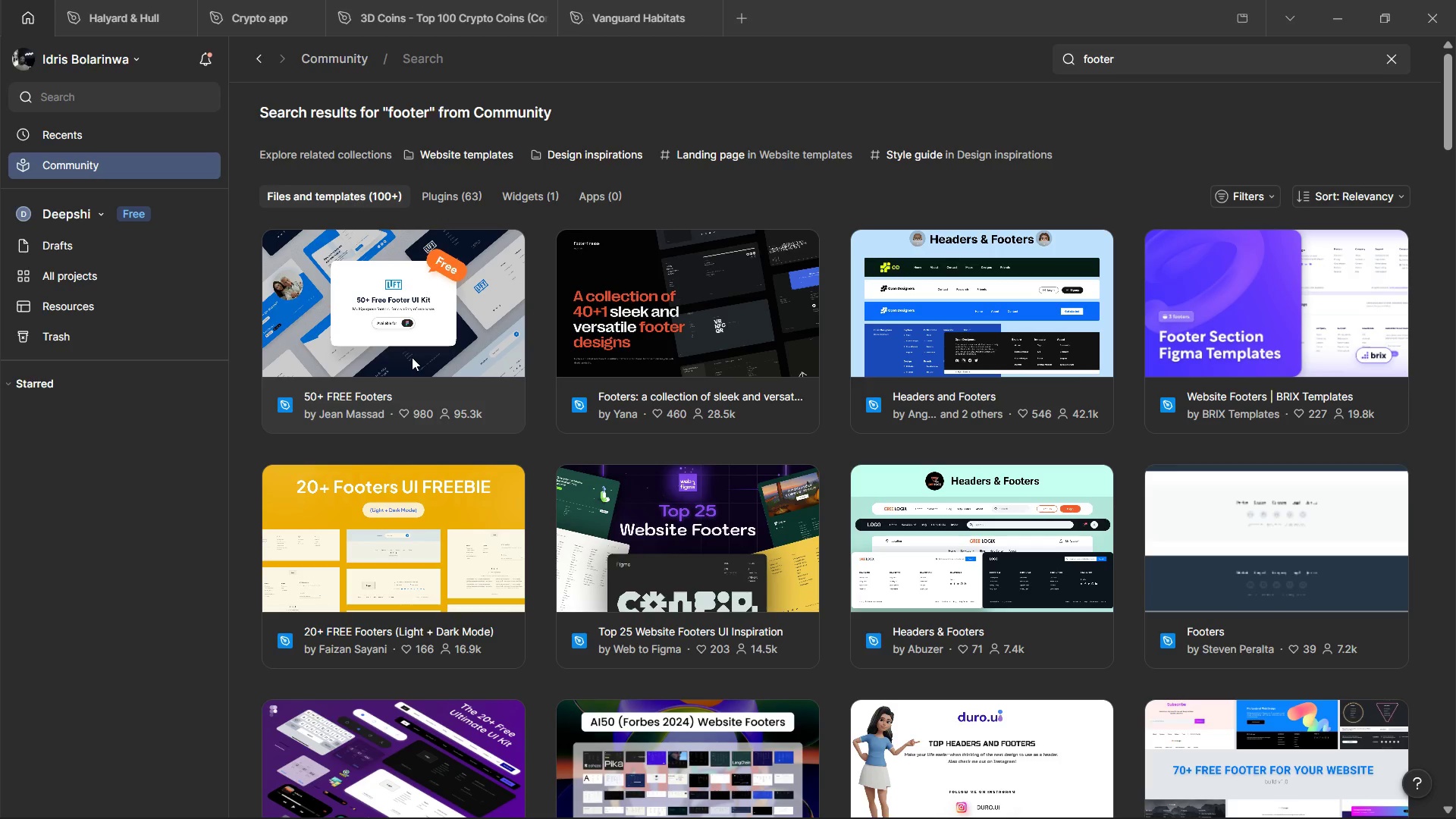 
scroll: coordinate [527, 529], scroll_direction: down, amount: 3.0
 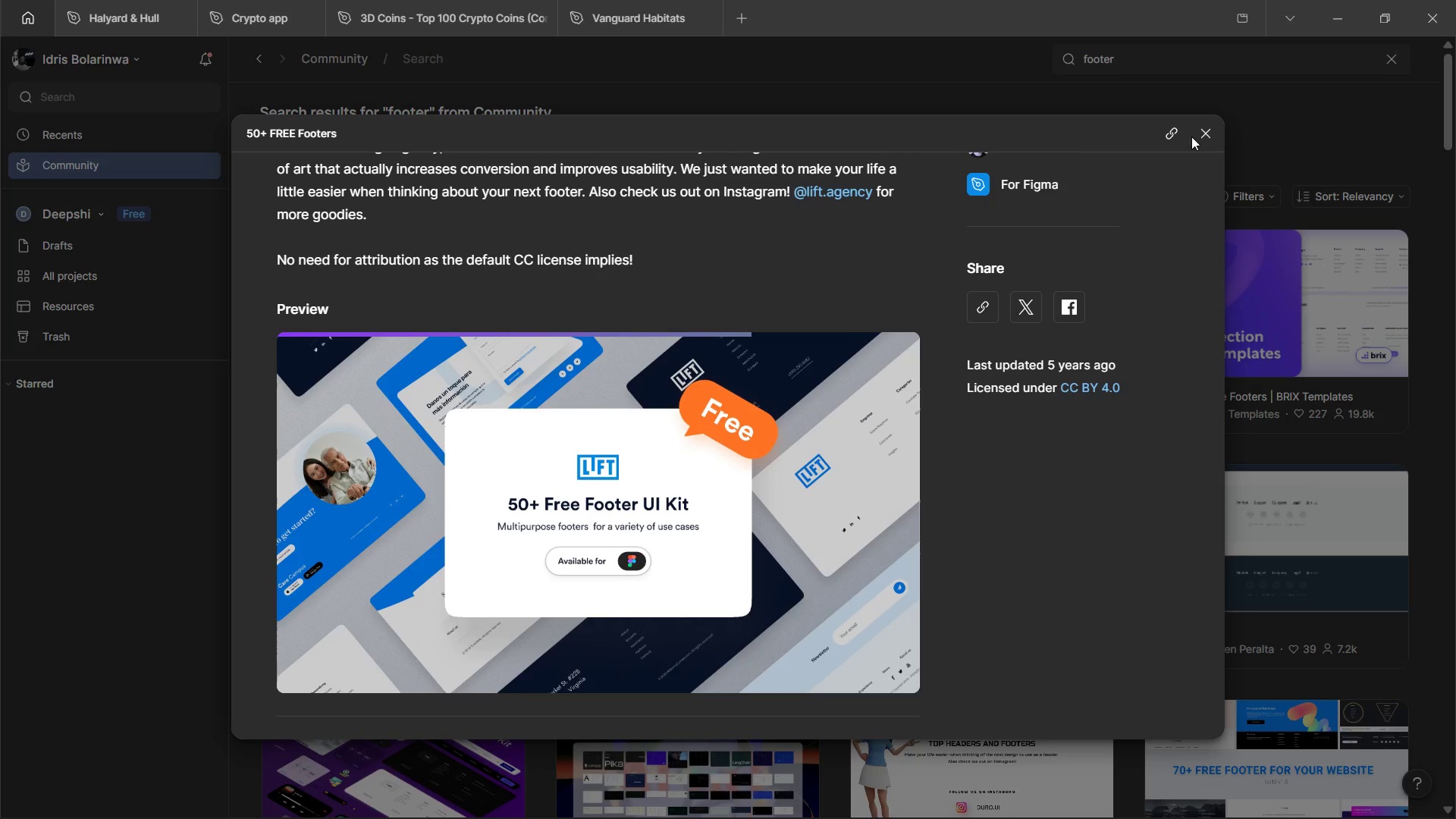 
left_click([1203, 130])
 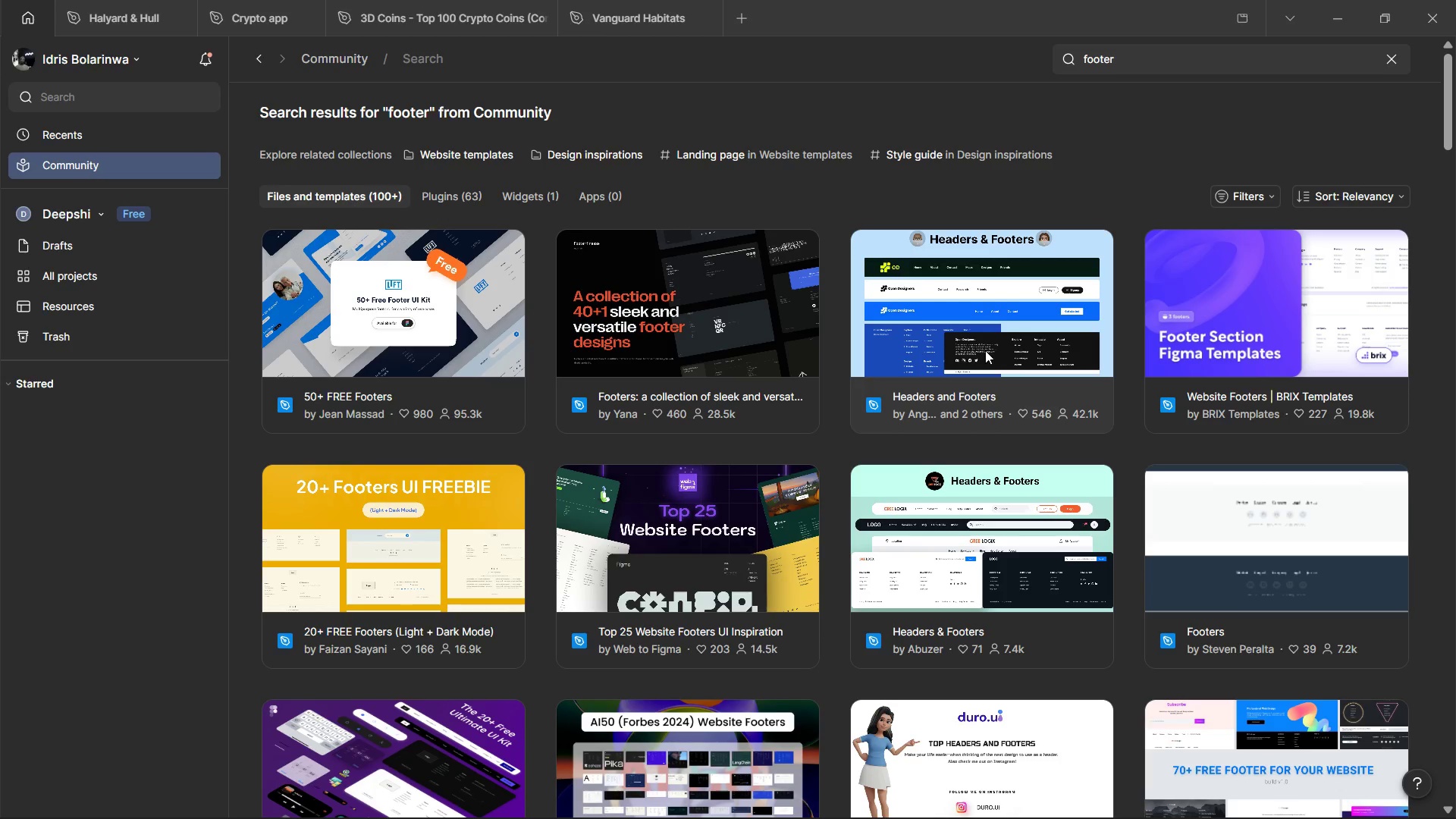 
wait(15.27)
 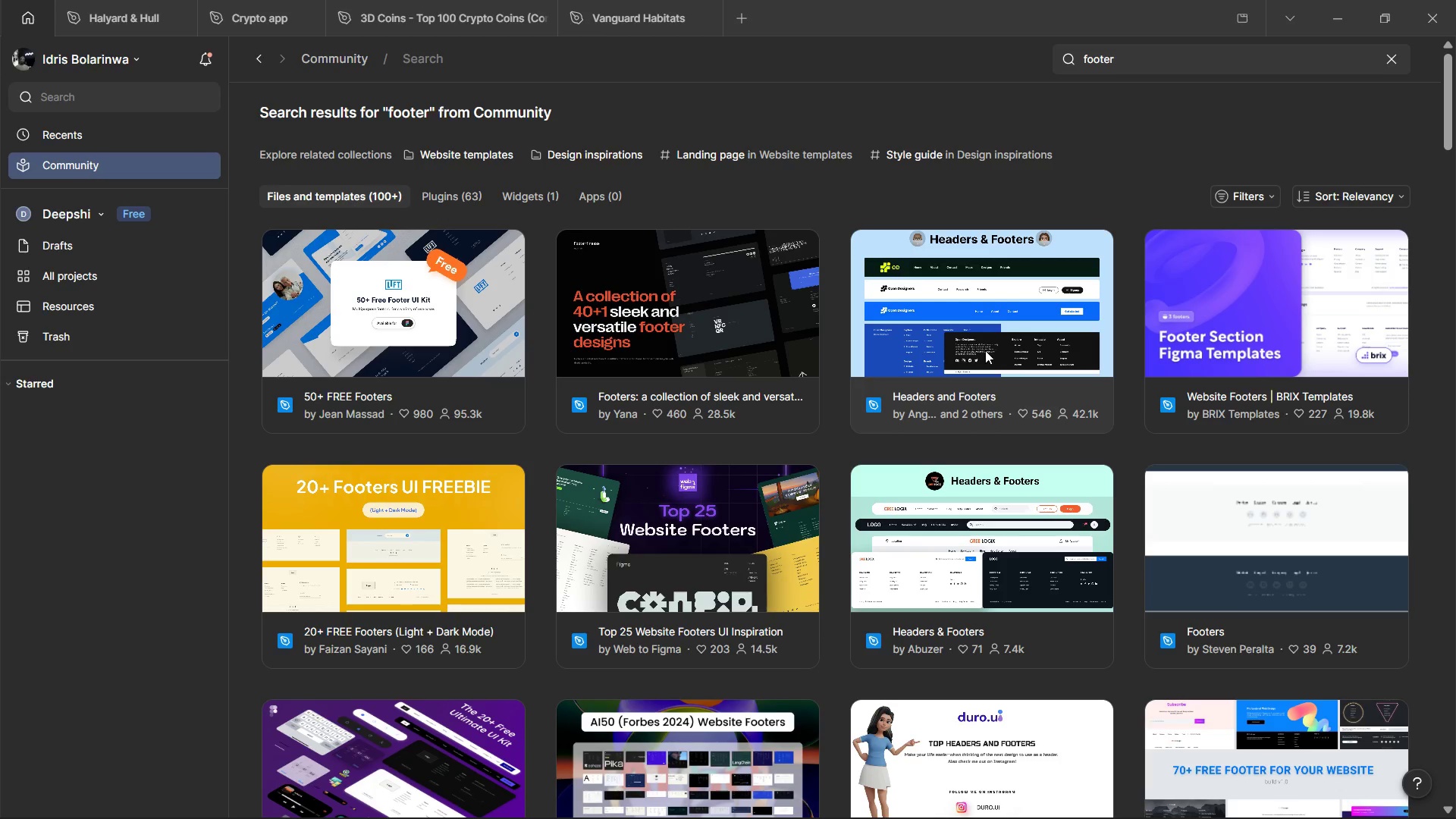 
left_click([752, 385])
 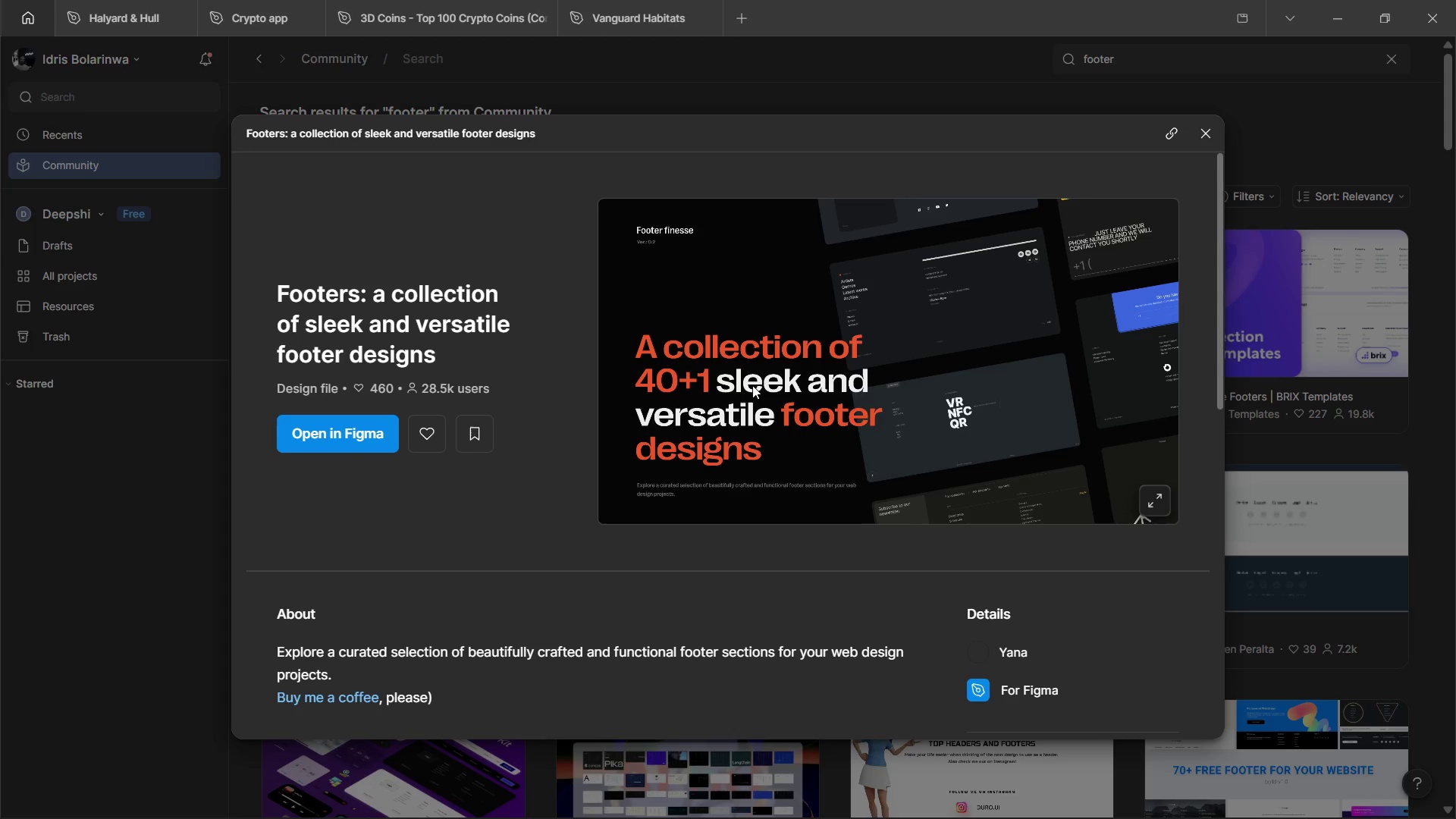 
scroll: coordinate [874, 438], scroll_direction: down, amount: 2.0
 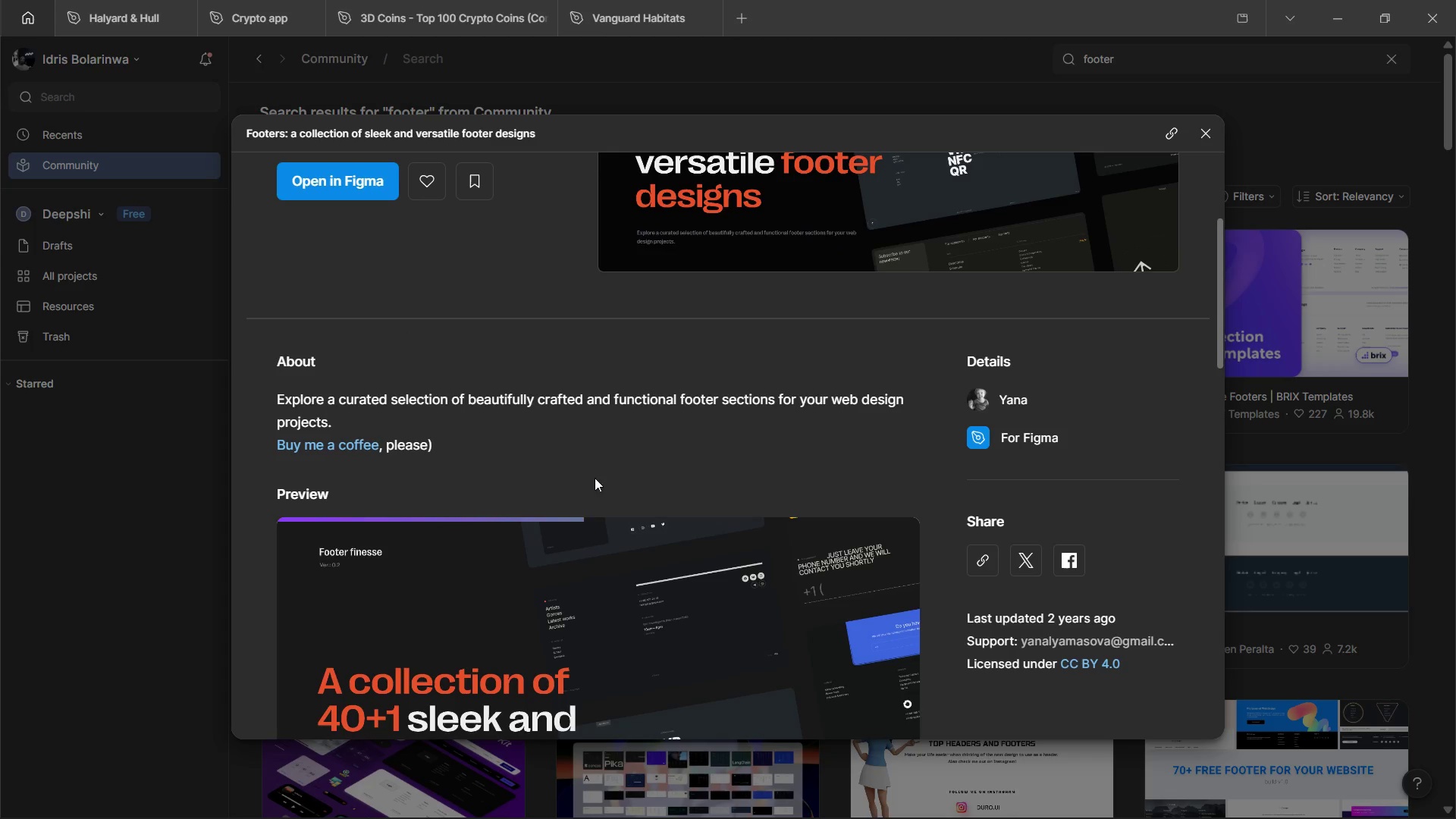 
scroll: coordinate [700, 362], scroll_direction: none, amount: 0.0
 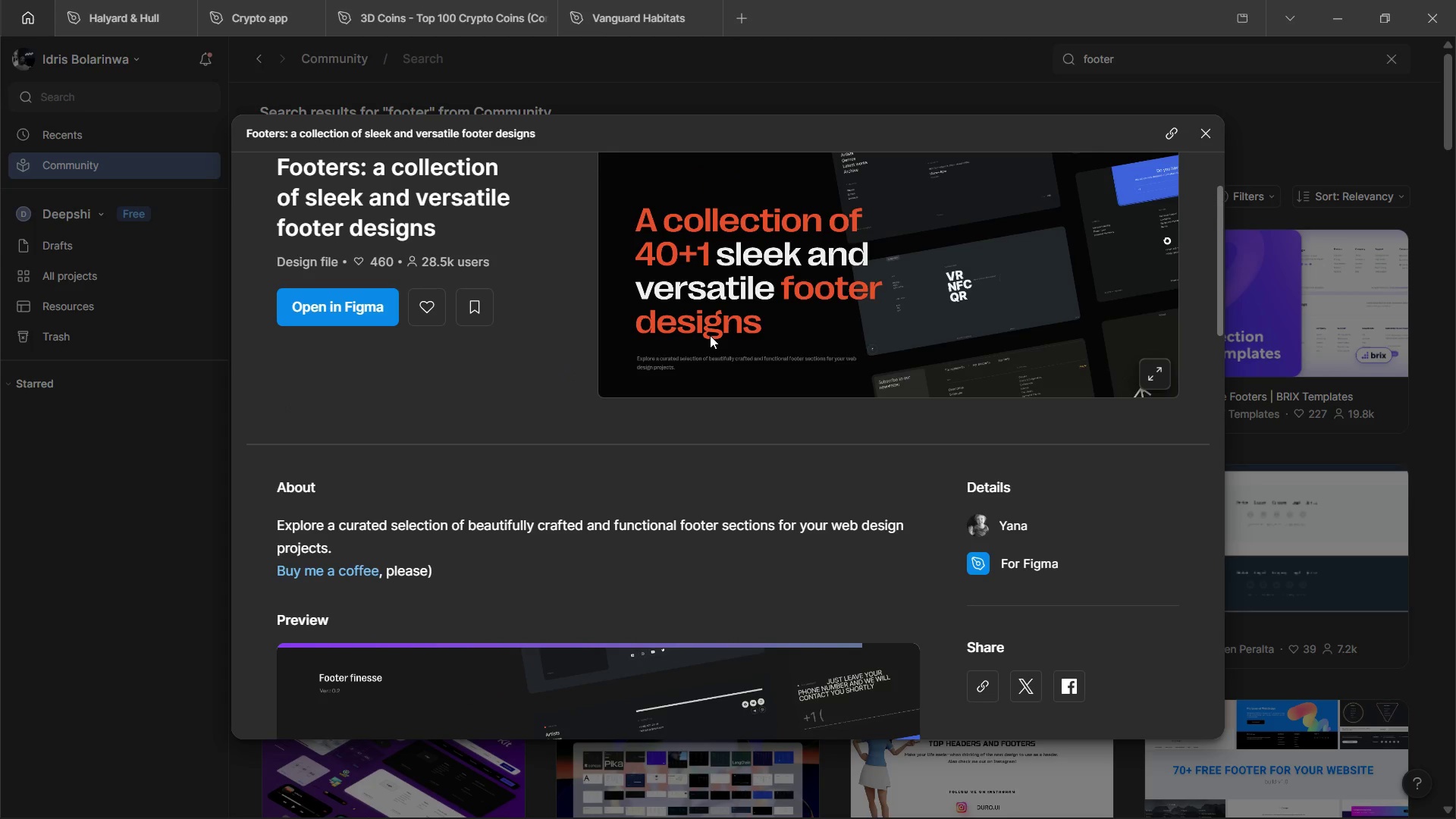 
wait(5.66)
 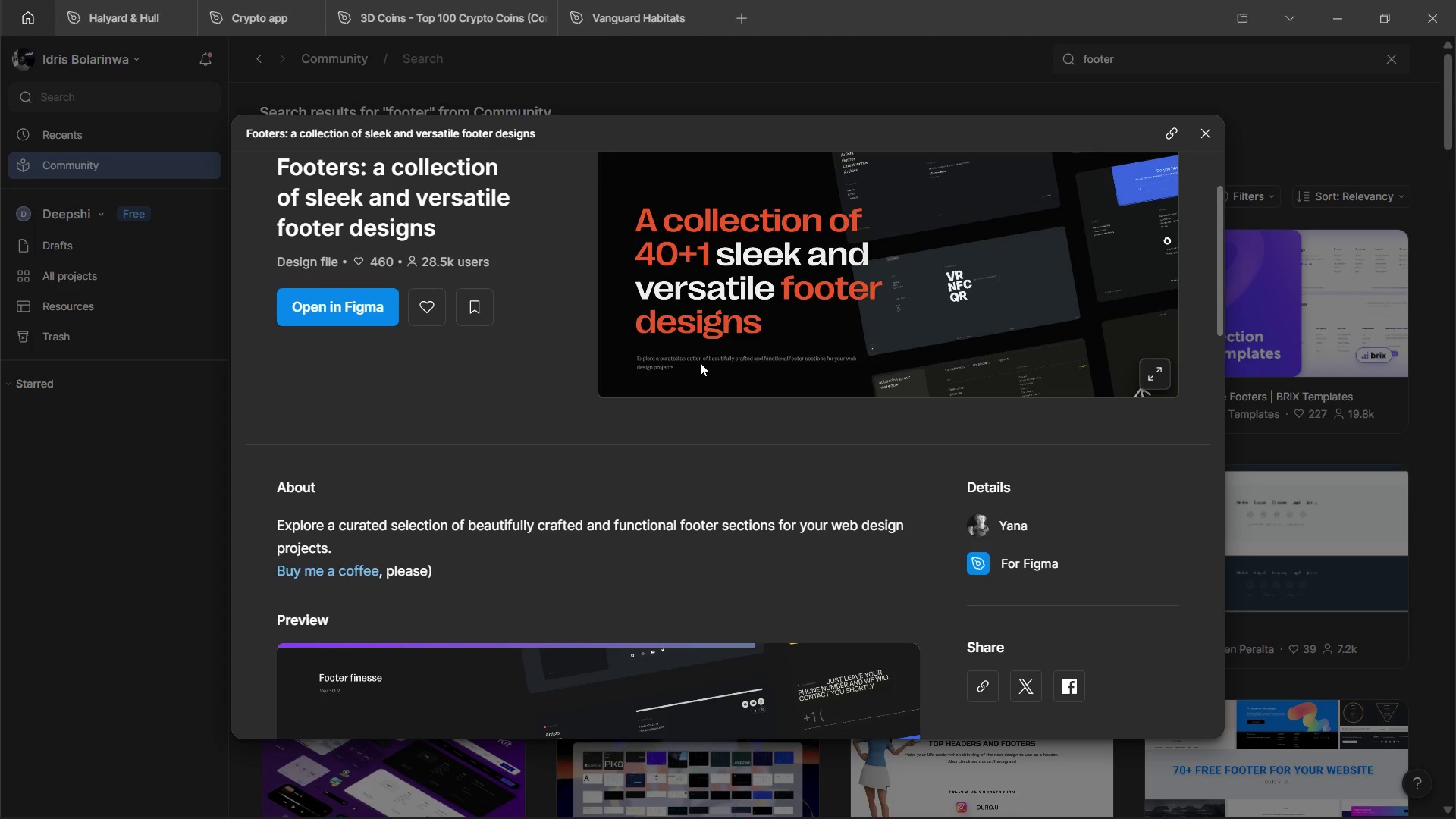 
scroll: coordinate [601, 388], scroll_direction: down, amount: 3.0
 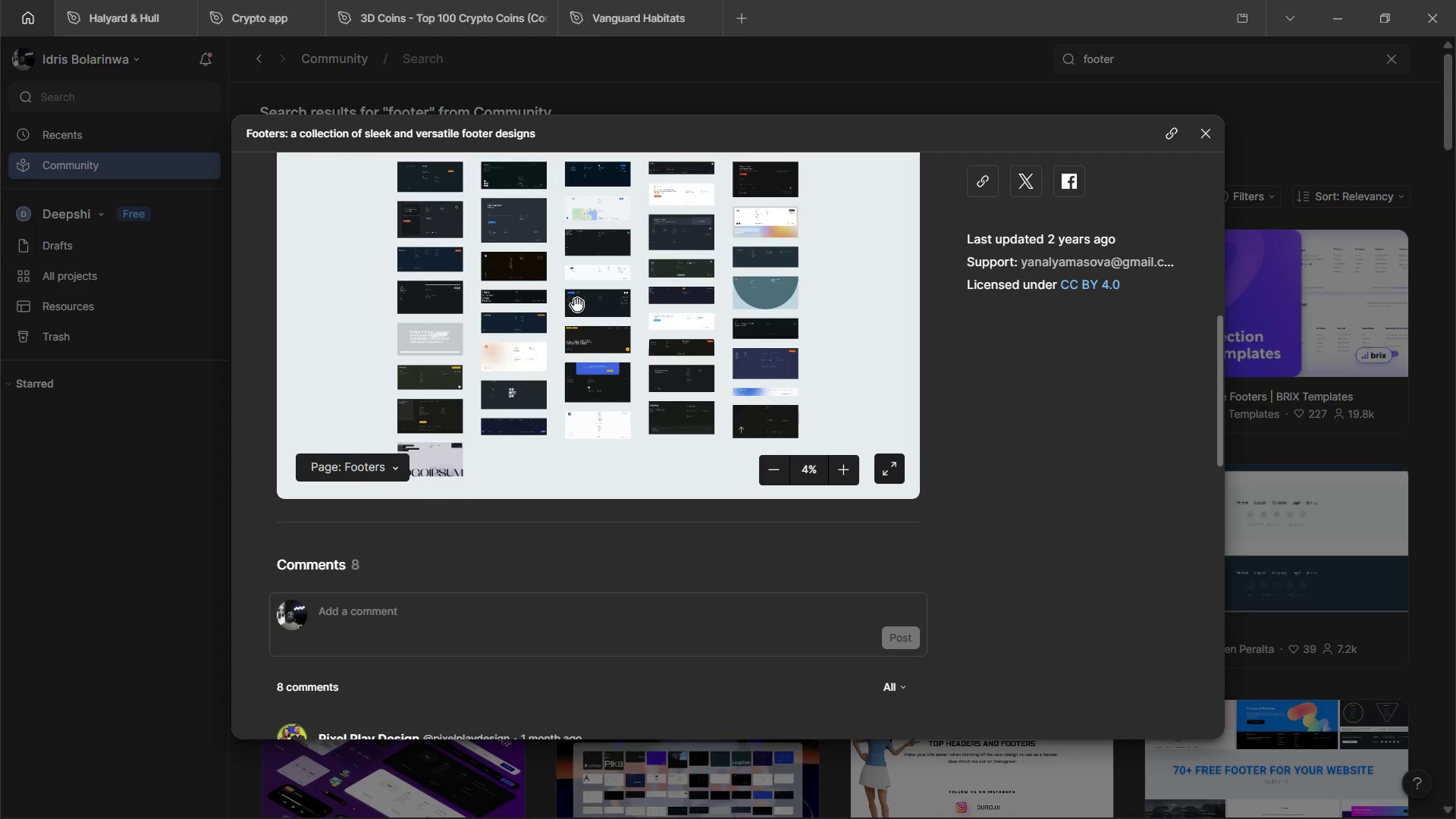 
hold_key(key=ControlLeft, duration=0.77)
scroll: coordinate [410, 256], scroll_direction: up, amount: 2.0
 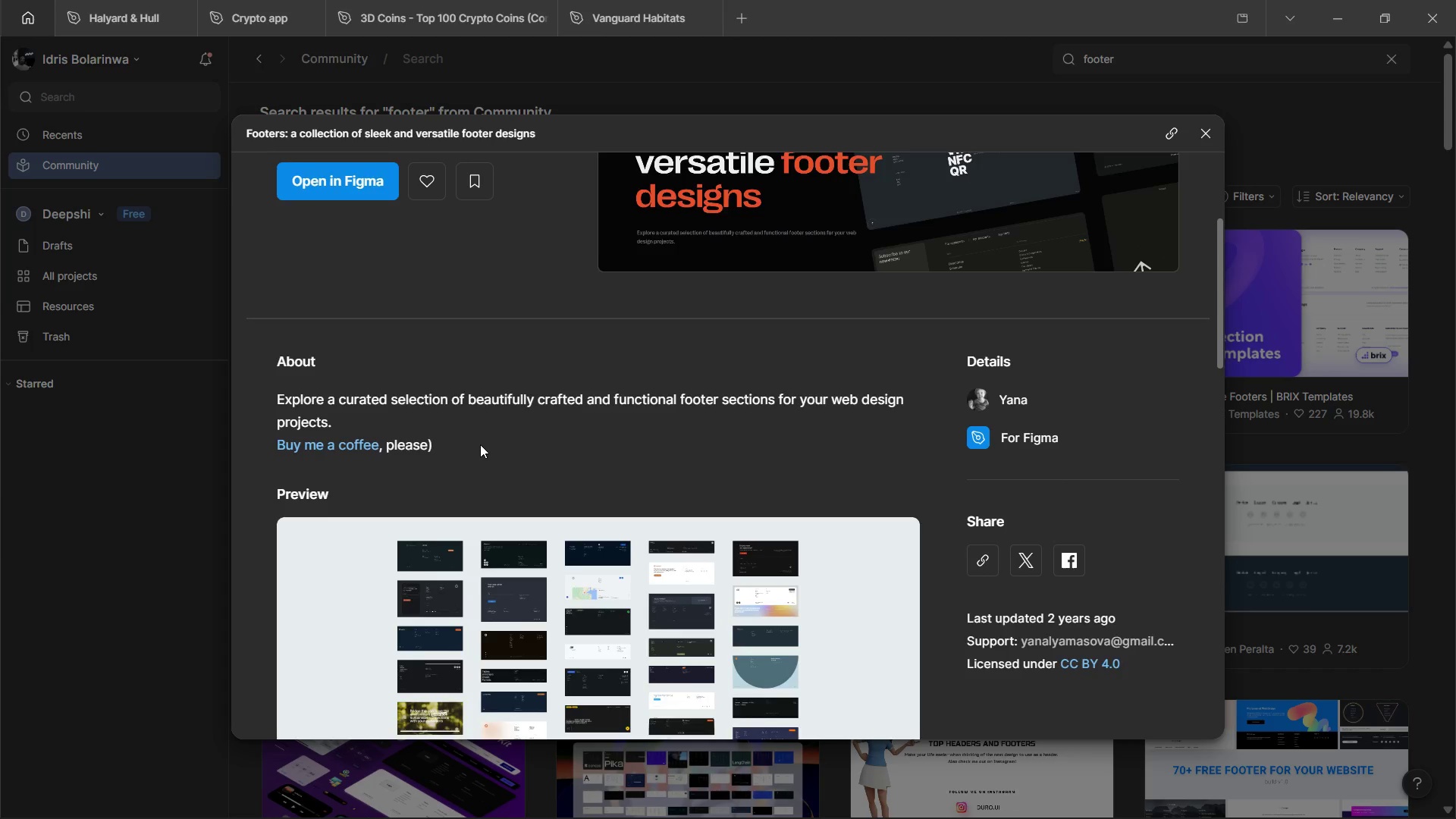 
scroll: coordinate [480, 447], scroll_direction: down, amount: 1.0
 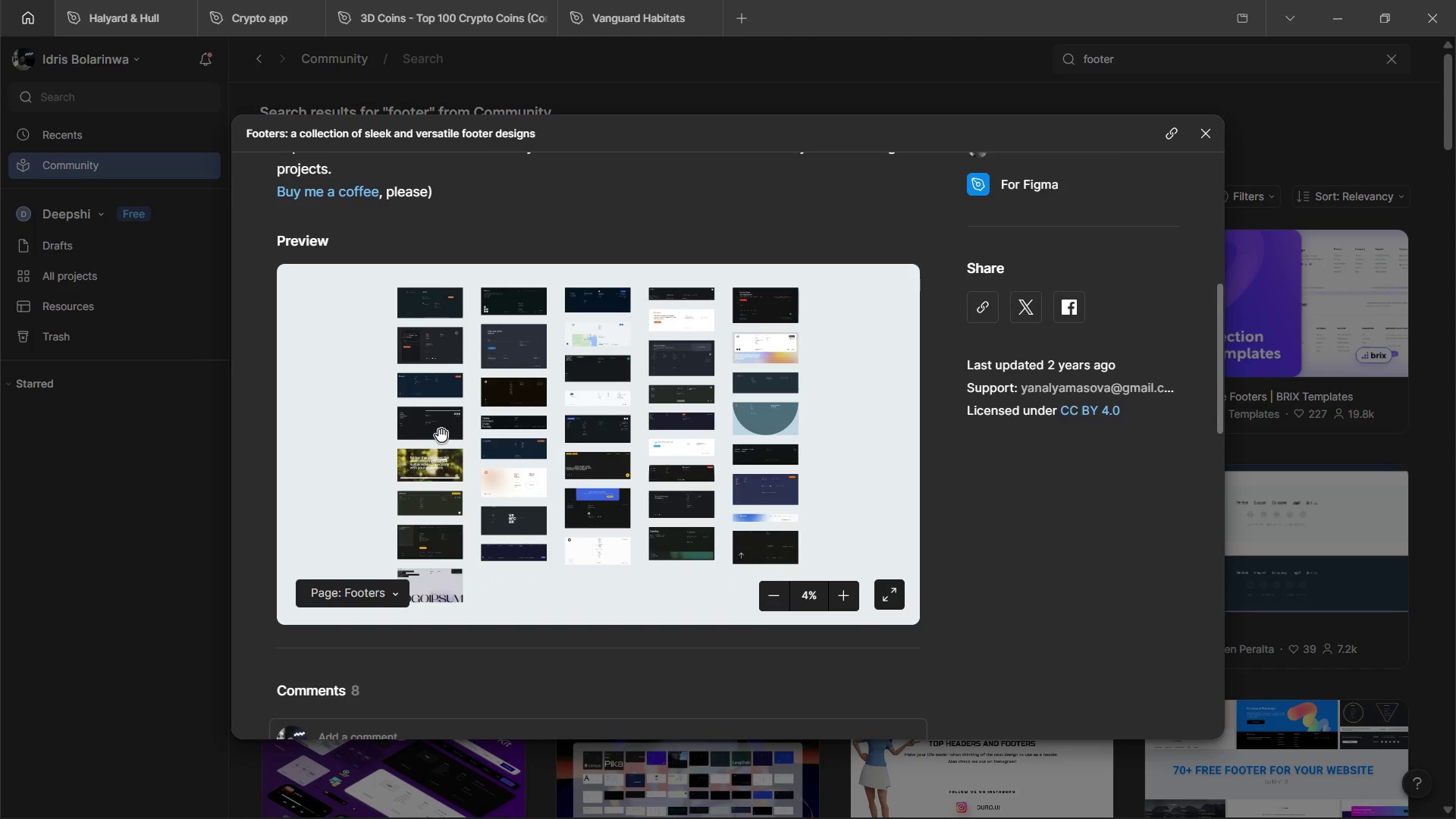 
hold_key(key=ControlLeft, duration=1.48)
middle_click([441, 428])
 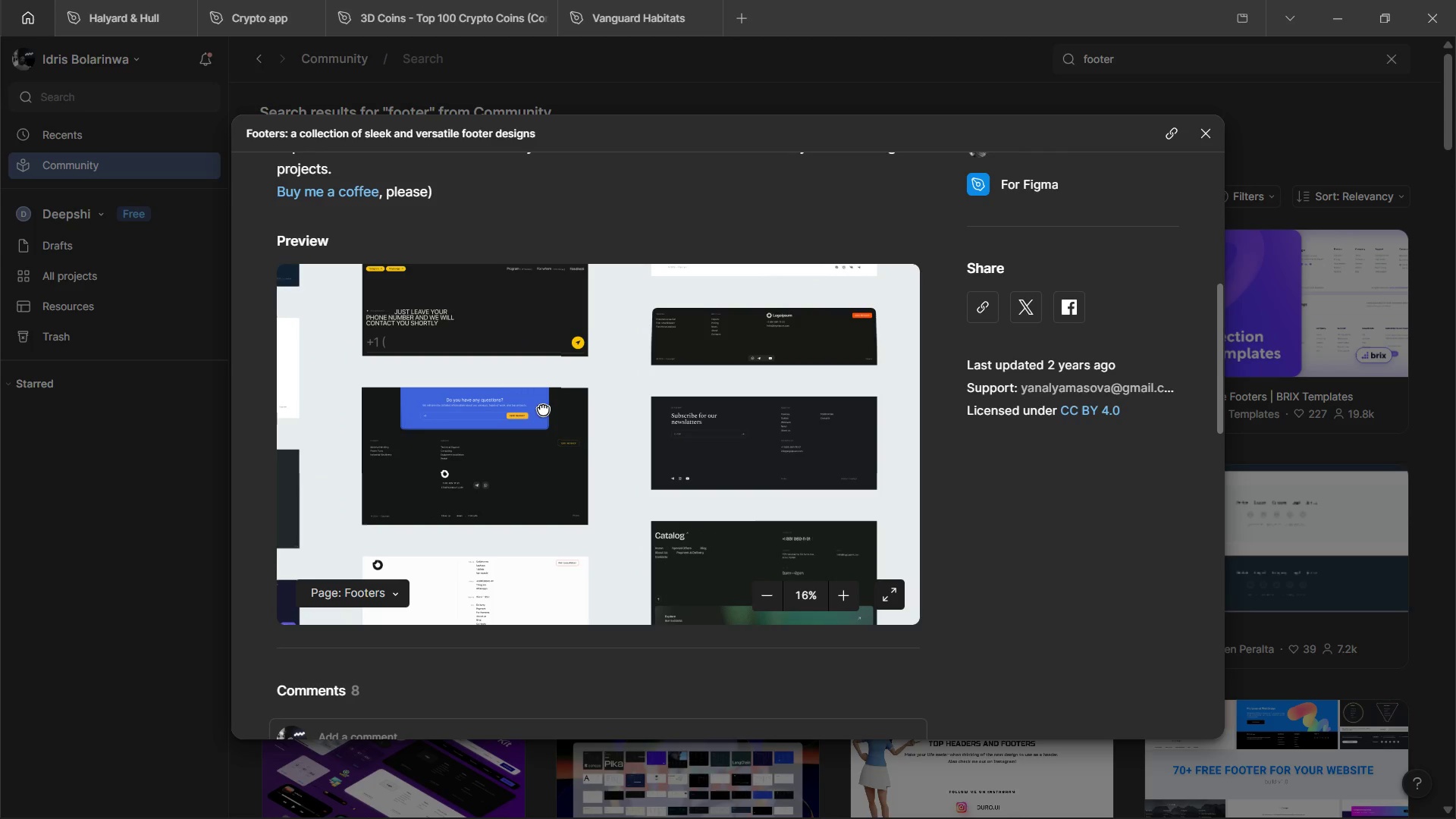 
scroll: coordinate [435, 420], scroll_direction: up, amount: 4.0
 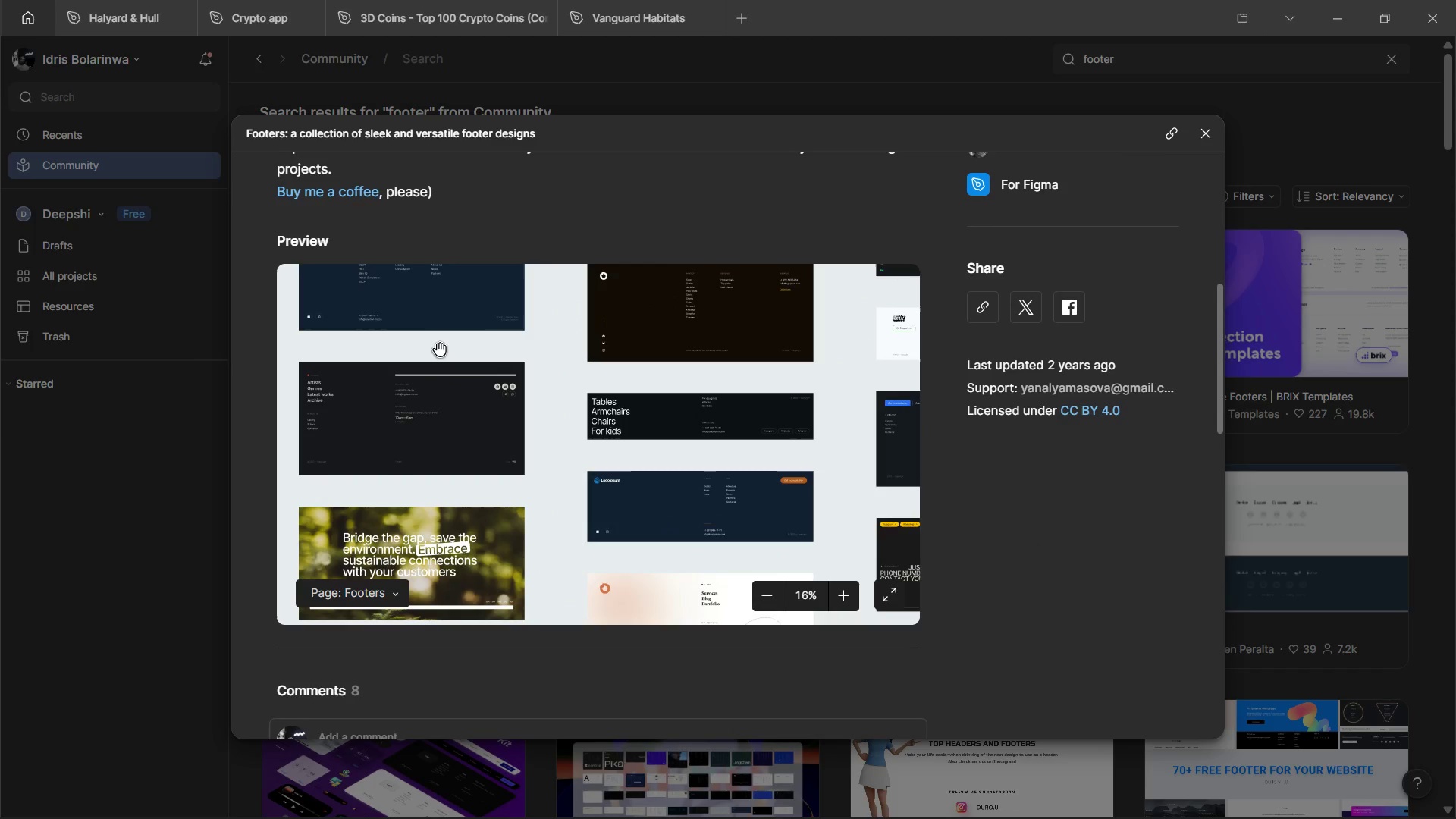 
wait(15.65)
 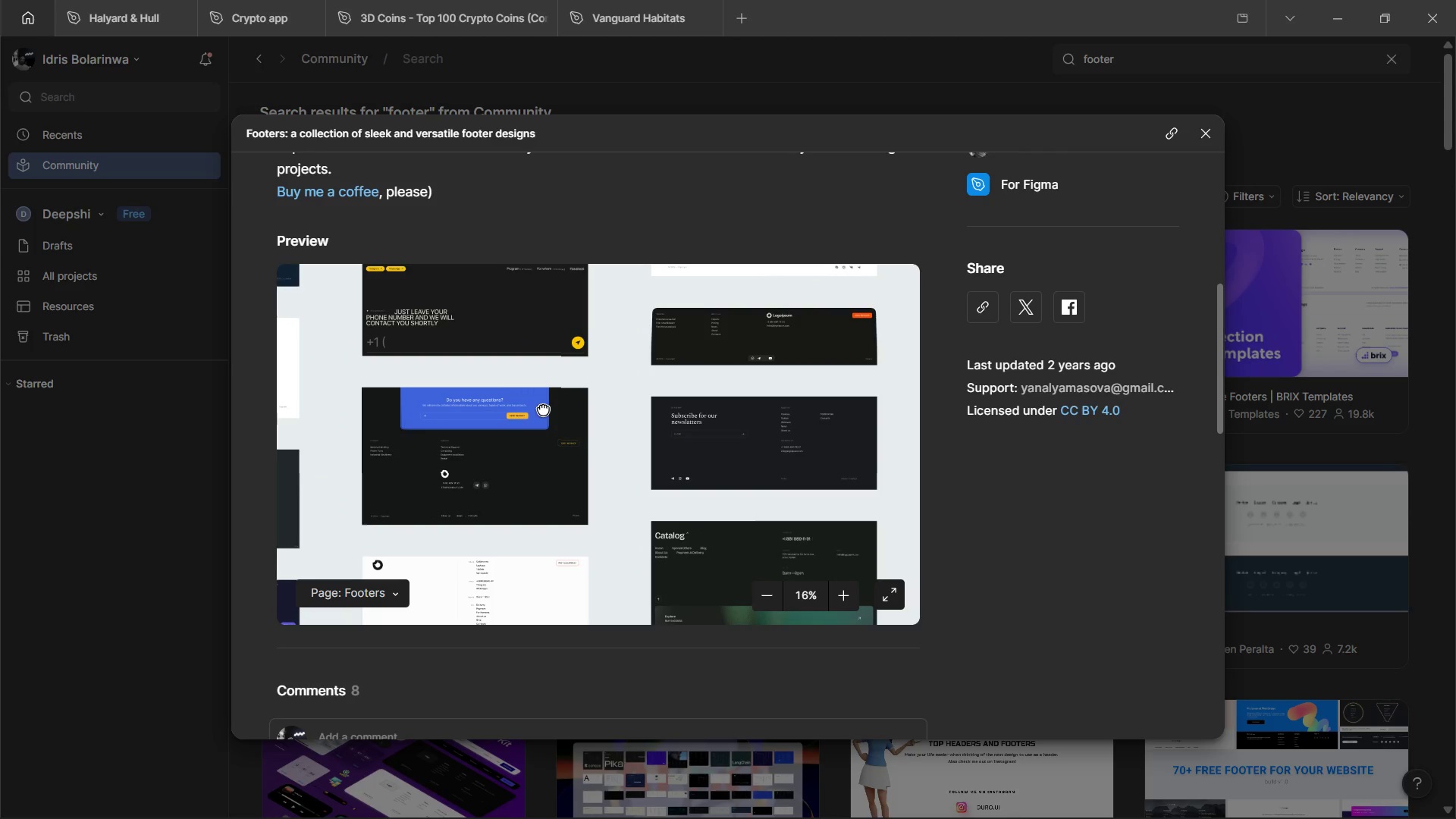 
scroll: coordinate [975, 403], scroll_direction: up, amount: 7.0
 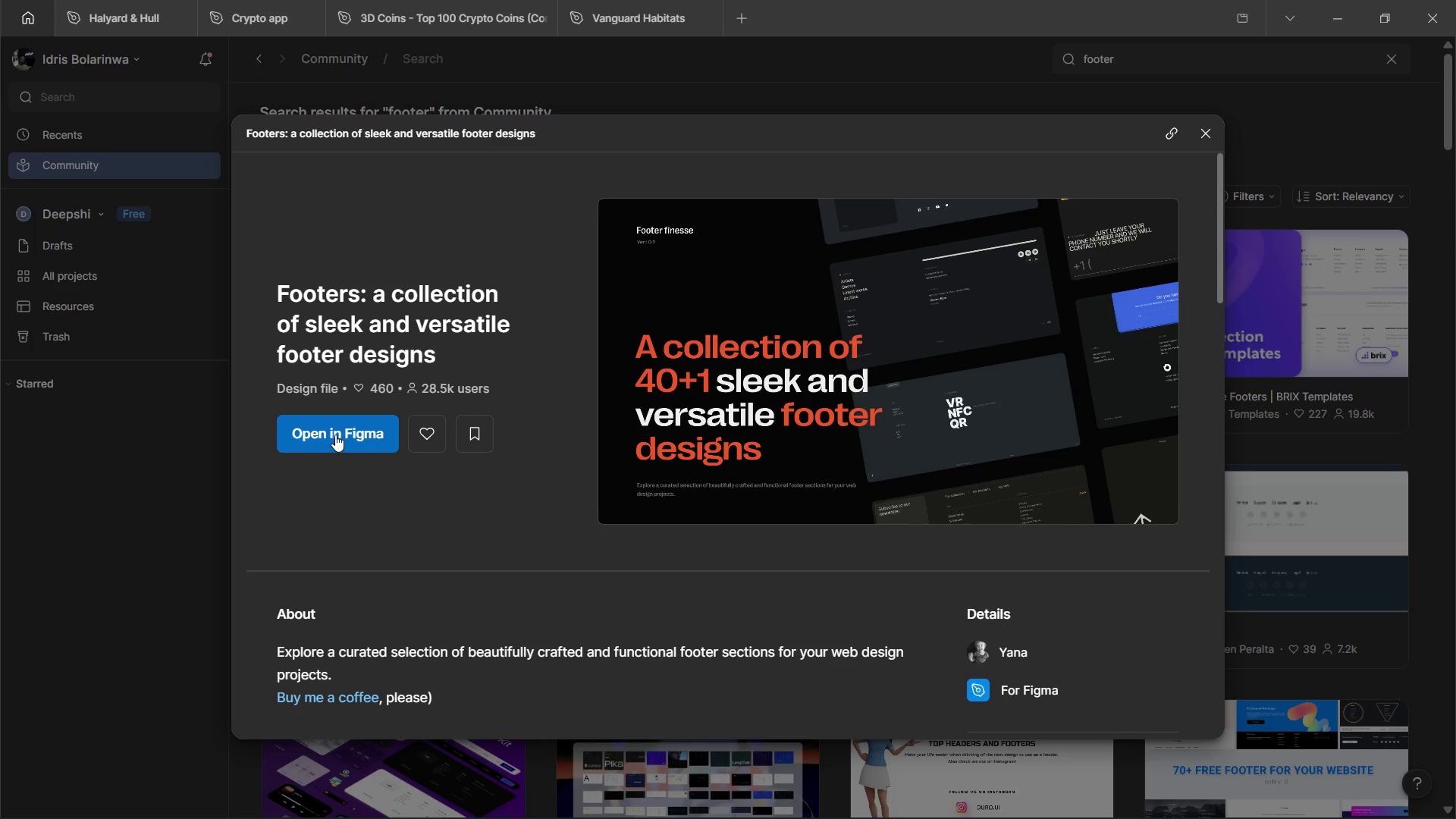 
left_click([335, 435])
 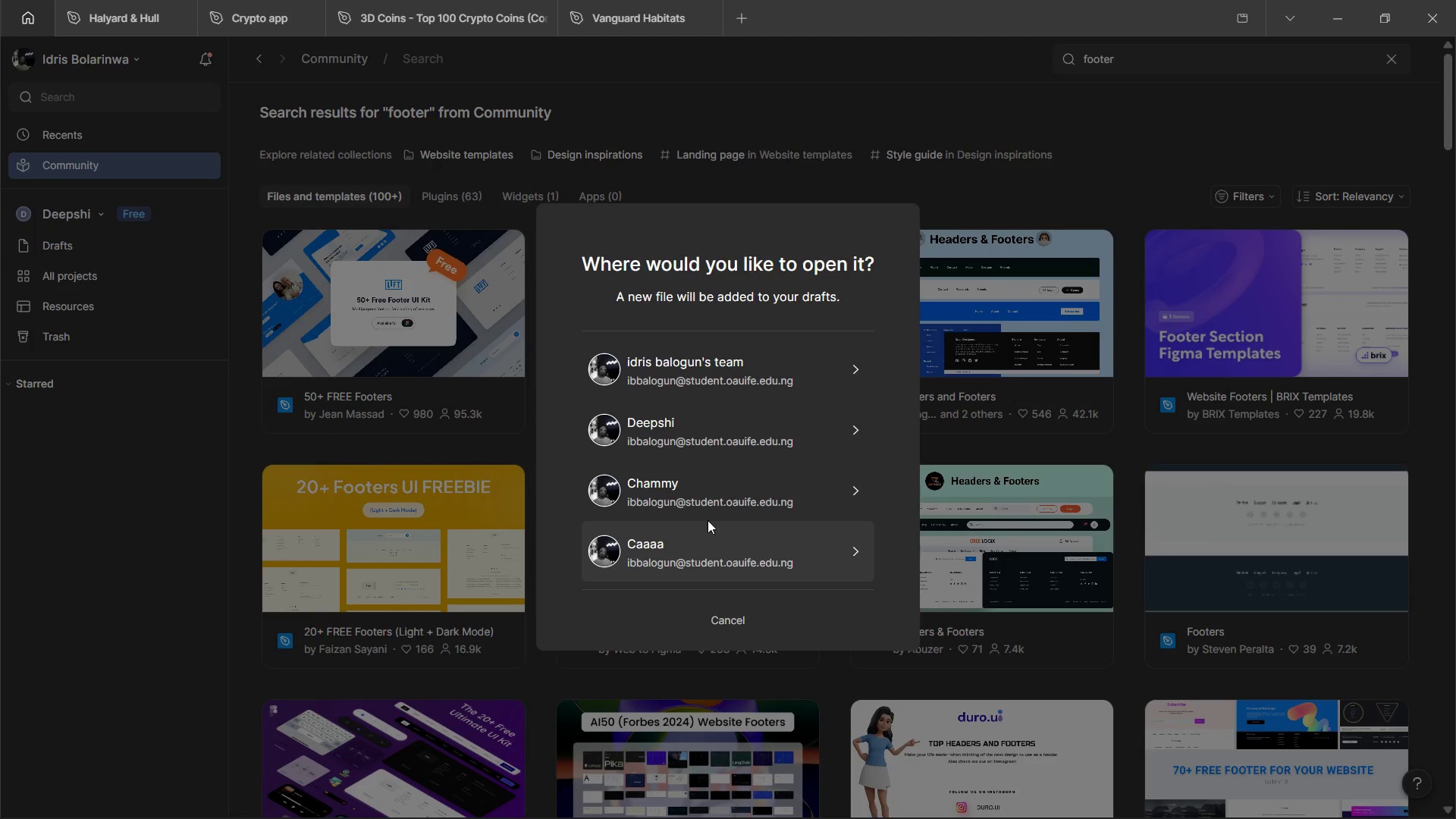 
left_click([701, 547])
 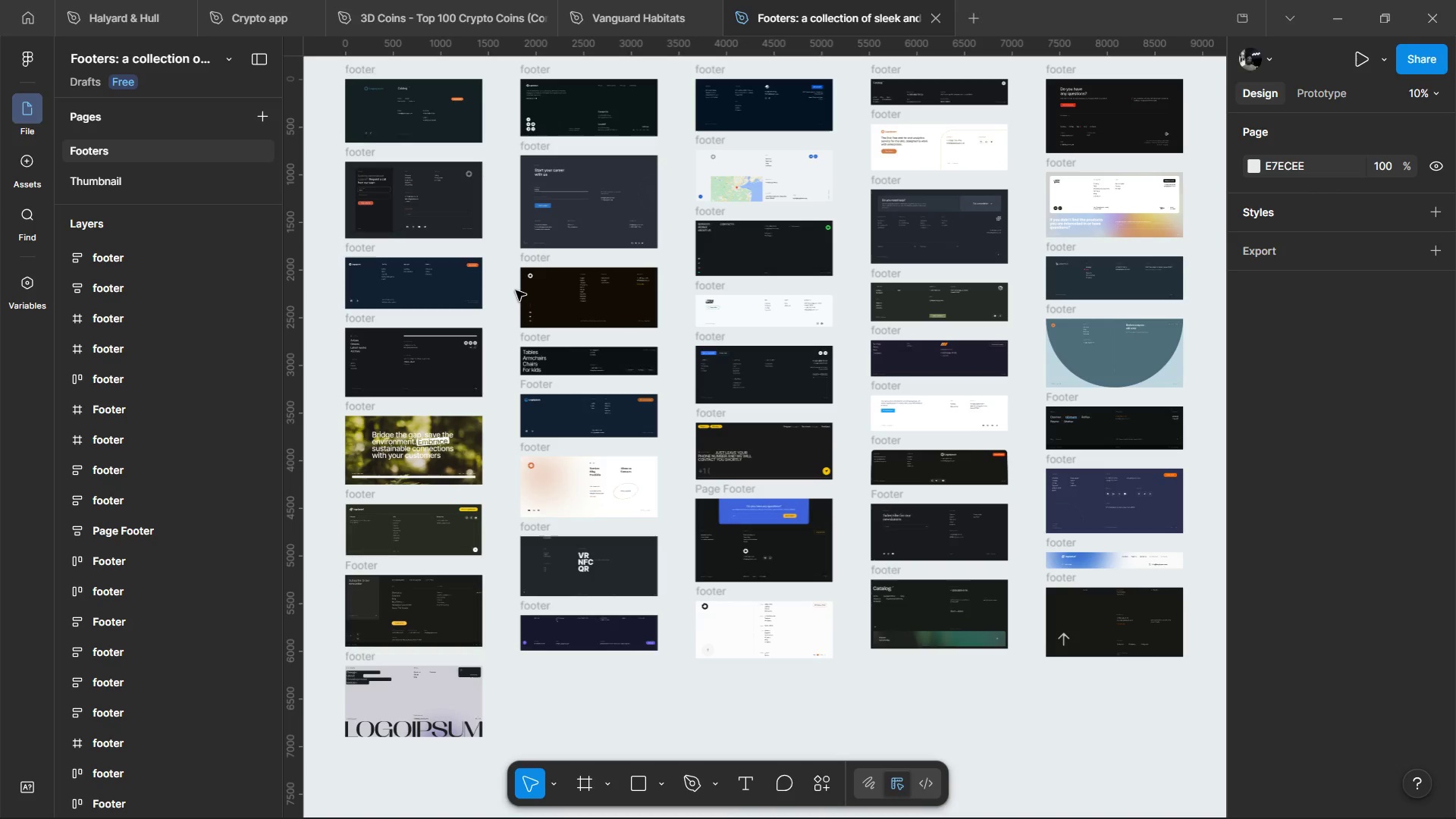 
wait(40.59)
 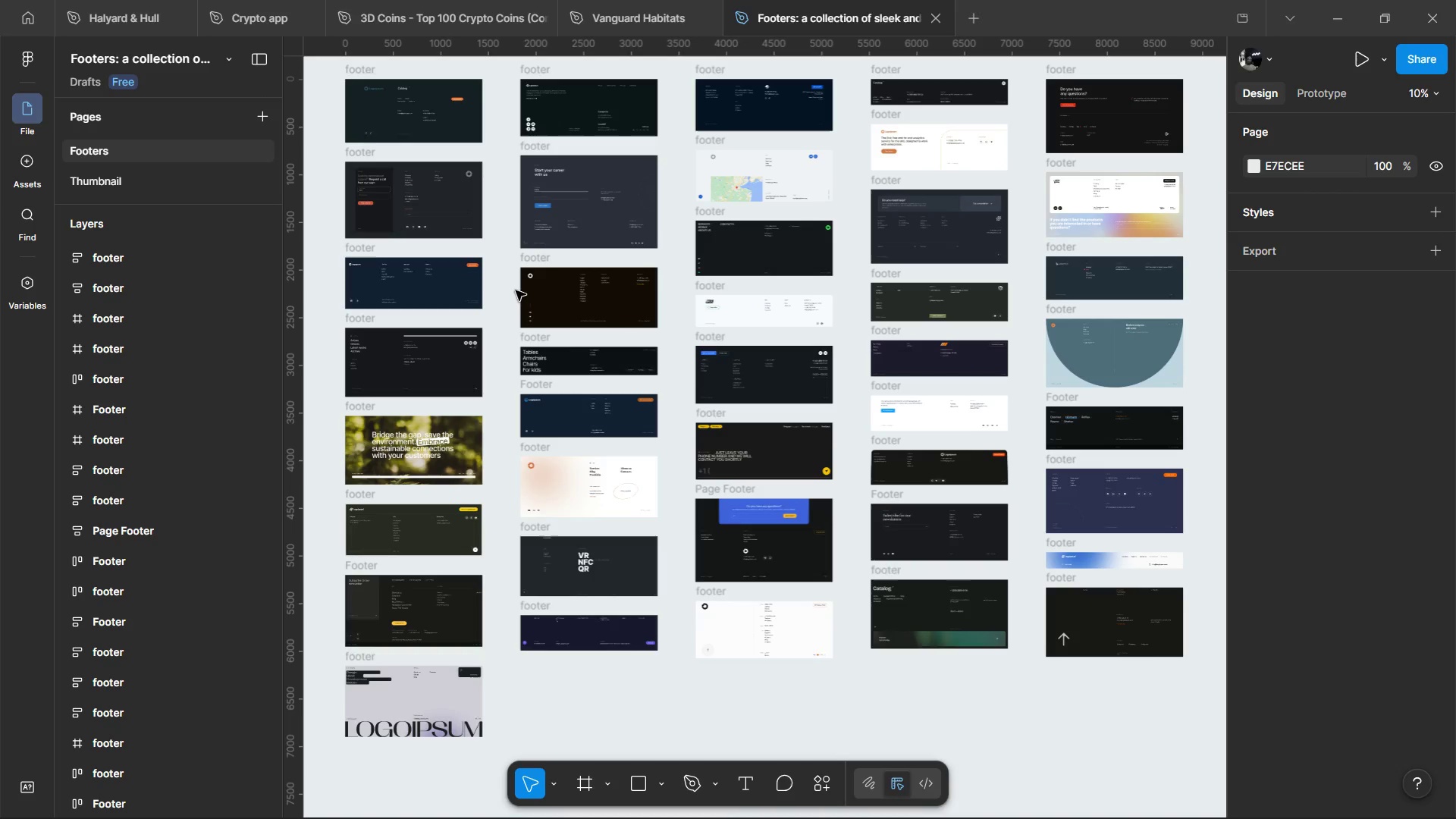 
hold_key(key=ControlLeft, duration=1.3)
scroll: coordinate [574, 532], scroll_direction: up, amount: 5.0
 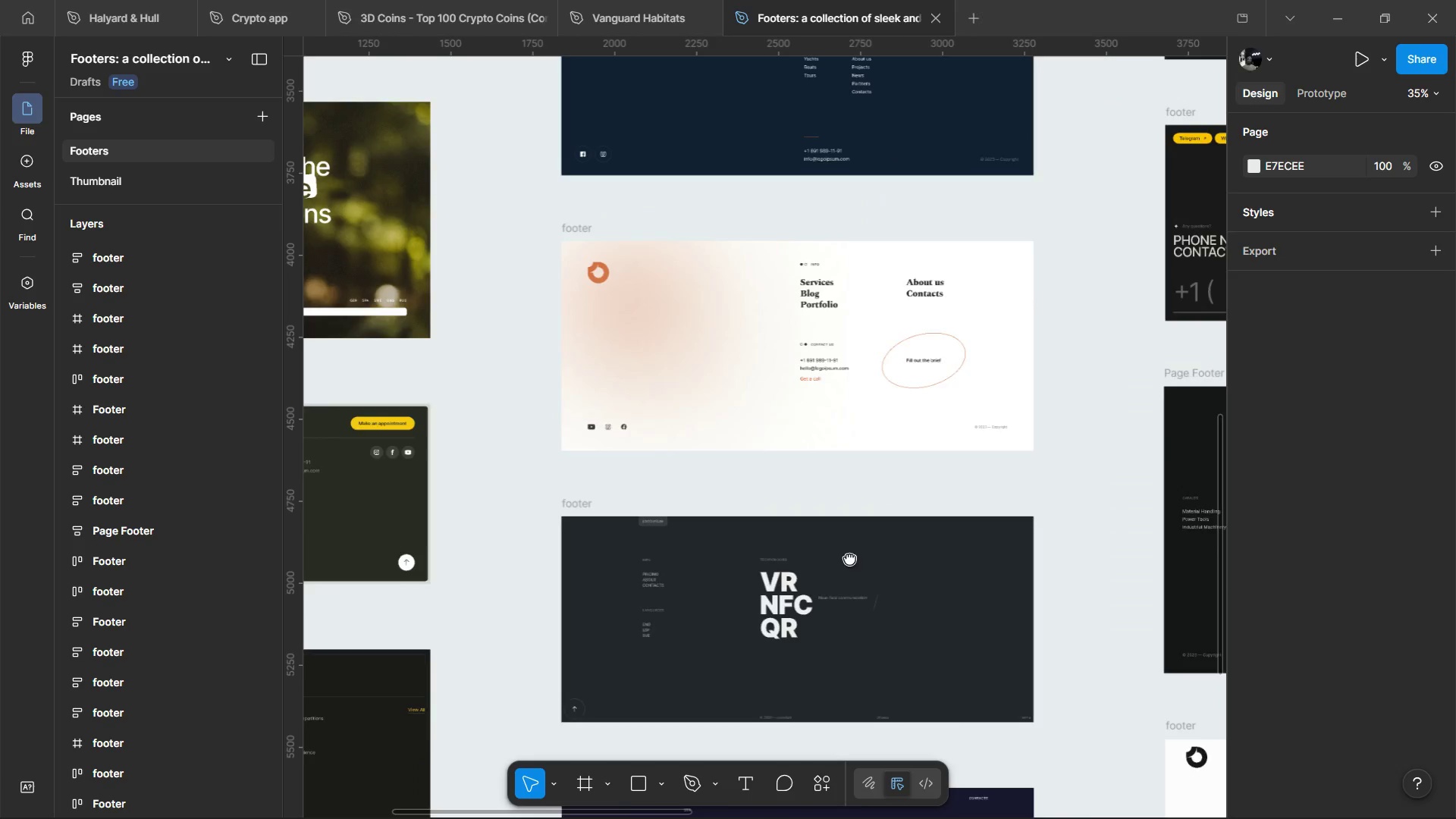 
hold_key(key=ControlLeft, duration=0.8)
scroll: coordinate [805, 486], scroll_direction: down, amount: 1.0
 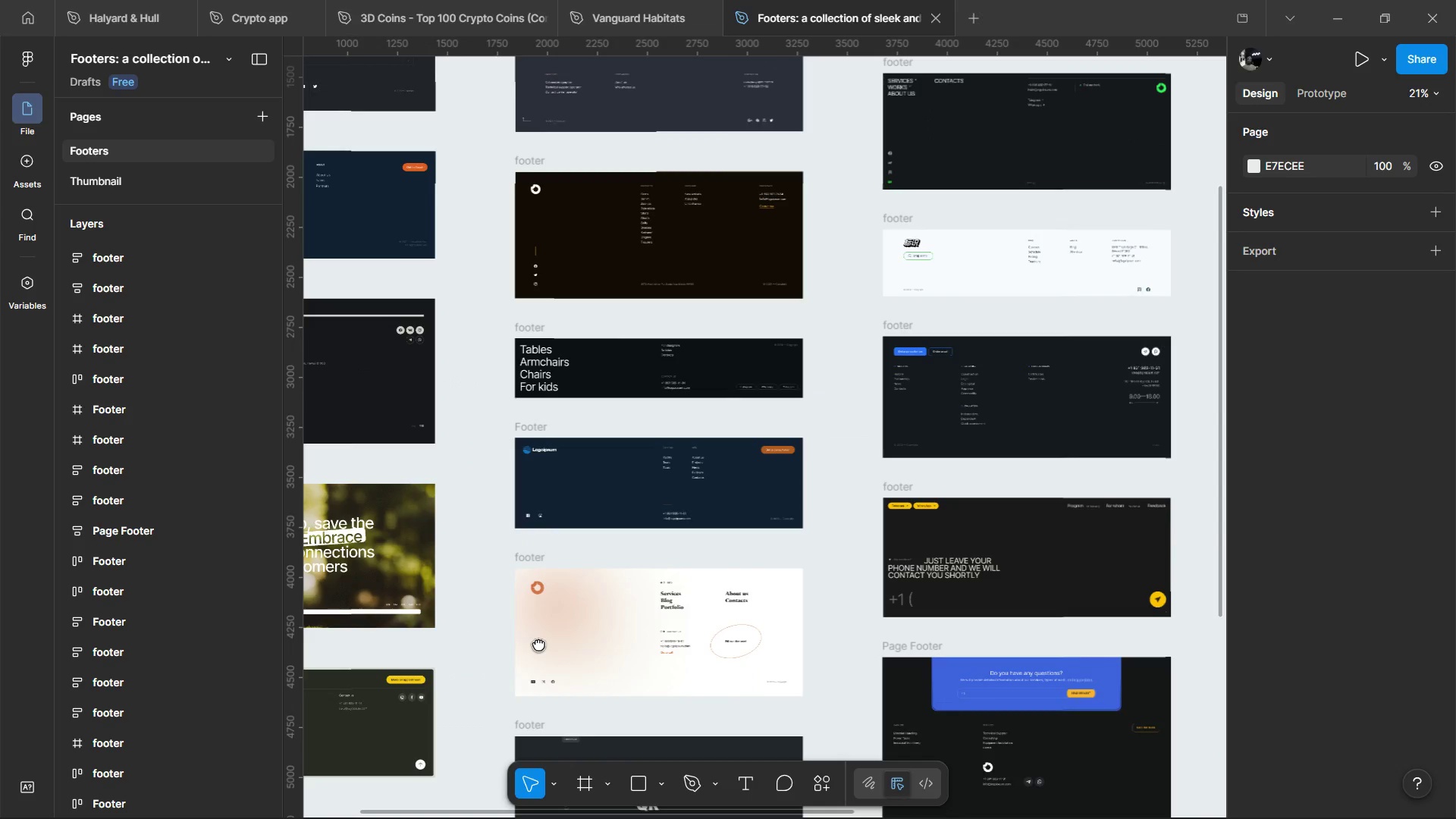 
hold_key(key=ControlLeft, duration=0.5)
 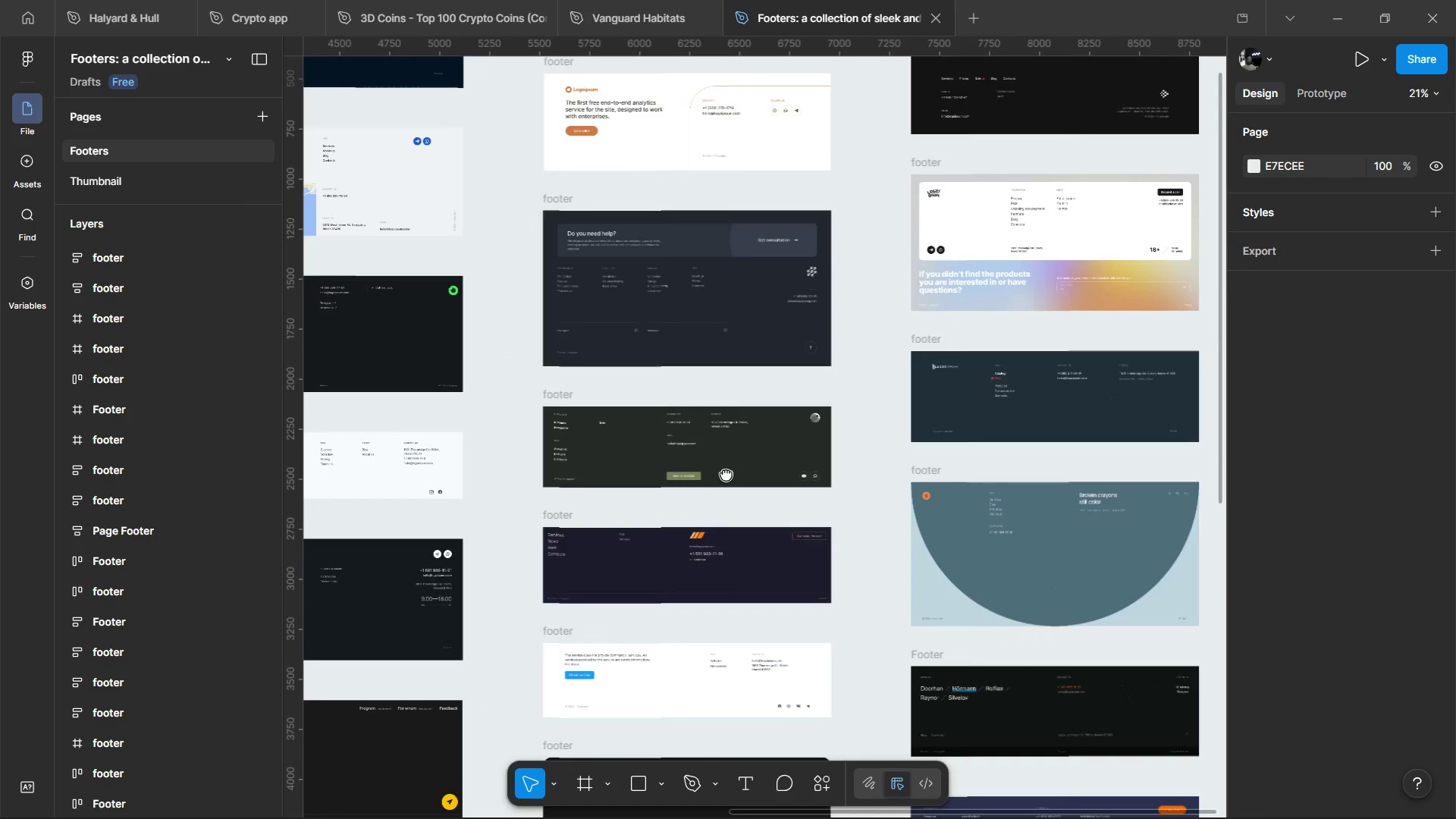 
scroll: coordinate [796, 535], scroll_direction: down, amount: 1.0
 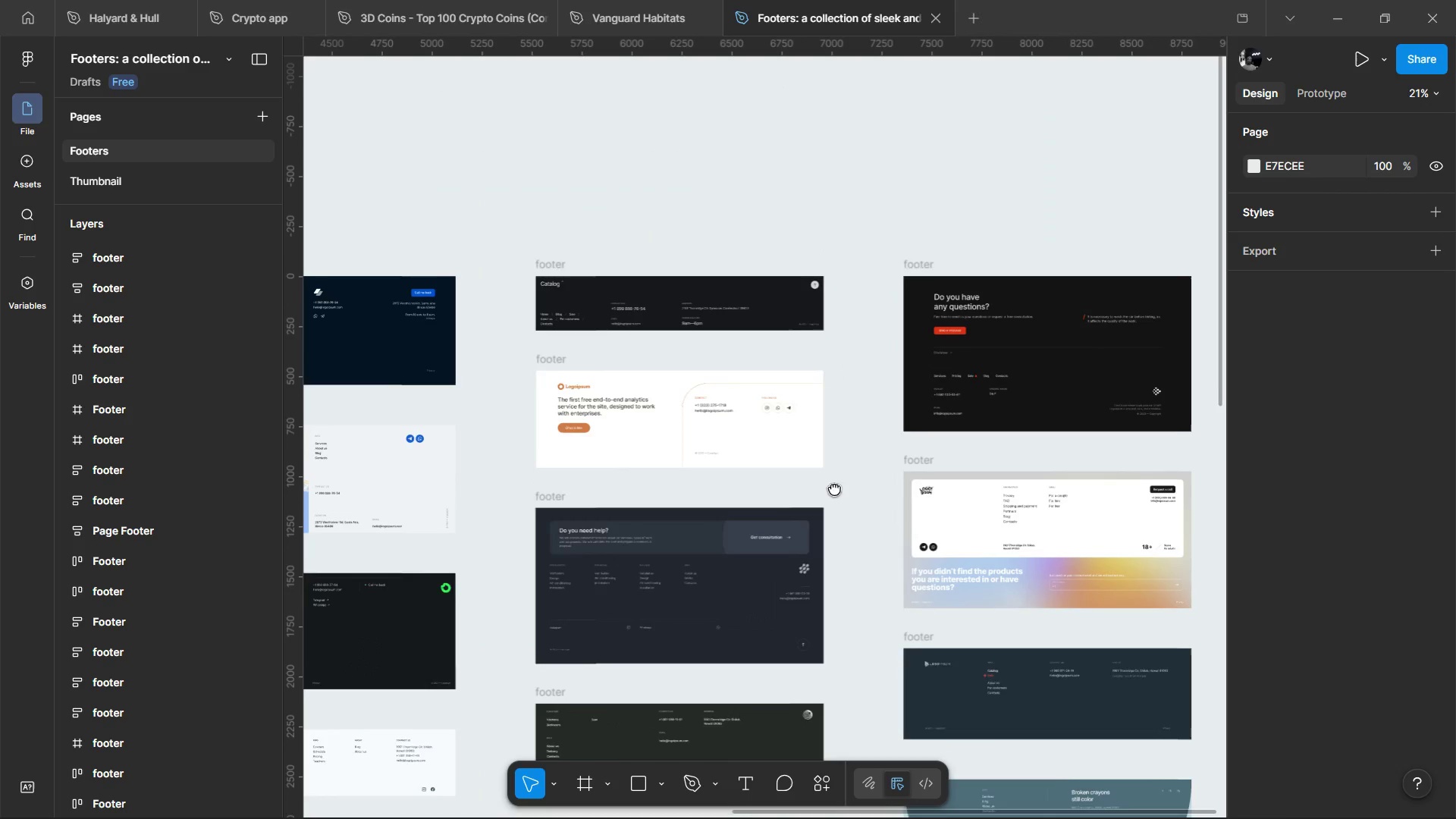 
hold_key(key=ControlLeft, duration=1.19)
scroll: coordinate [675, 403], scroll_direction: up, amount: 3.0
 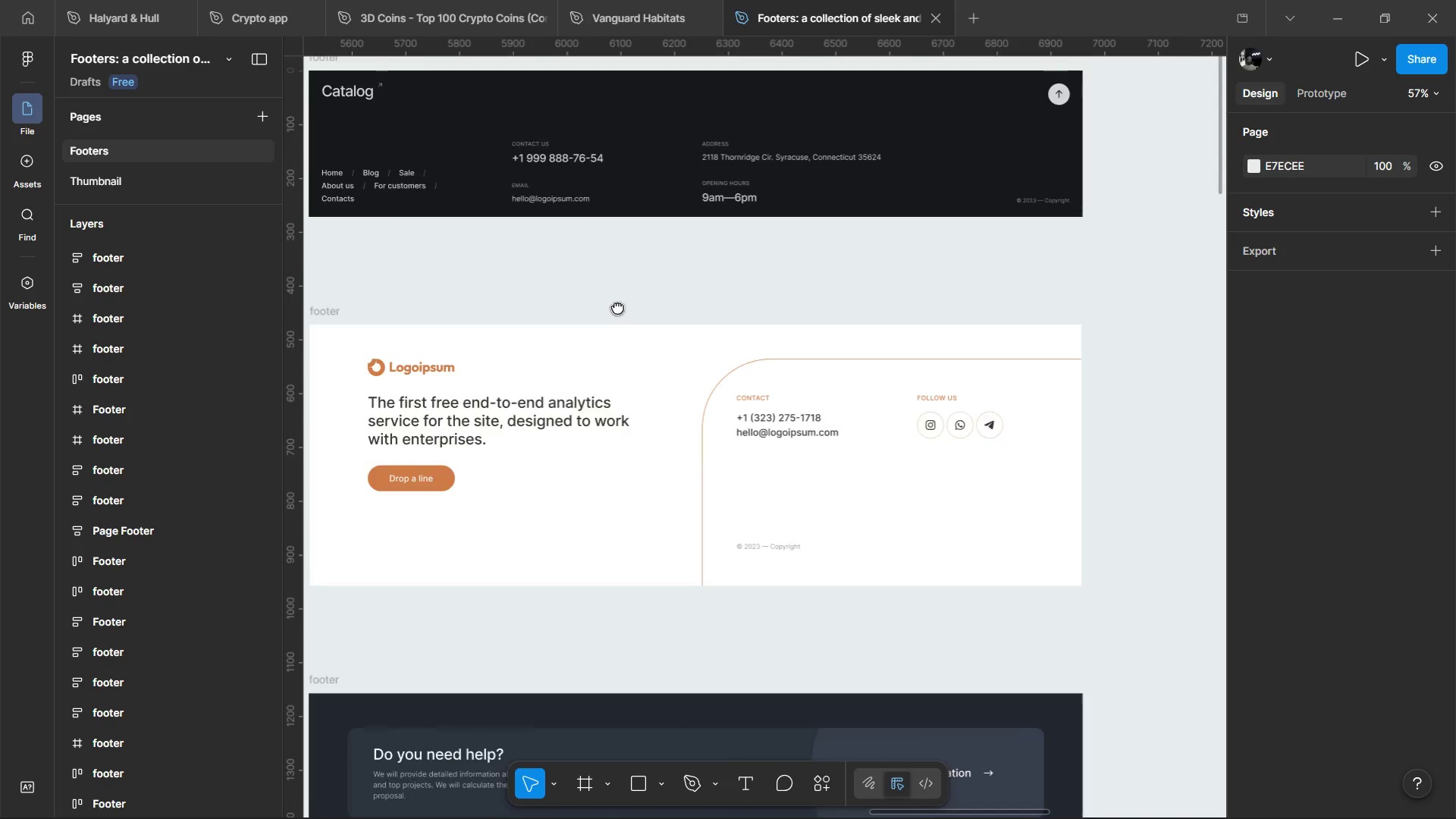 
hold_key(key=ControlLeft, duration=1.09)
scroll: coordinate [761, 362], scroll_direction: down, amount: 2.0
 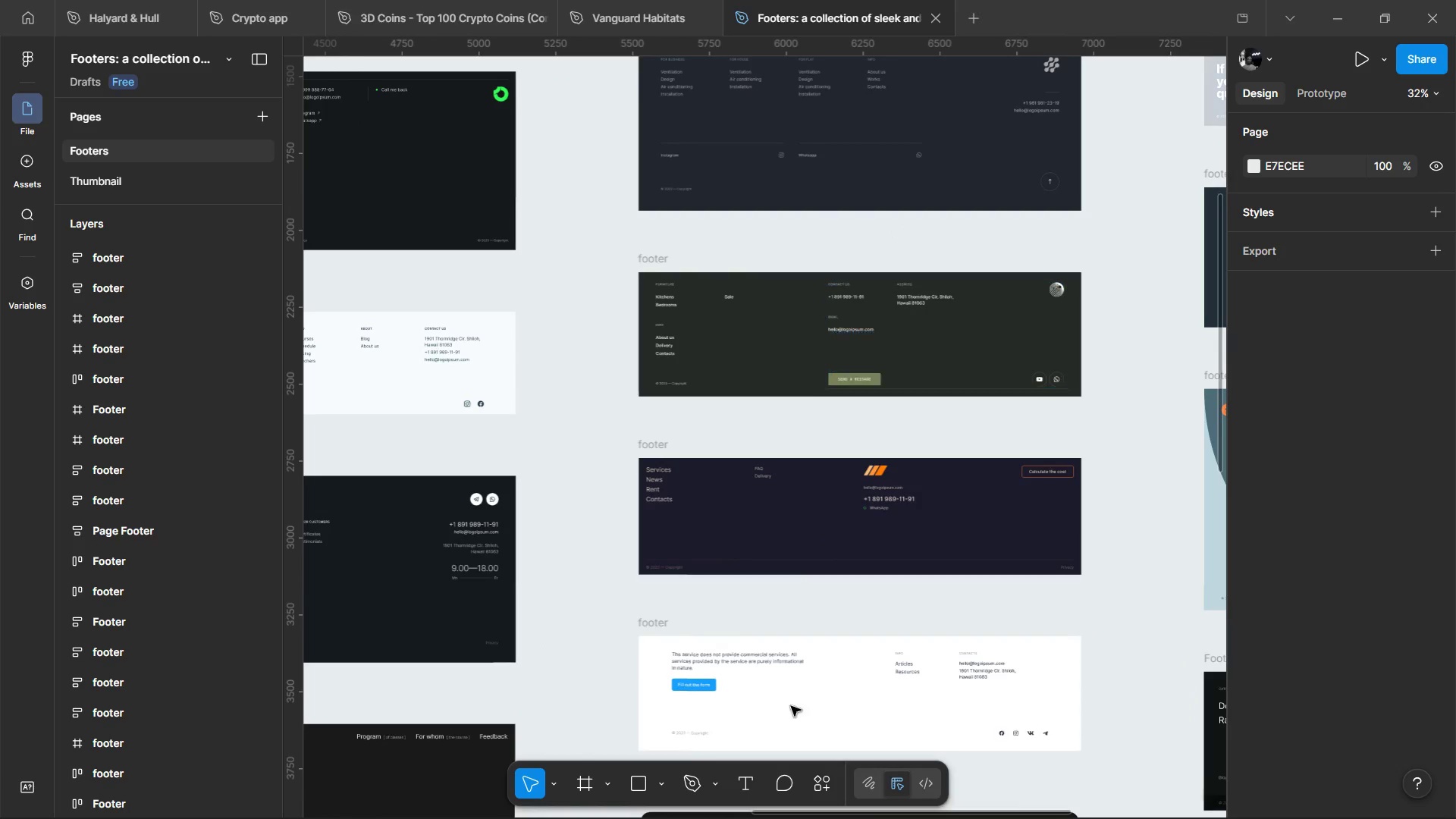 
middle_click([786, 737])
 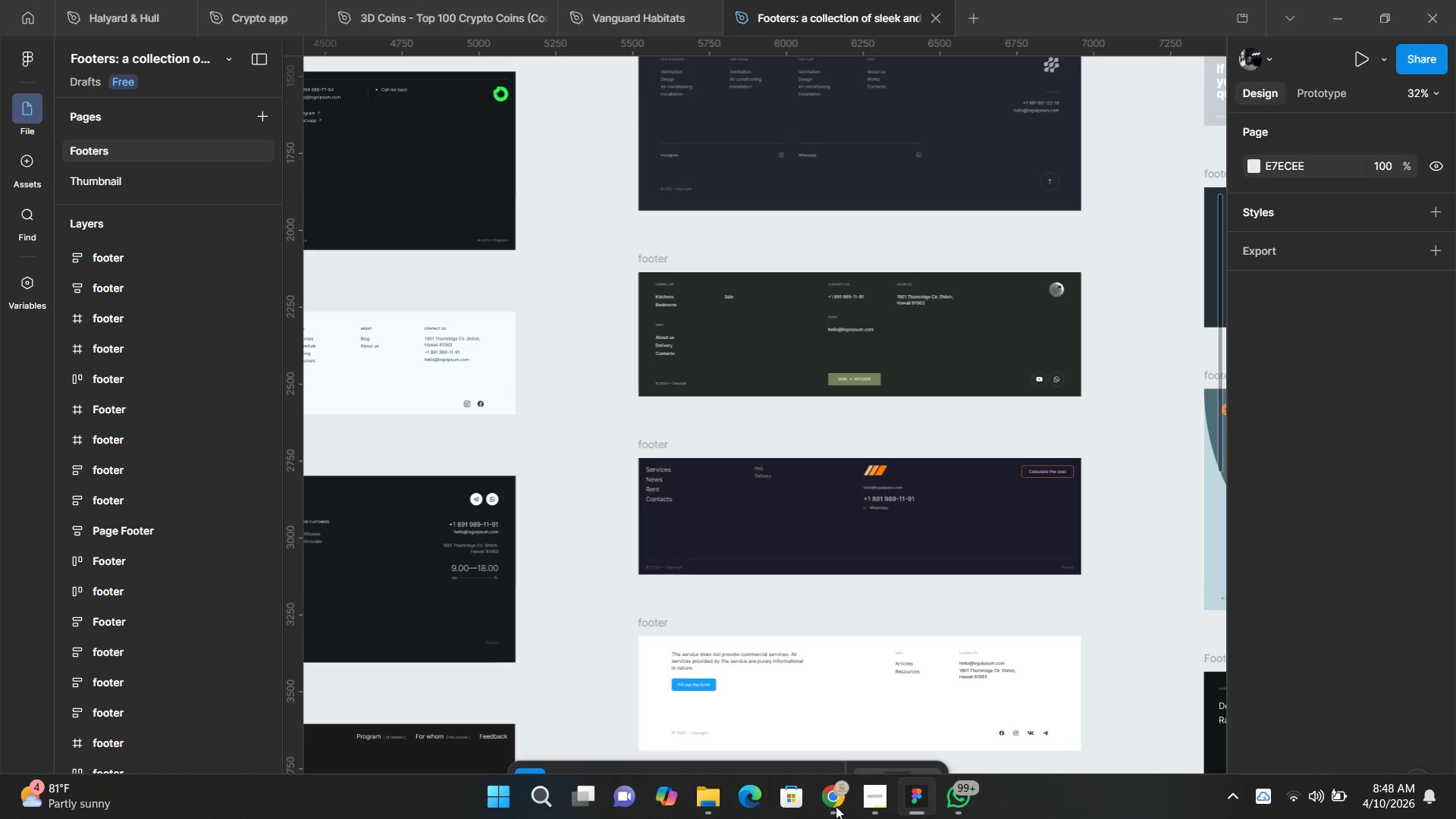 
left_click([846, 805])
 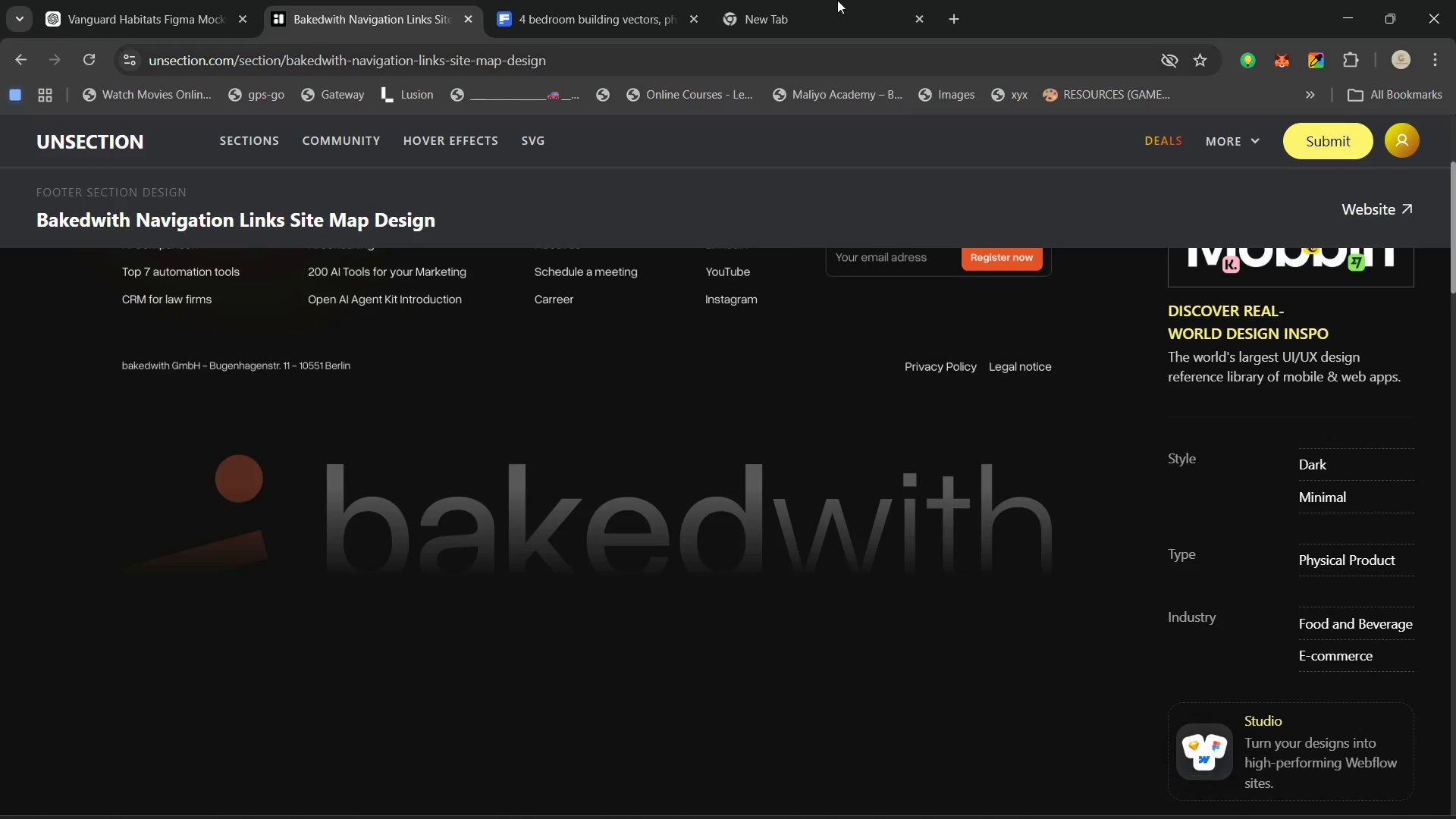 
left_click([834, 0])
 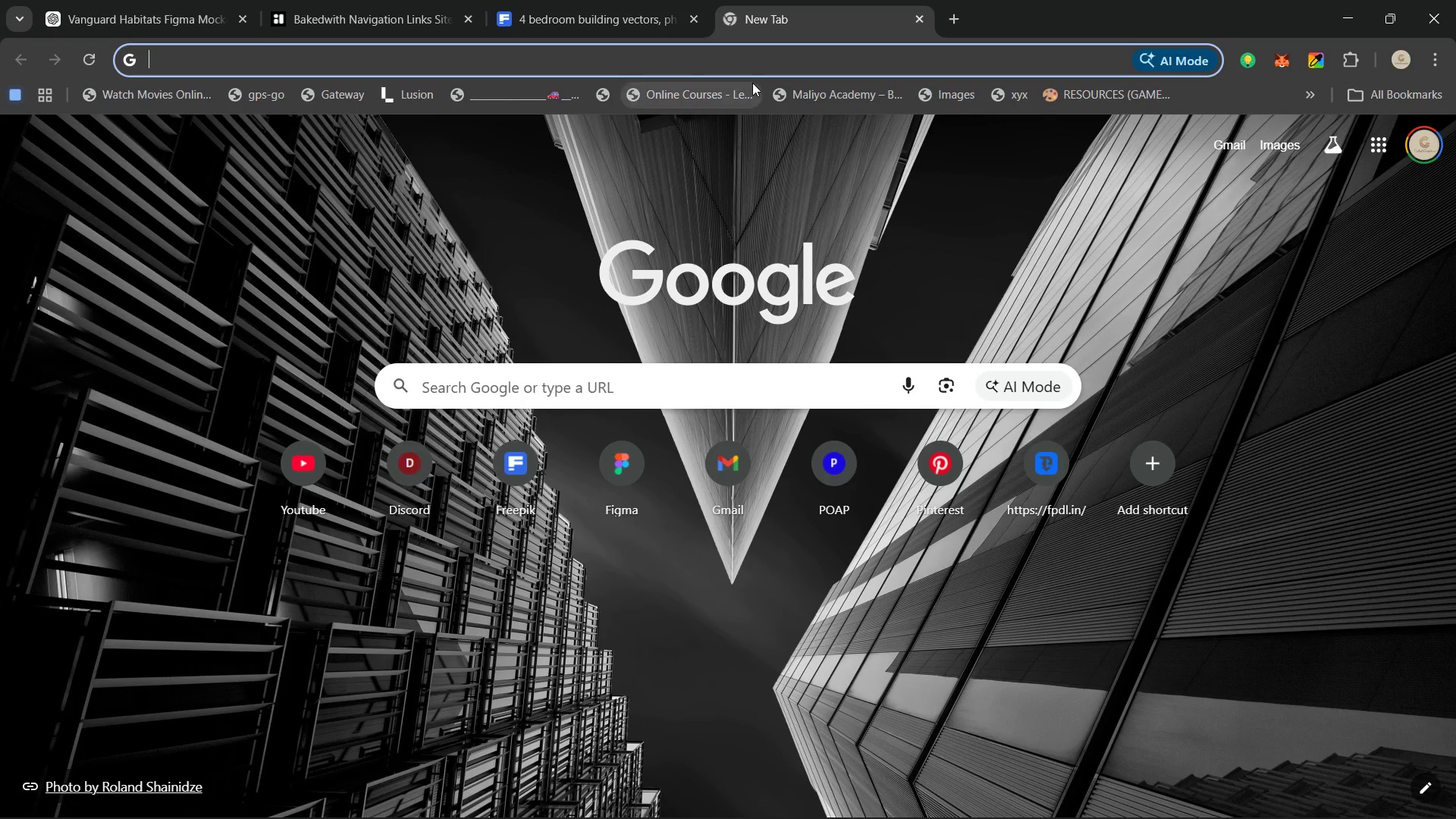 
type(dib)
 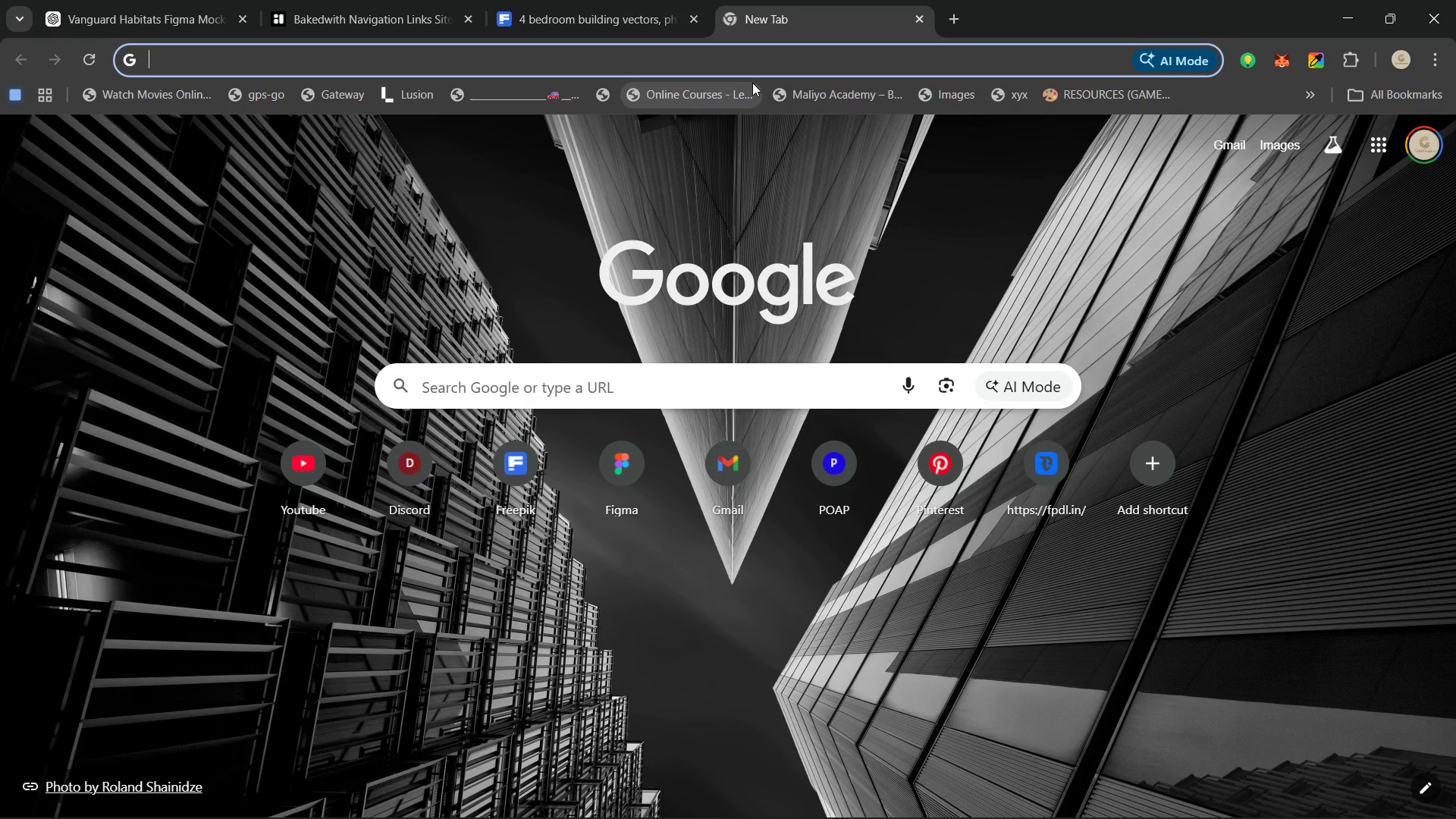 
hold_key(key=R, duration=12.31)
 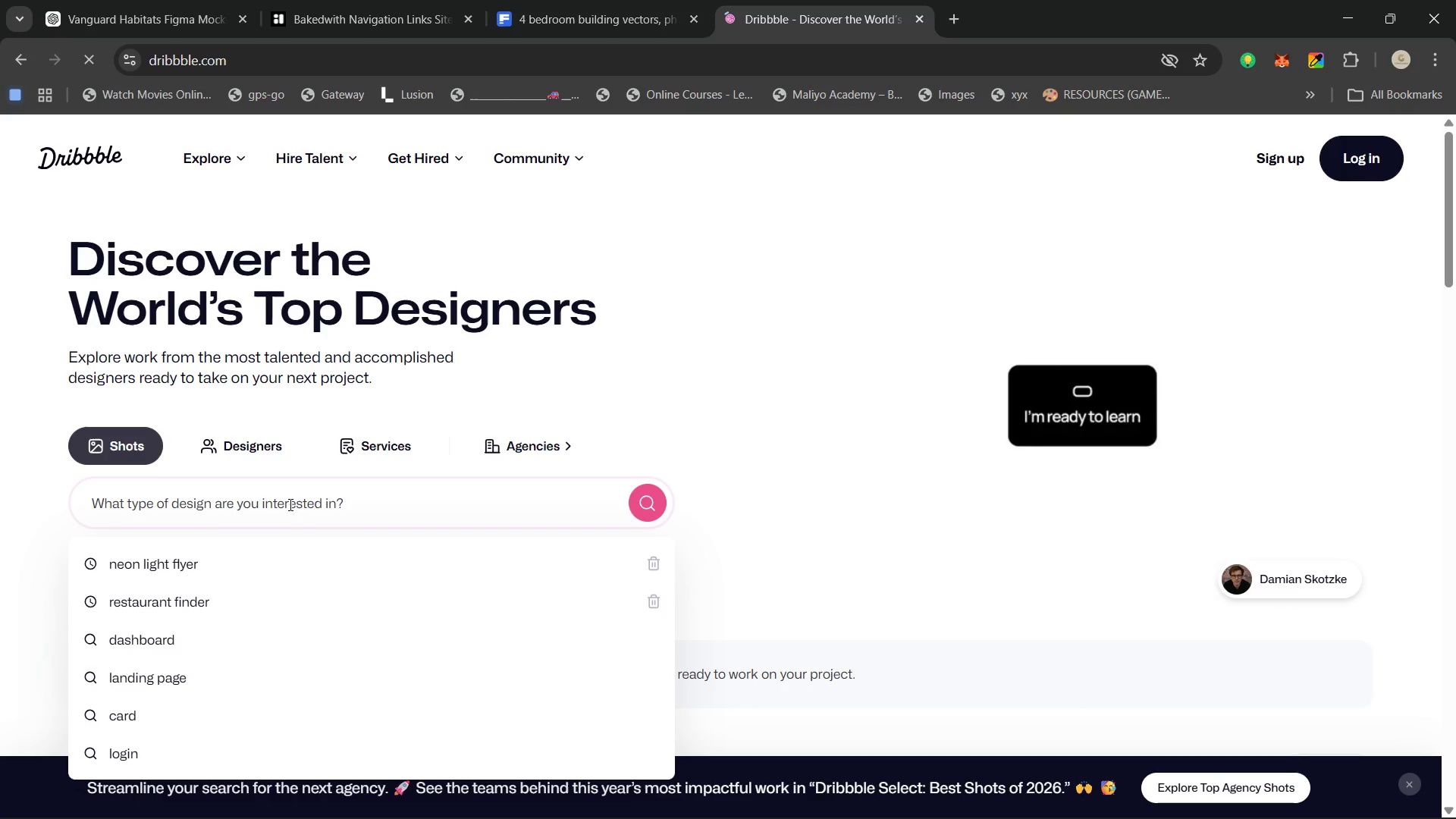 
key(Enter)
 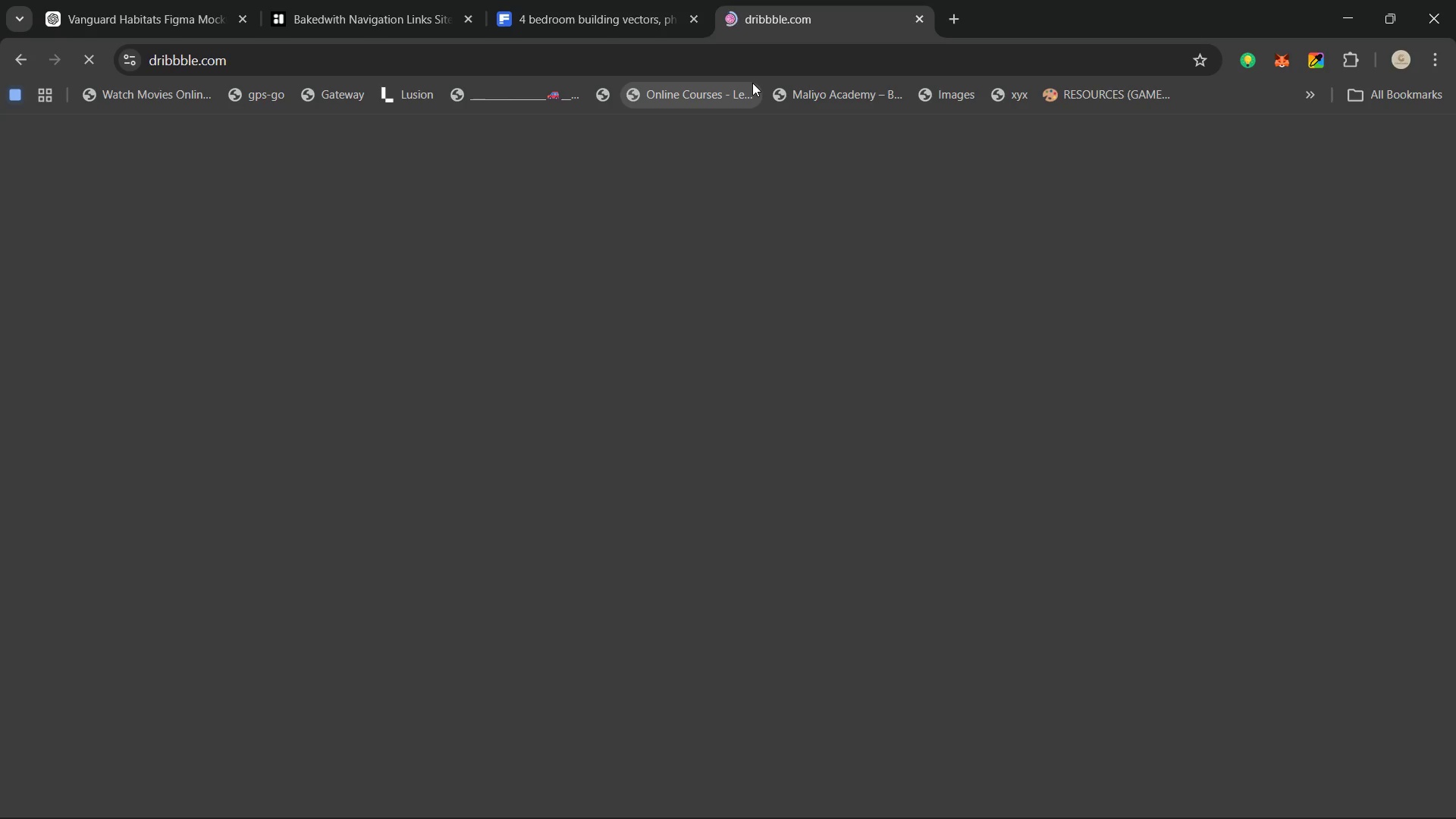 
left_click([289, 504])
 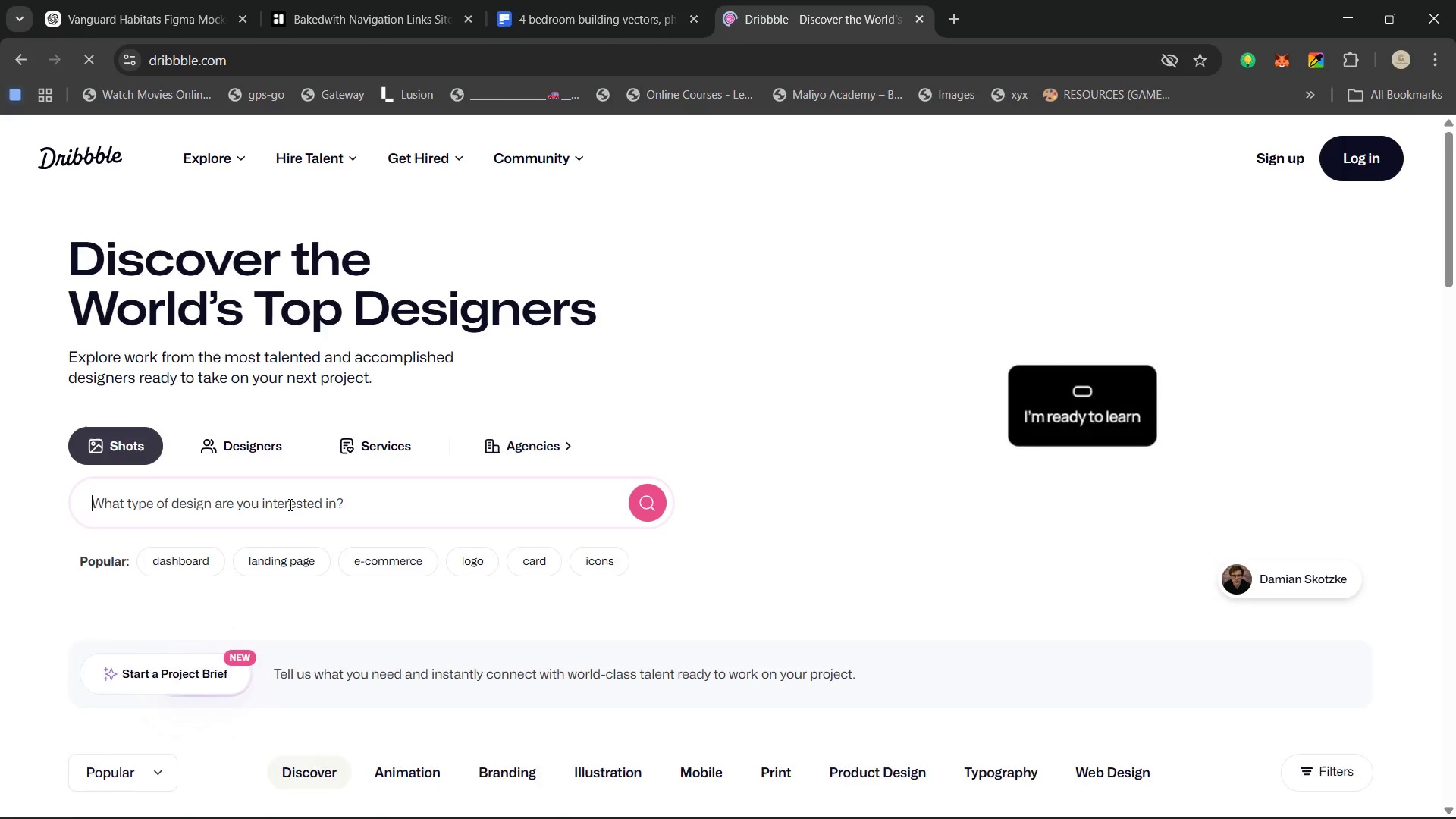 
hold_key(key=D, duration=0.31)
 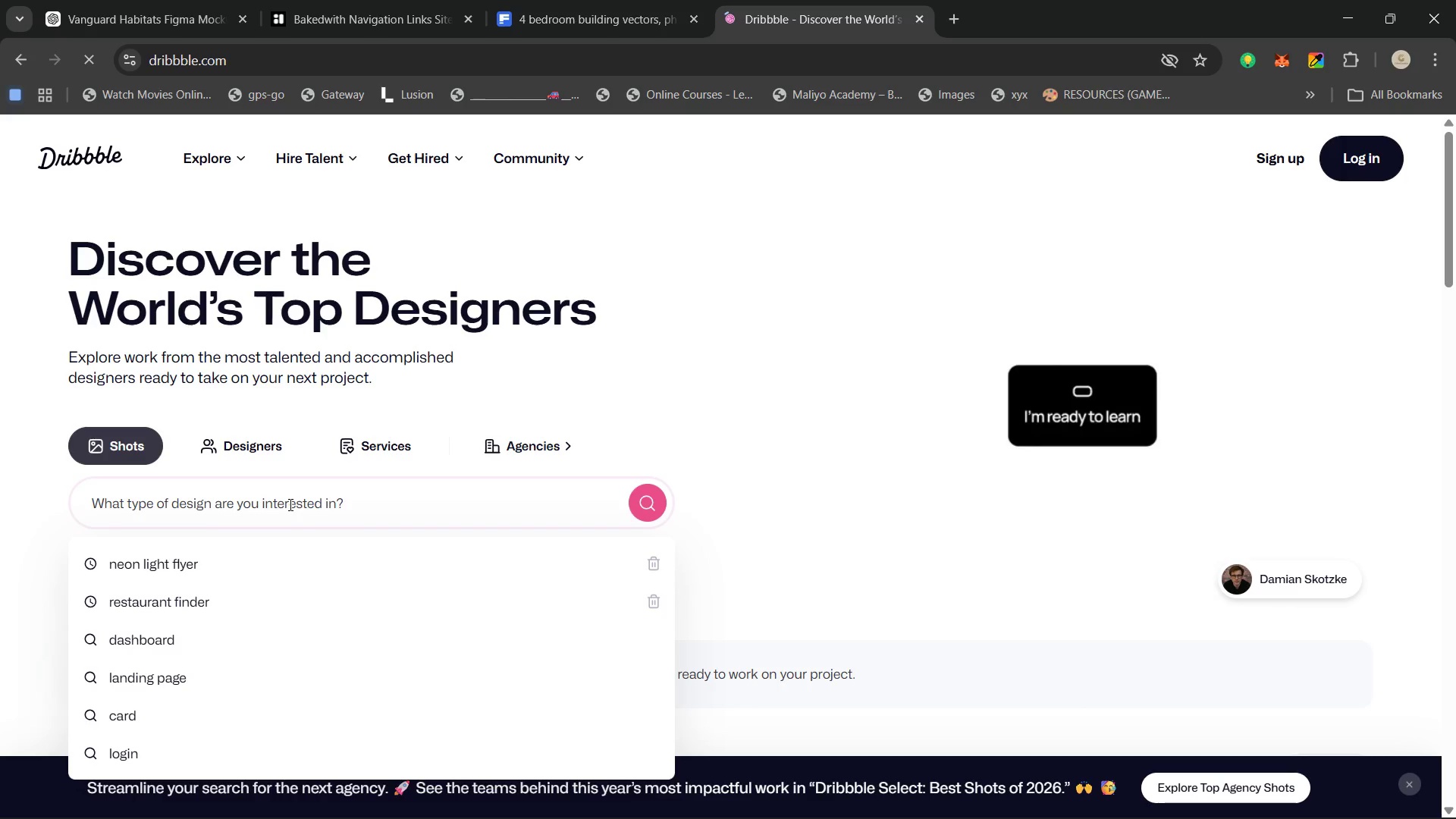 
hold_key(key=I, duration=0.38)
 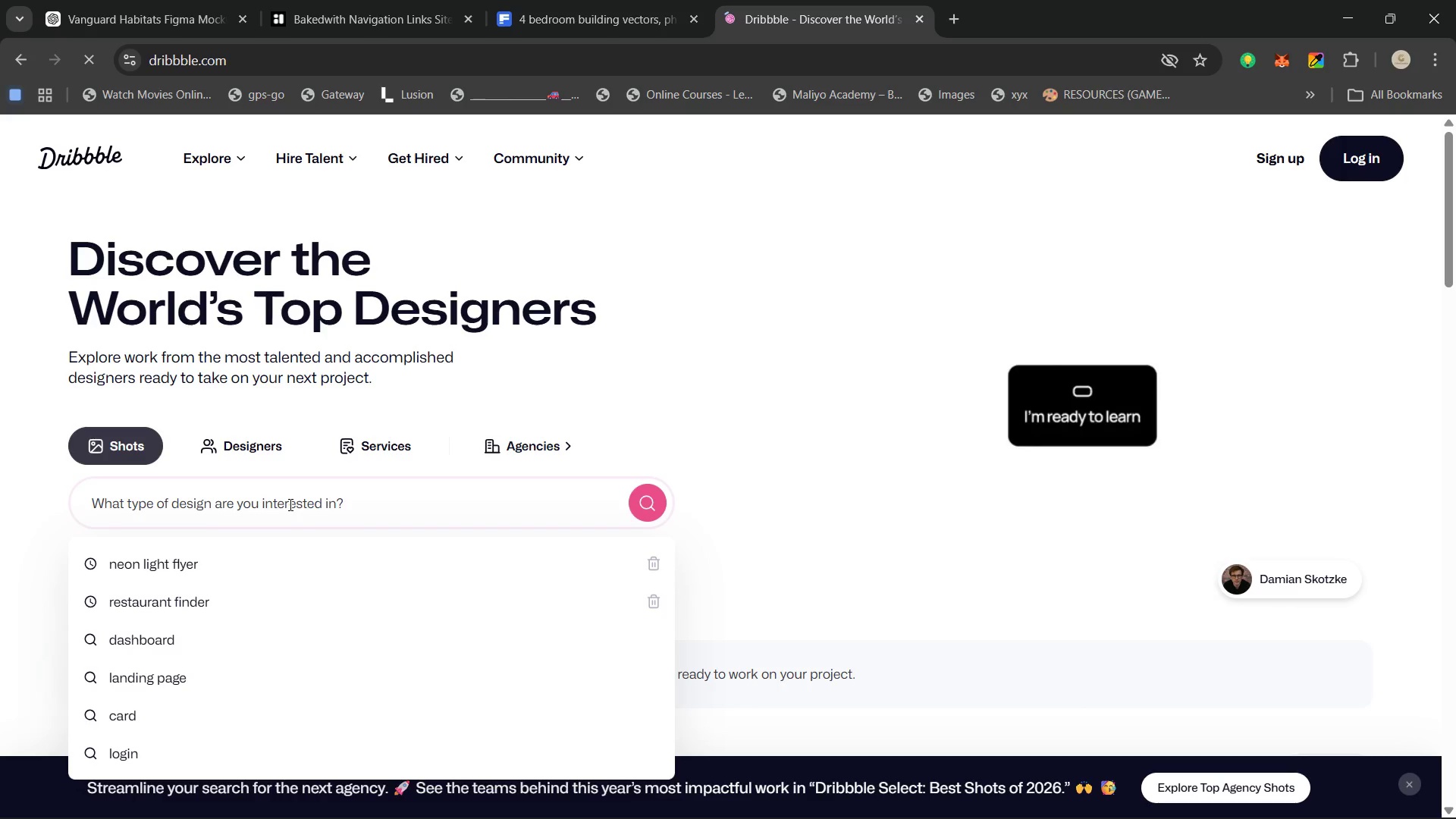 
type(be)
 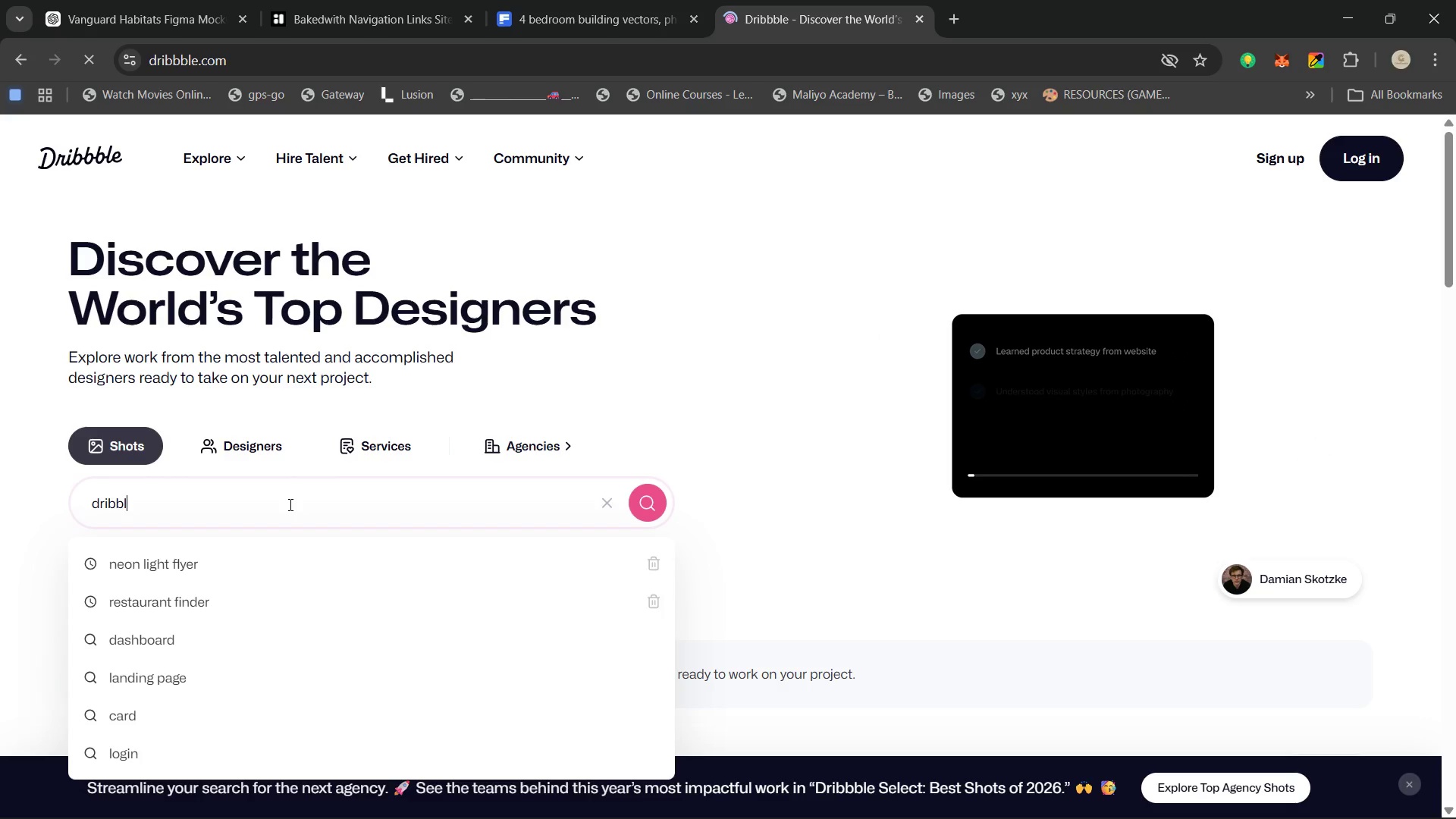 
hold_key(key=L, duration=0.31)
 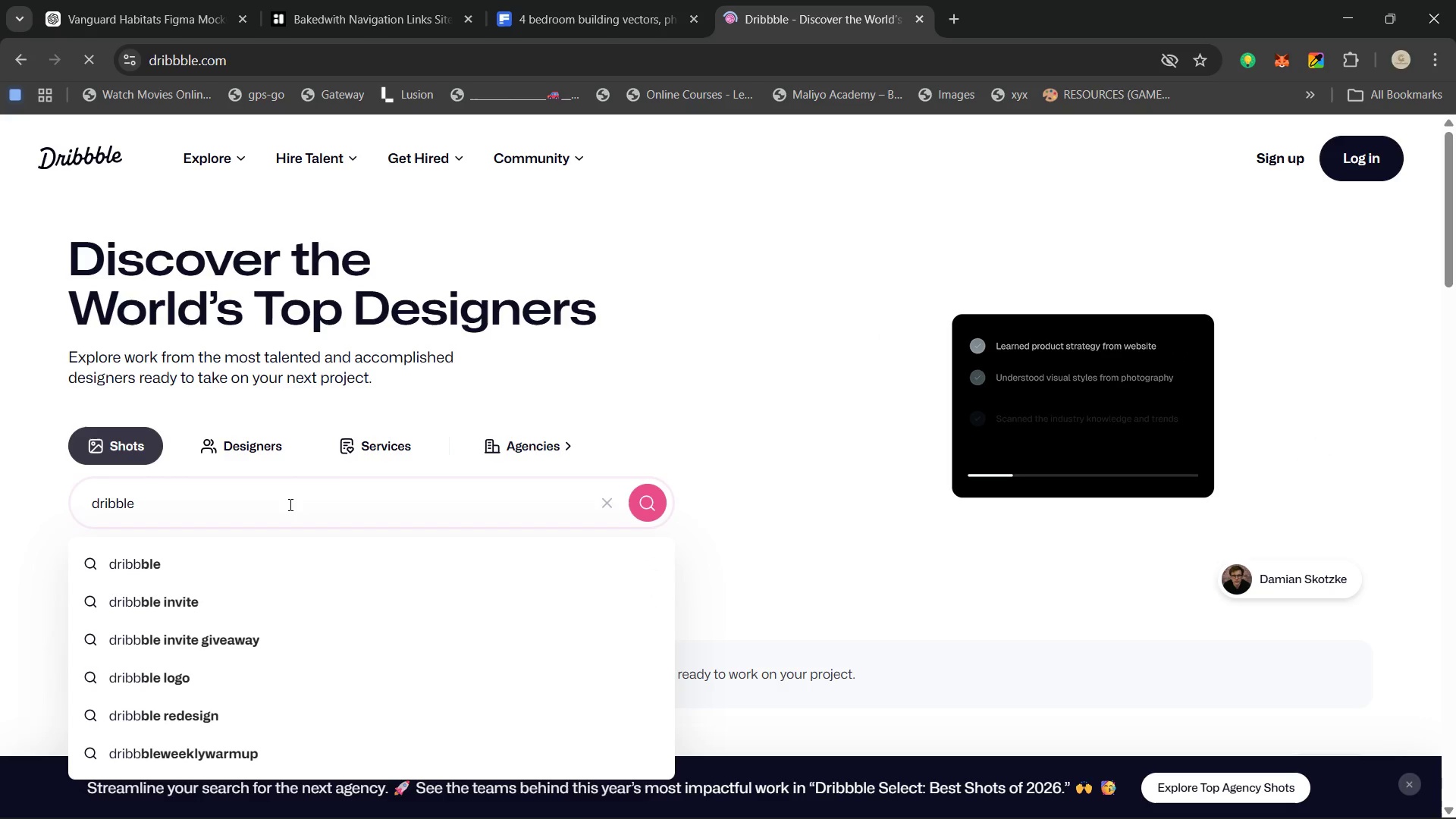 
key(Enter)
 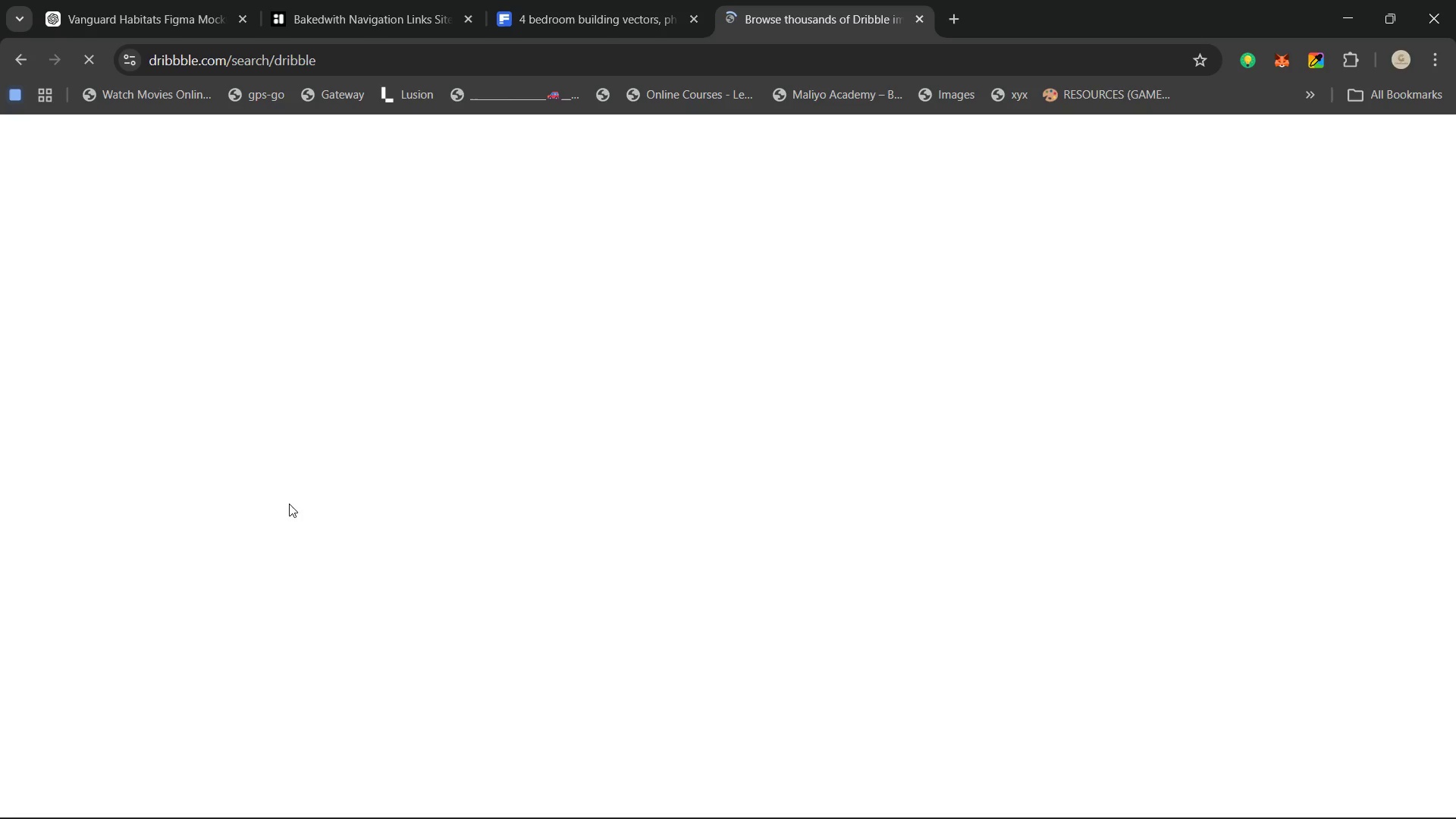 
wait(13.83)
 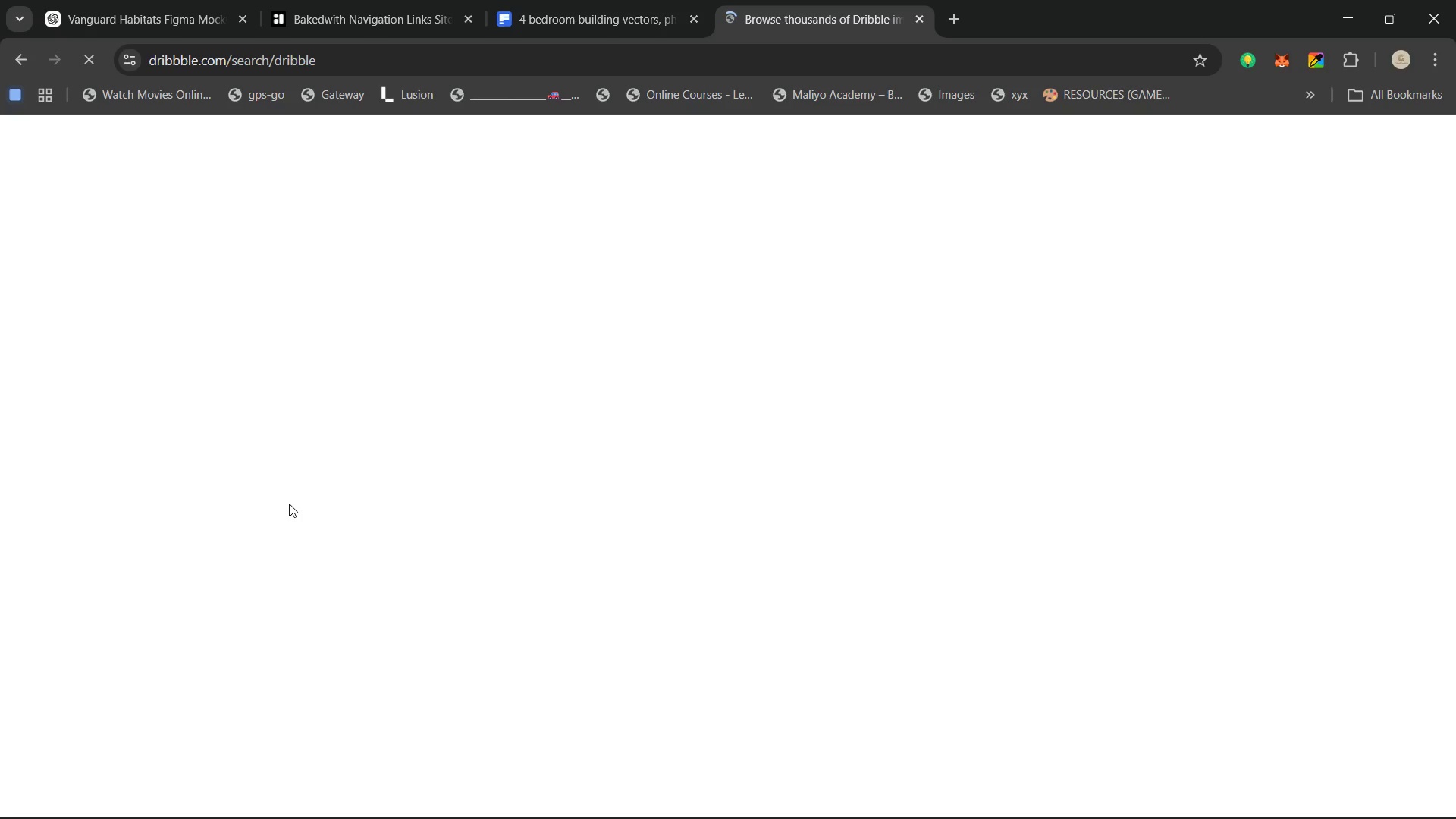 
double_click([259, 163])
 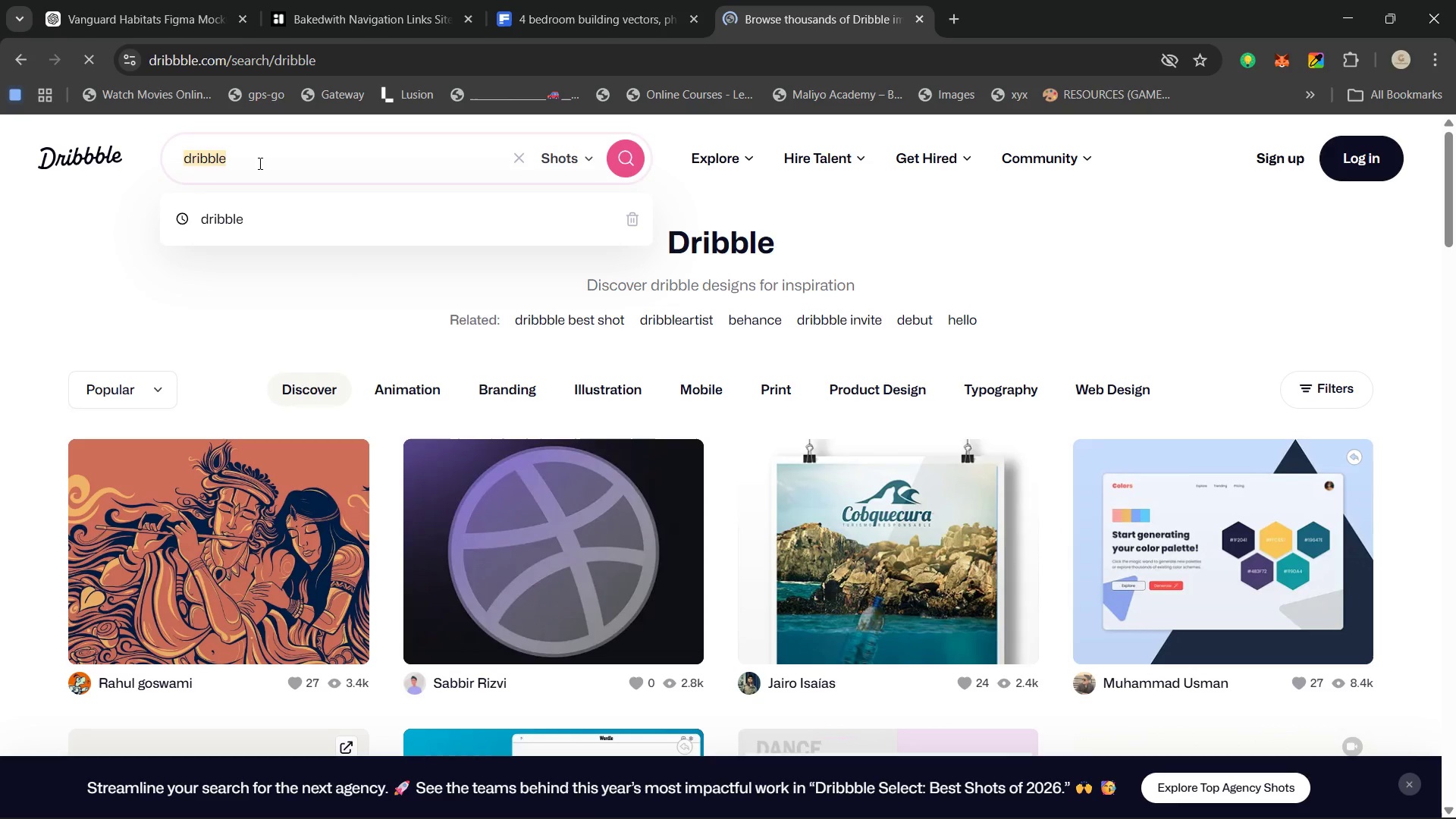 
type(footer)
 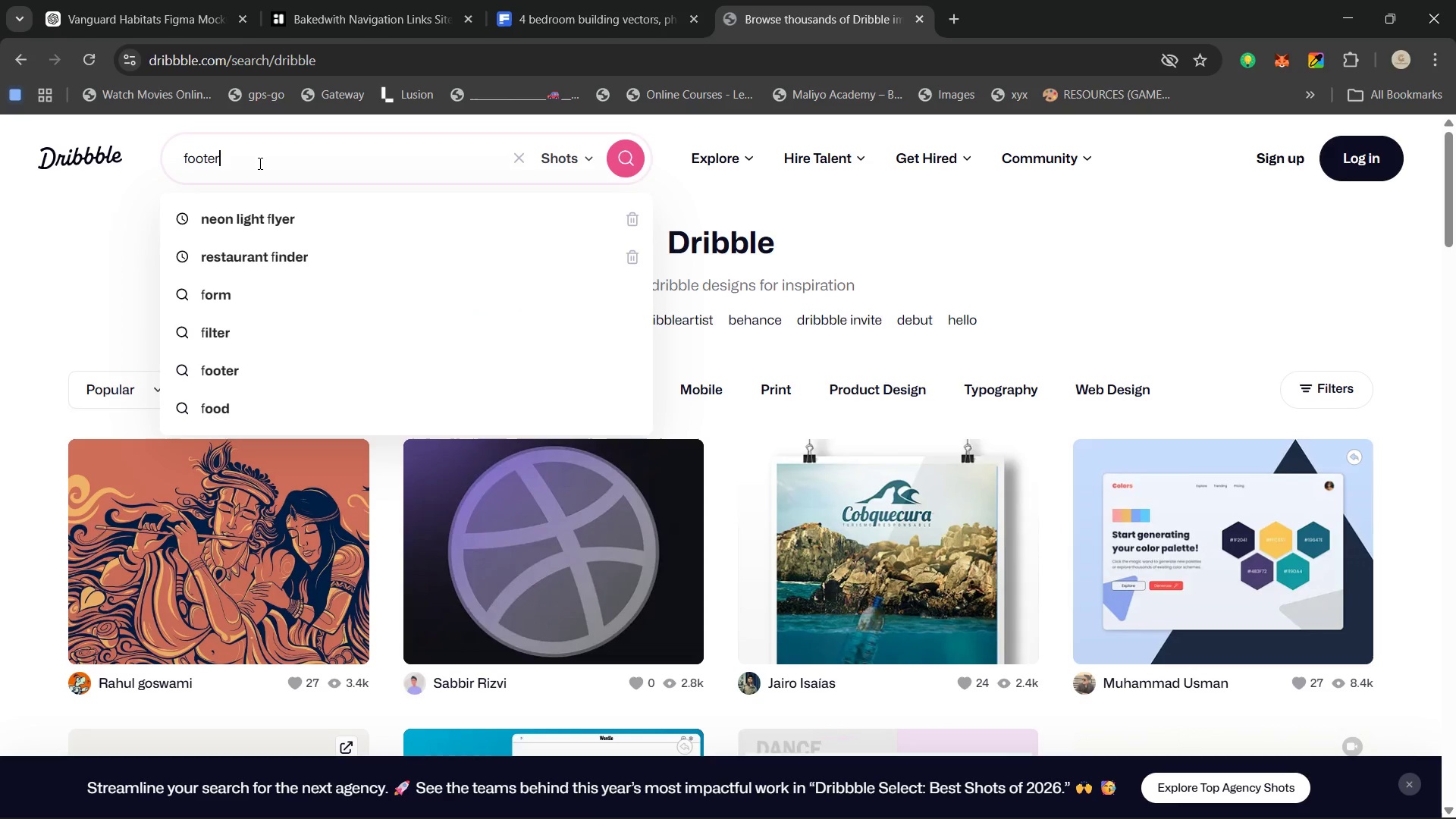 
key(Enter)
 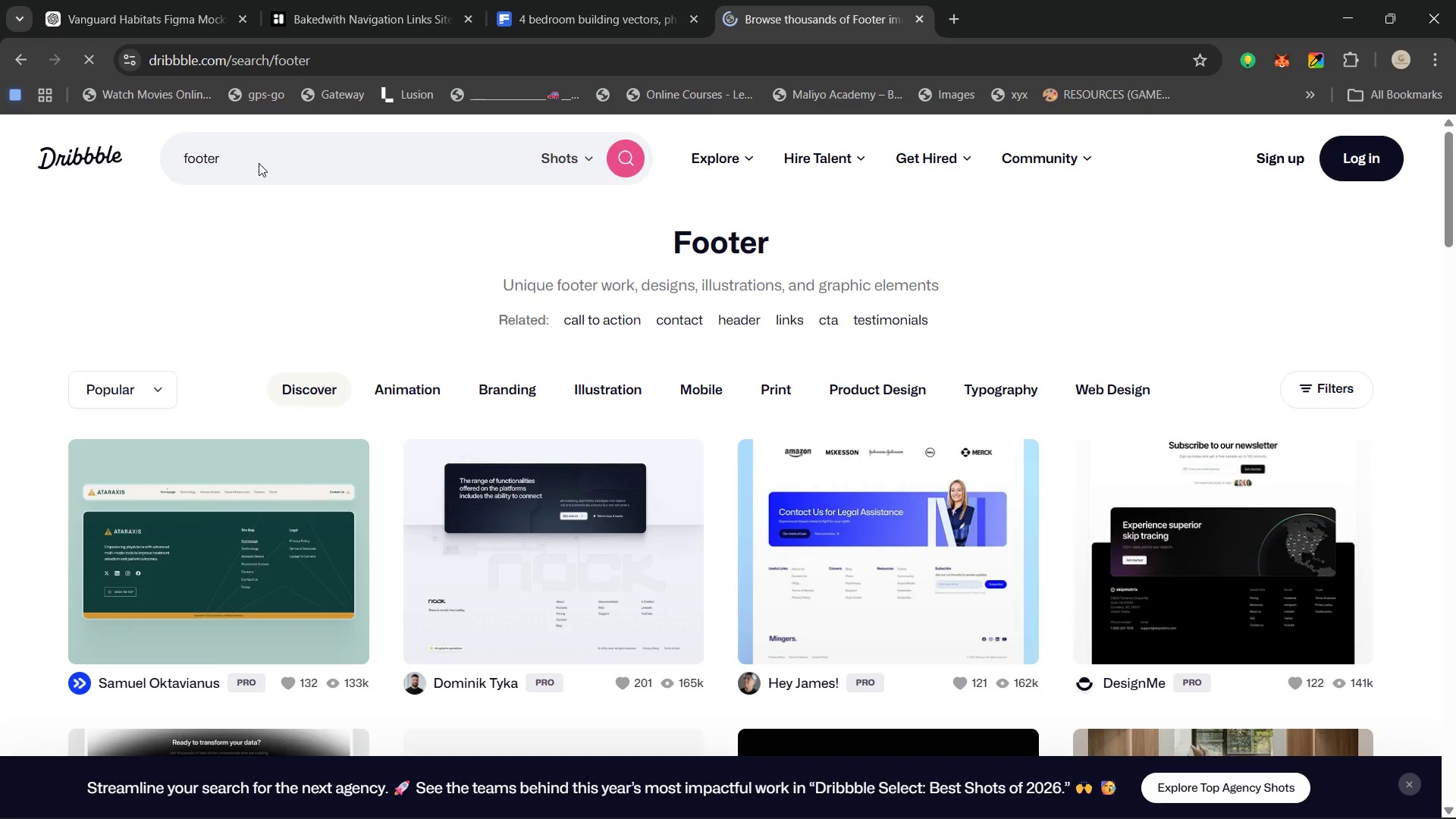 
wait(9.88)
 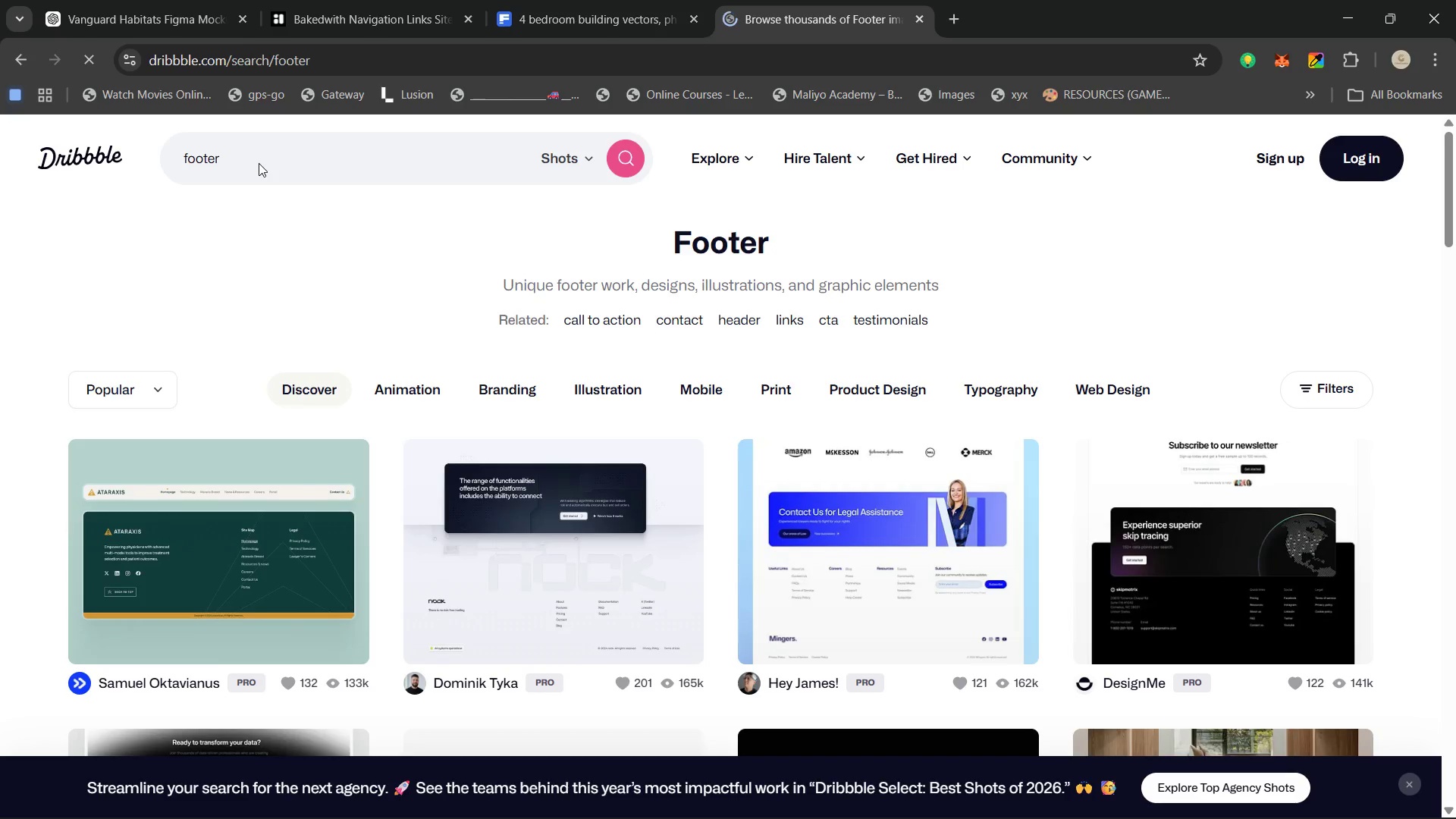 
scroll: coordinate [701, 450], scroll_direction: down, amount: 3.0
 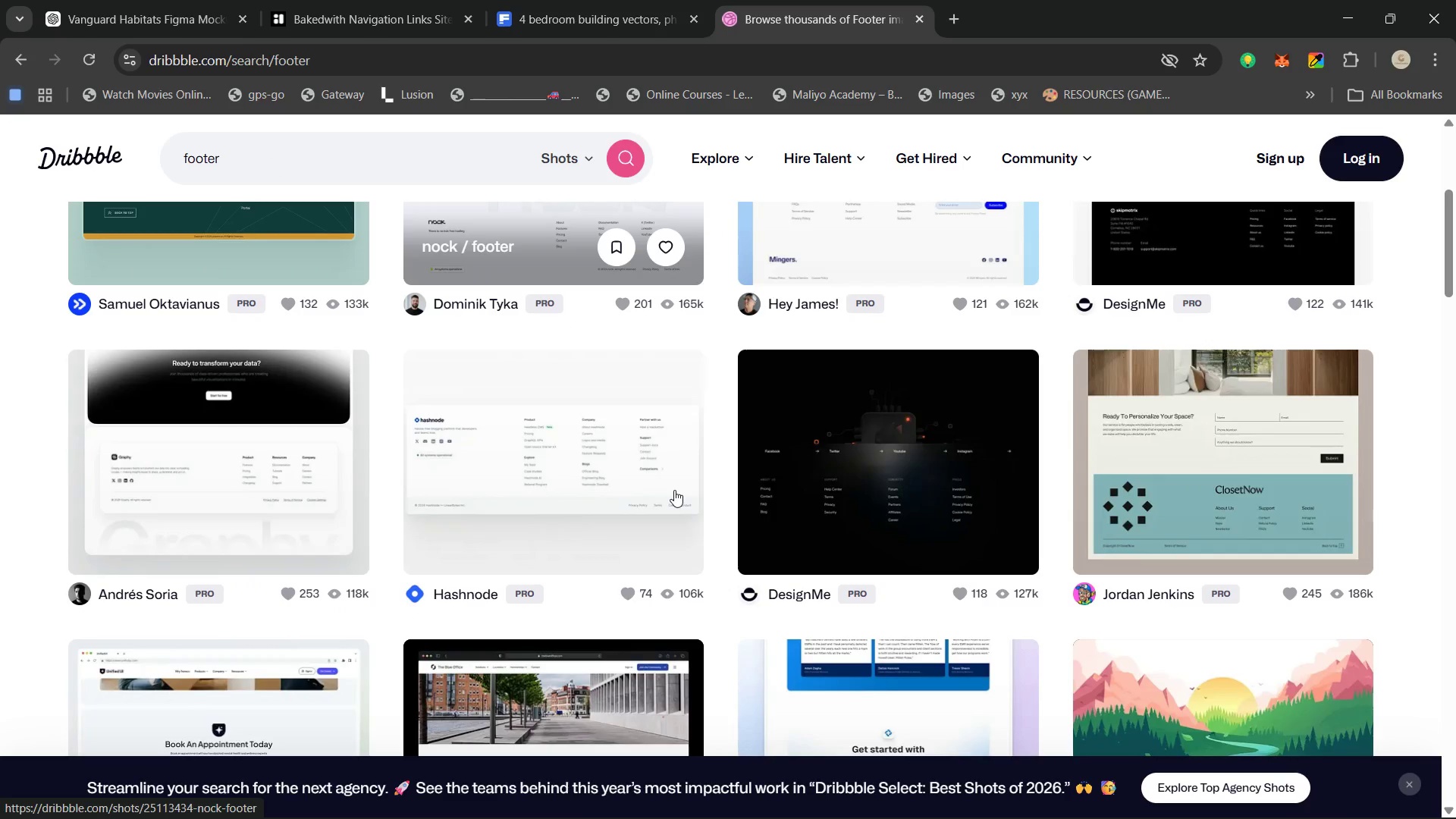 
mouse_move([670, 497])
 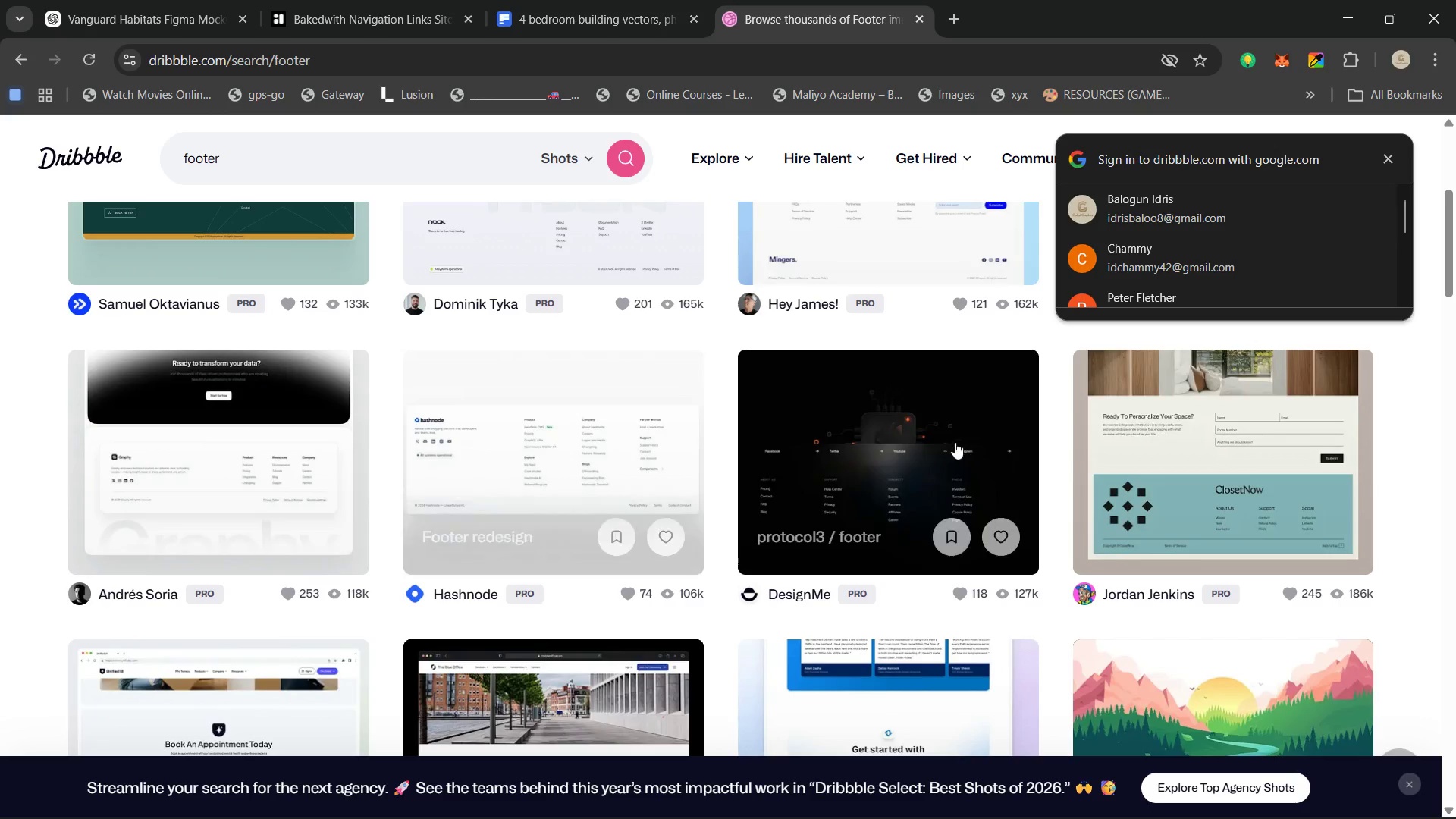 
scroll: coordinate [959, 487], scroll_direction: down, amount: 3.0
 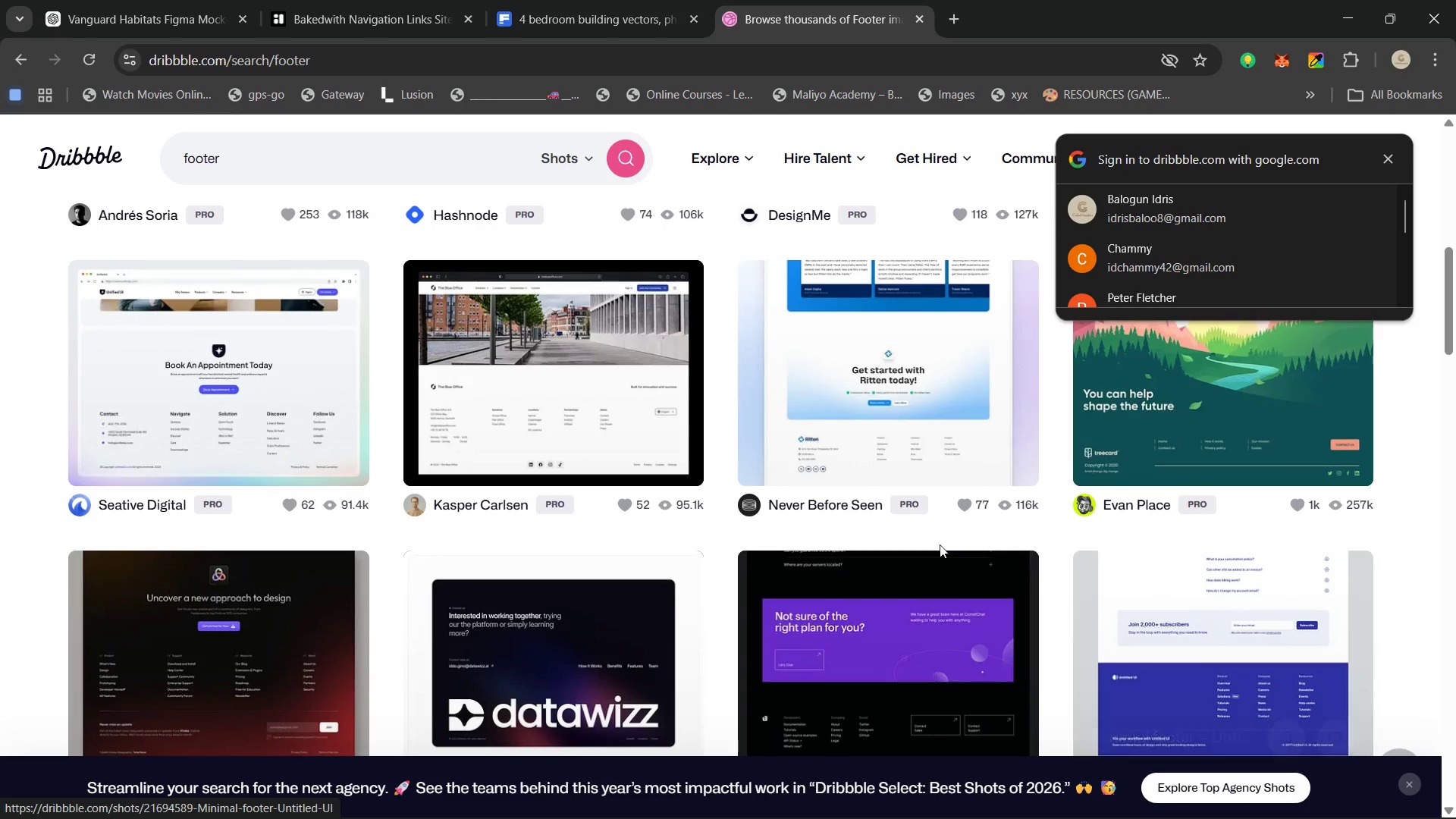 
scroll: coordinate [904, 571], scroll_direction: none, amount: 0.0
 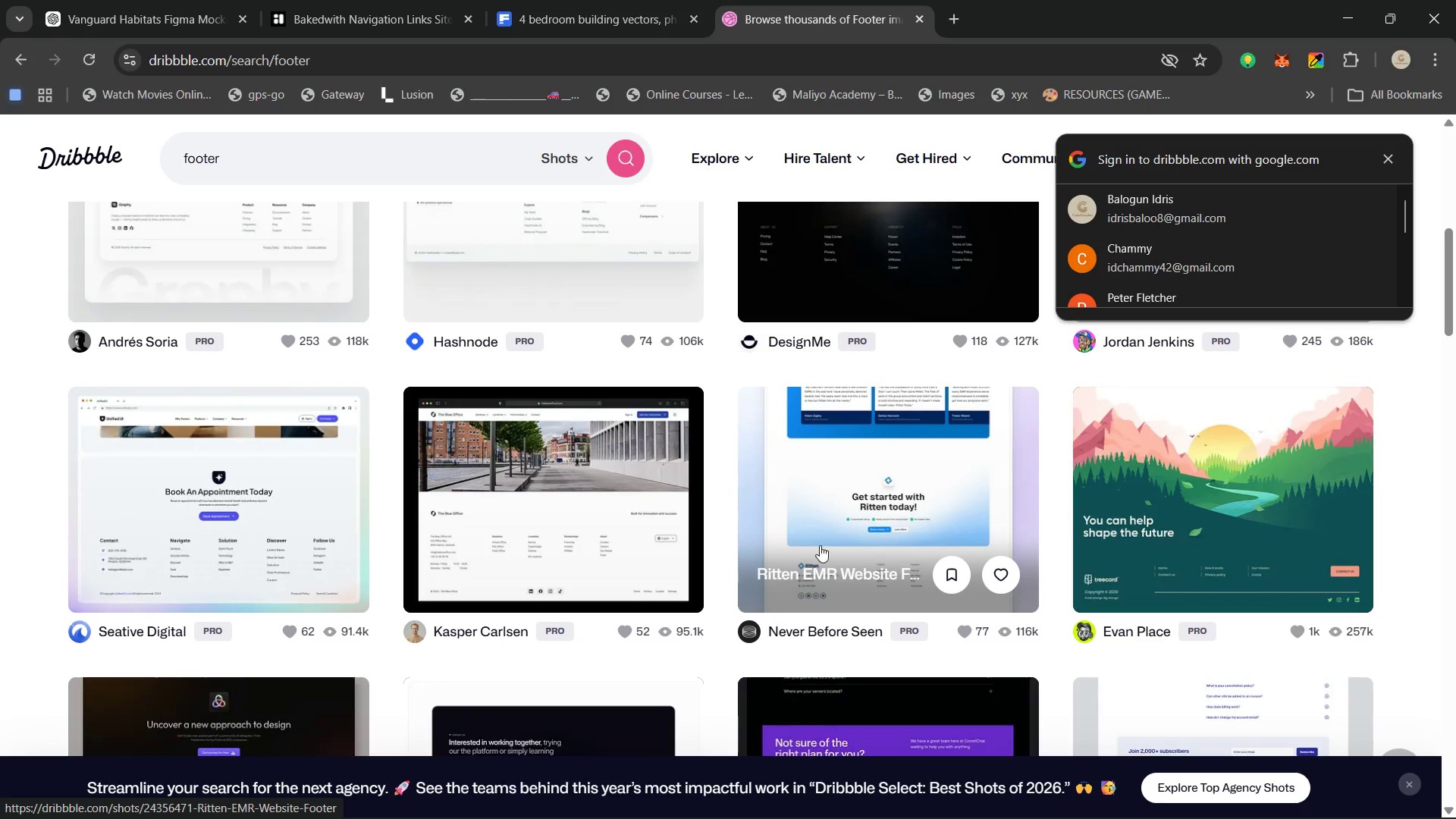 
scroll: coordinate [340, 390], scroll_direction: down, amount: 3.0
 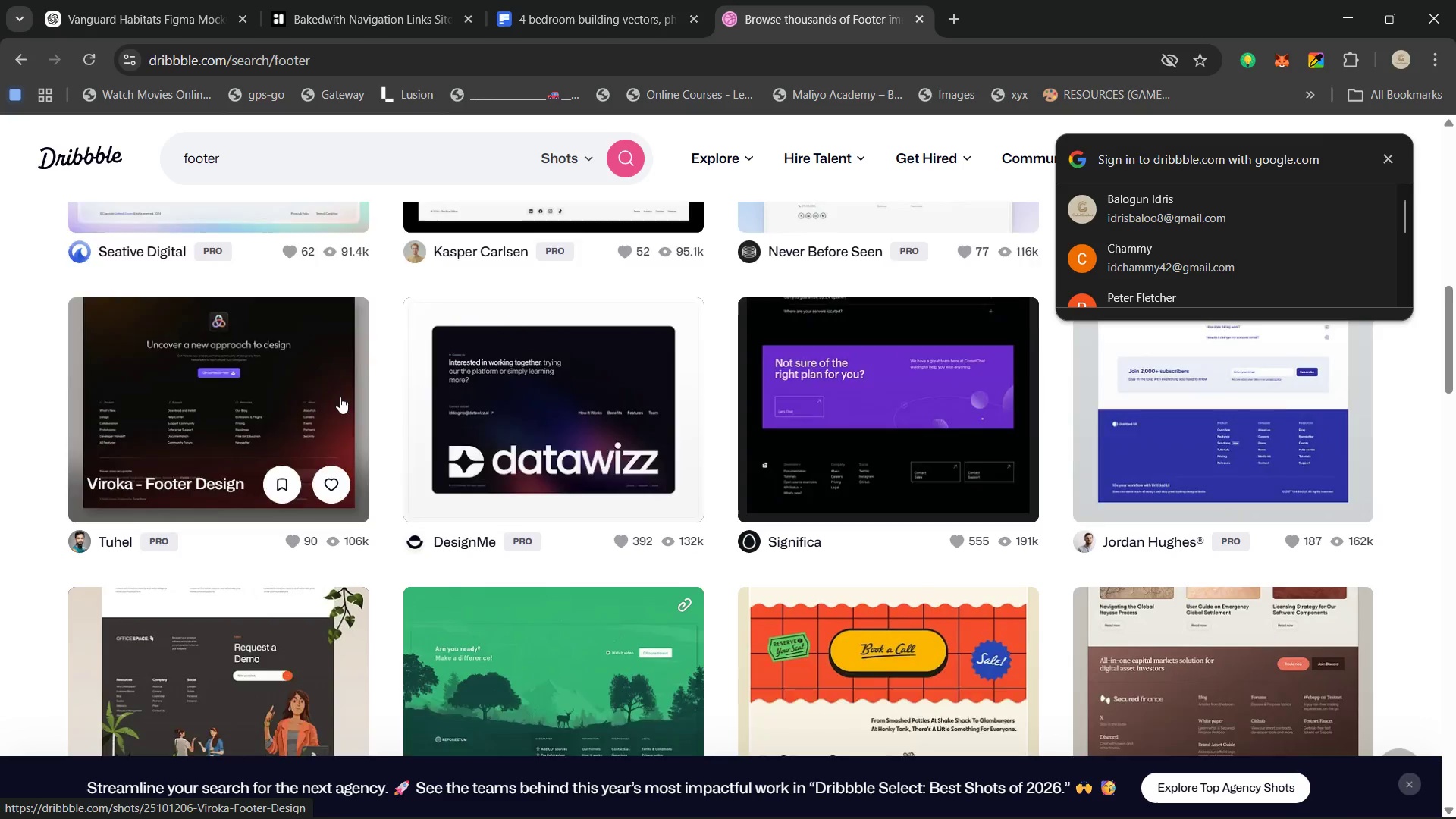 
mouse_move([357, 391])
 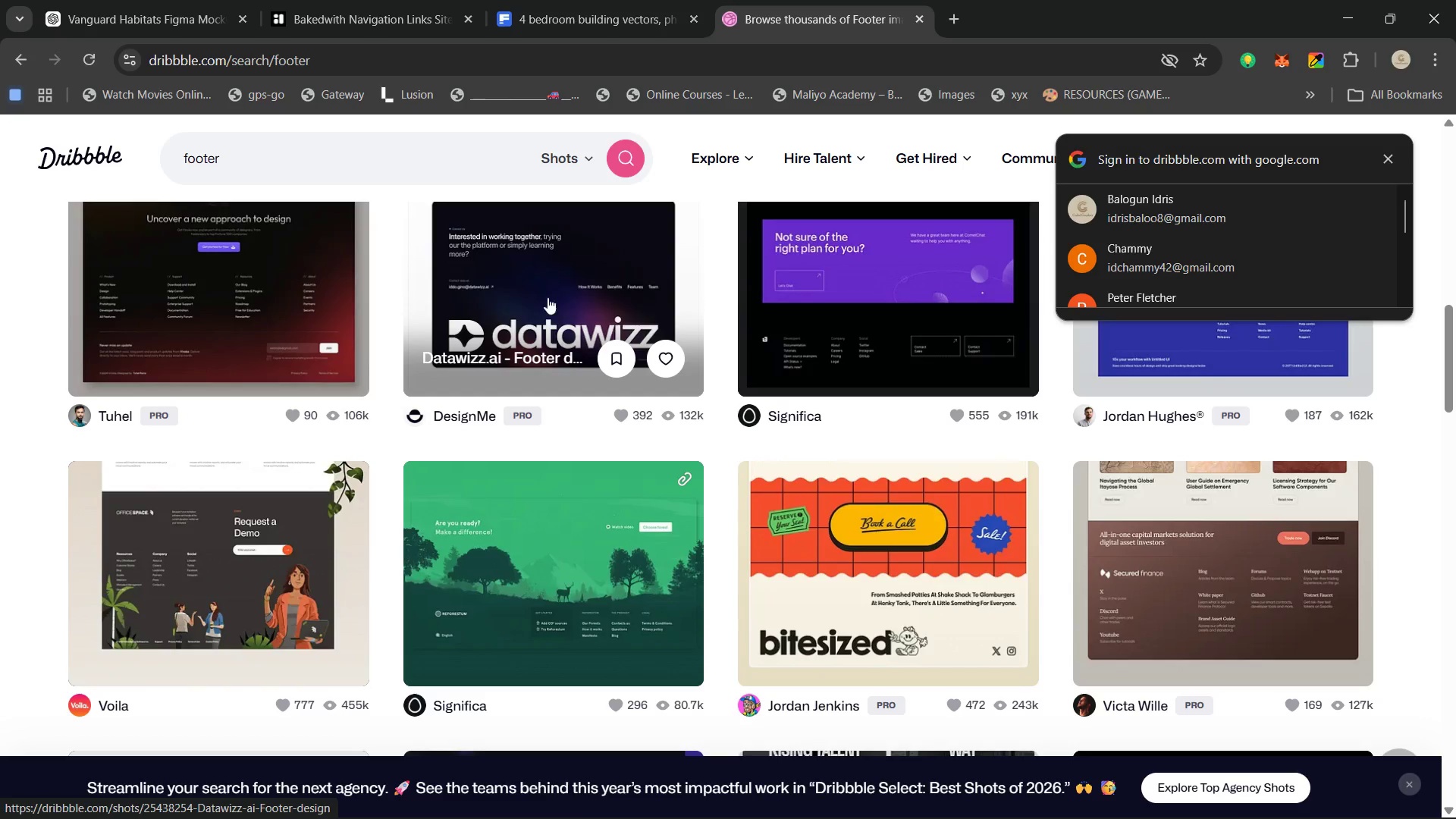 
scroll: coordinate [702, 528], scroll_direction: none, amount: 0.0
 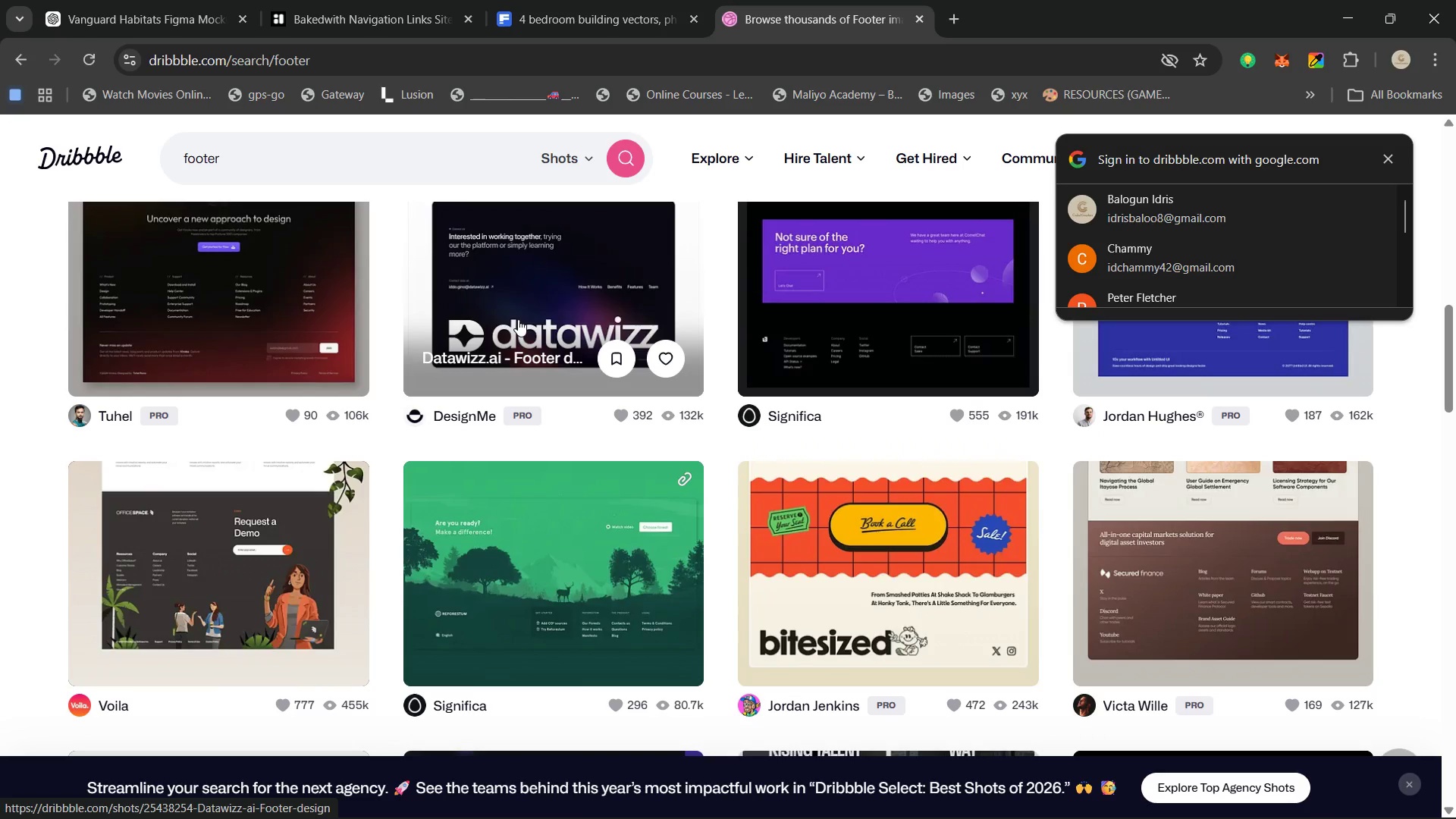 
scroll: coordinate [498, 413], scroll_direction: down, amount: 6.0
 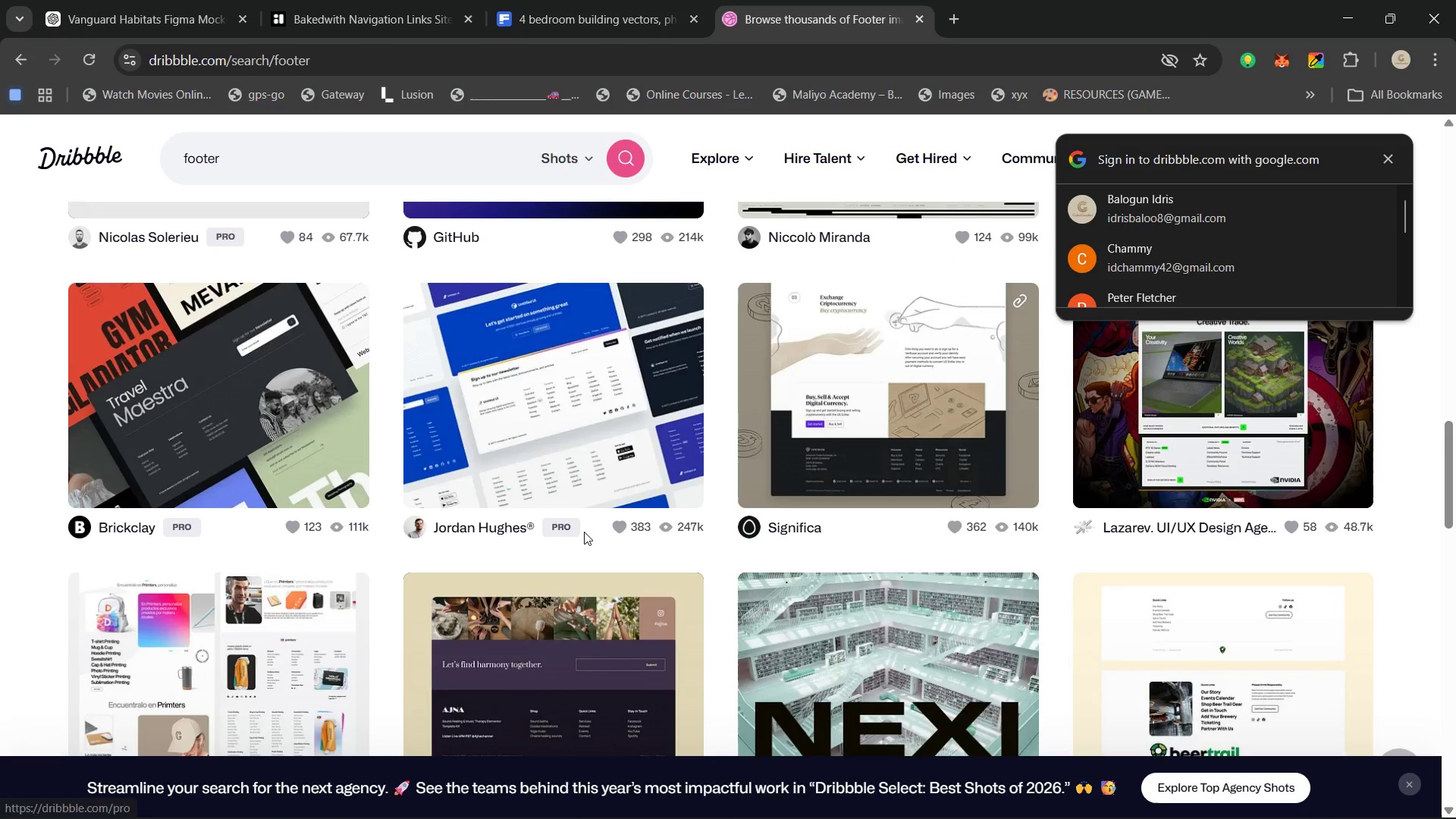 
scroll: coordinate [584, 532], scroll_direction: none, amount: 0.0
 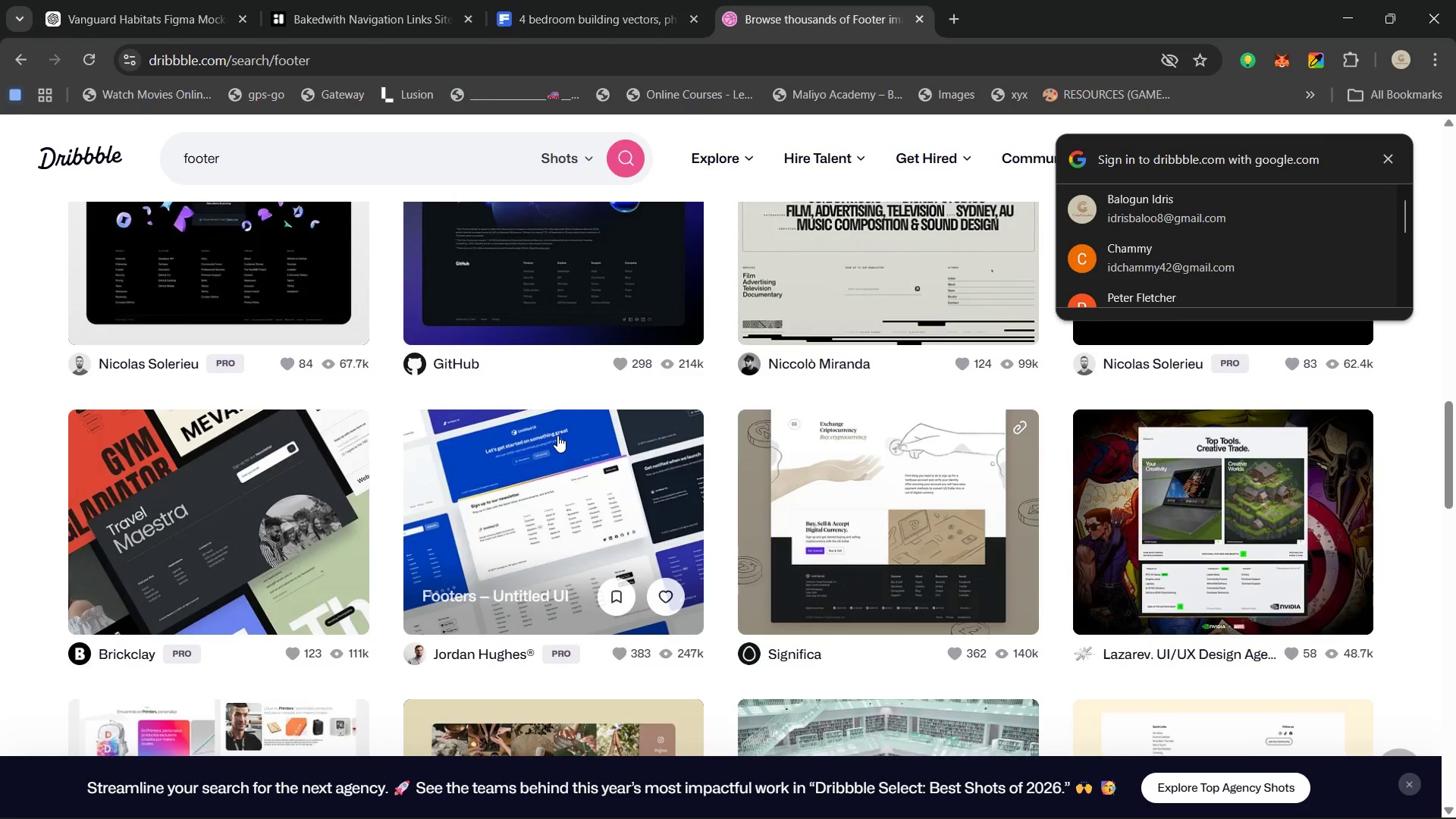 
scroll: coordinate [544, 468], scroll_direction: down, amount: 4.0
 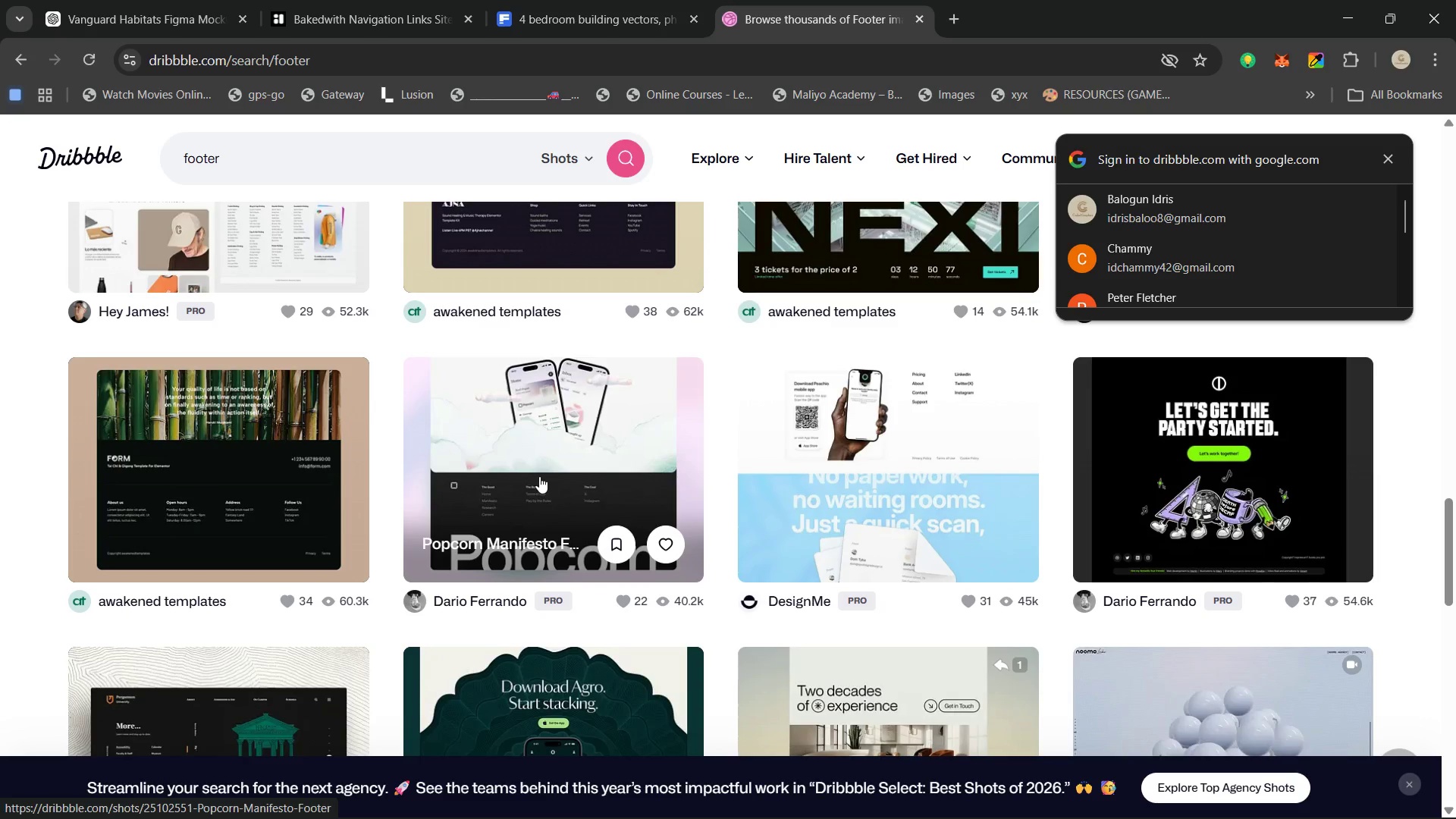 
scroll: coordinate [532, 472], scroll_direction: up, amount: 10.0
 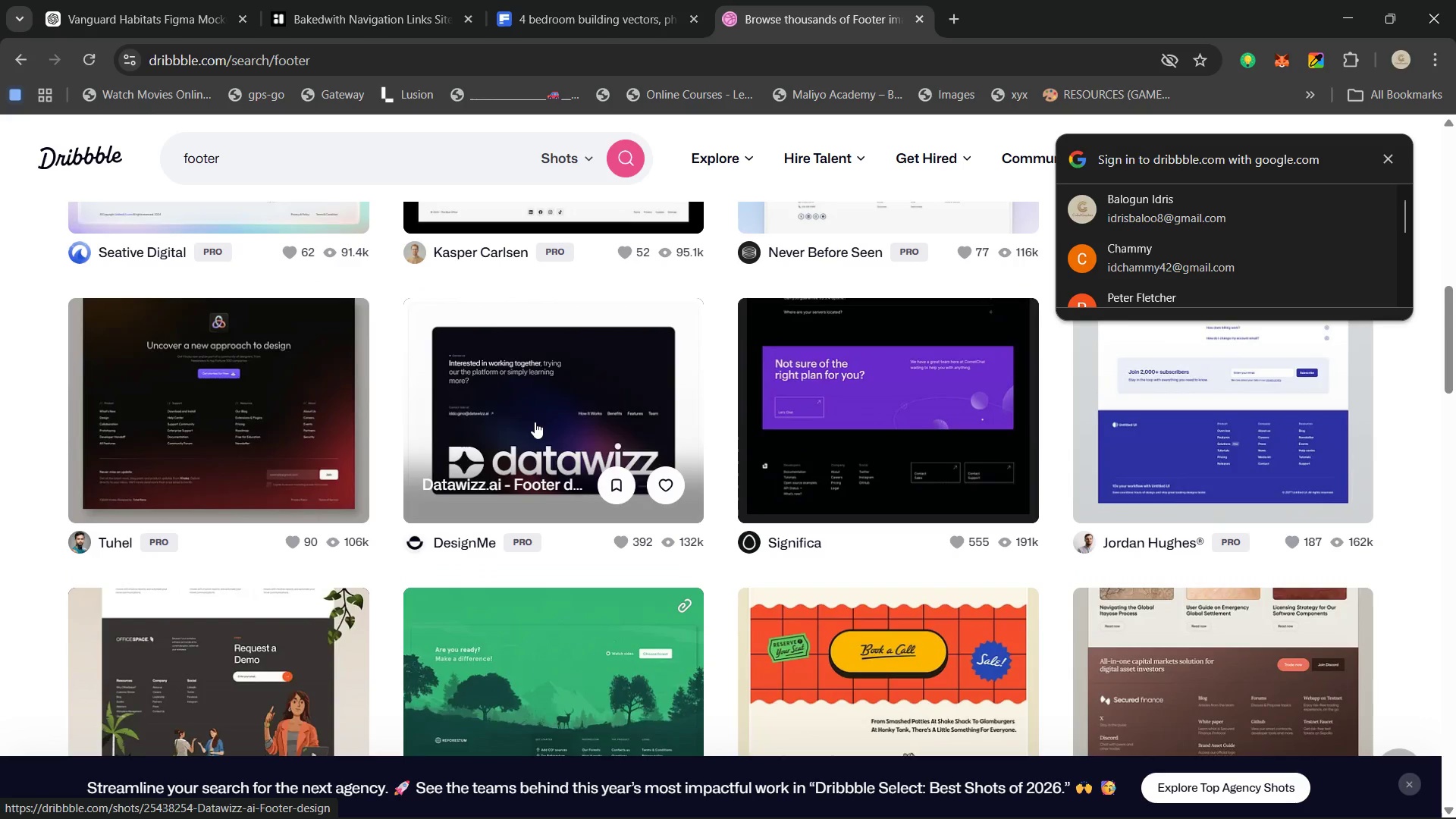 
left_click([535, 422])
 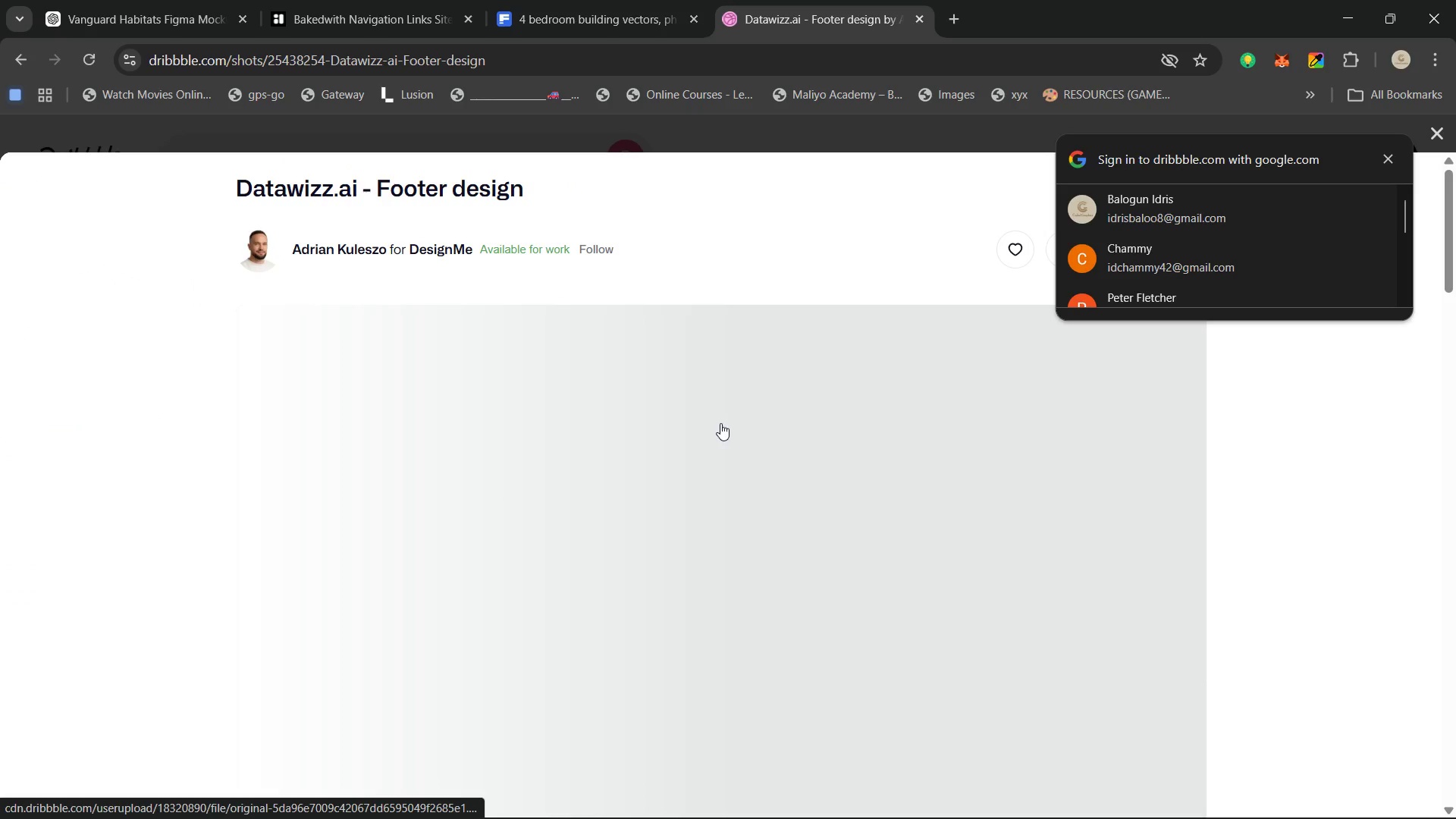 
left_click([1393, 162])
 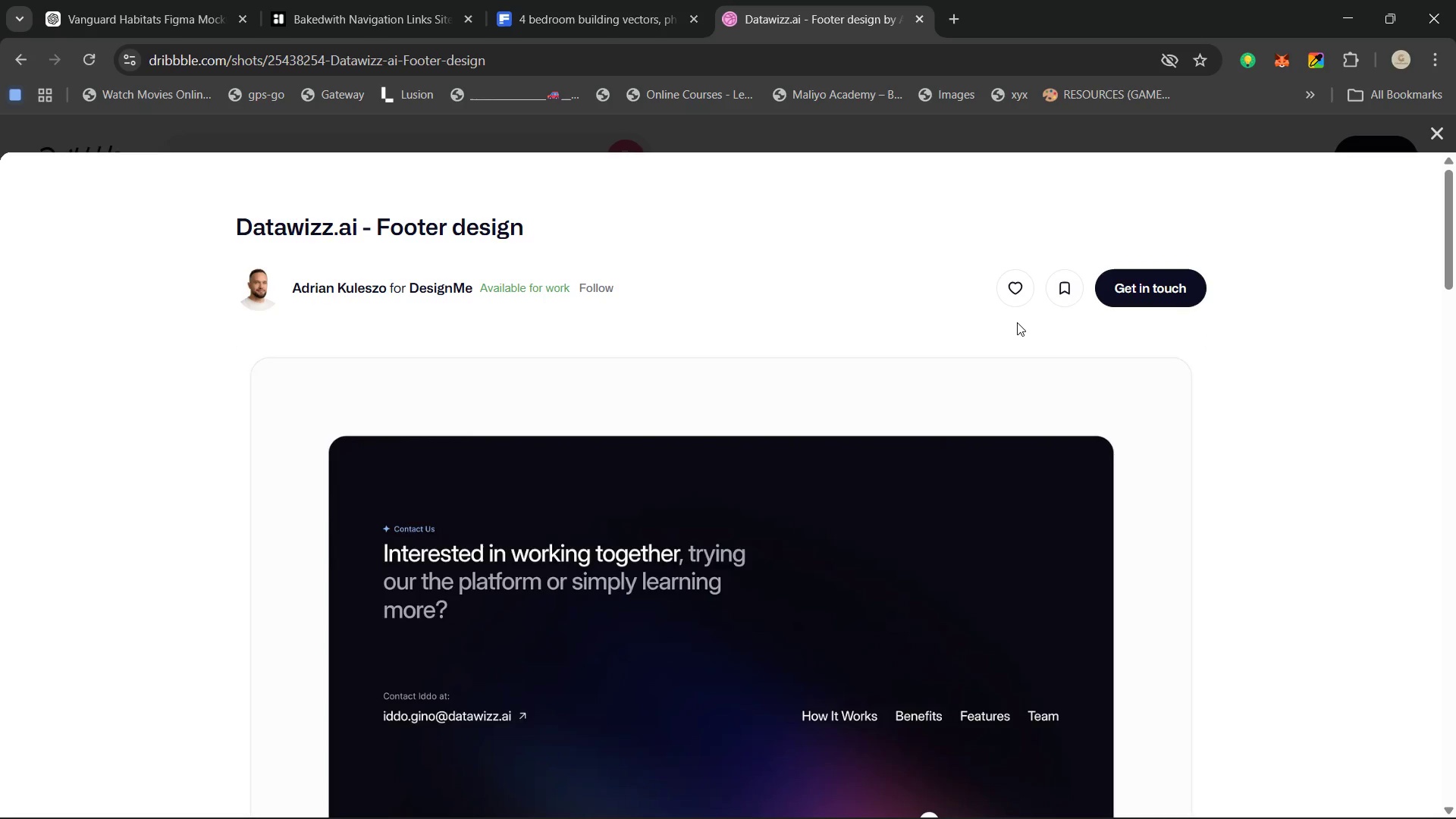 
scroll: coordinate [808, 444], scroll_direction: down, amount: 1.0
 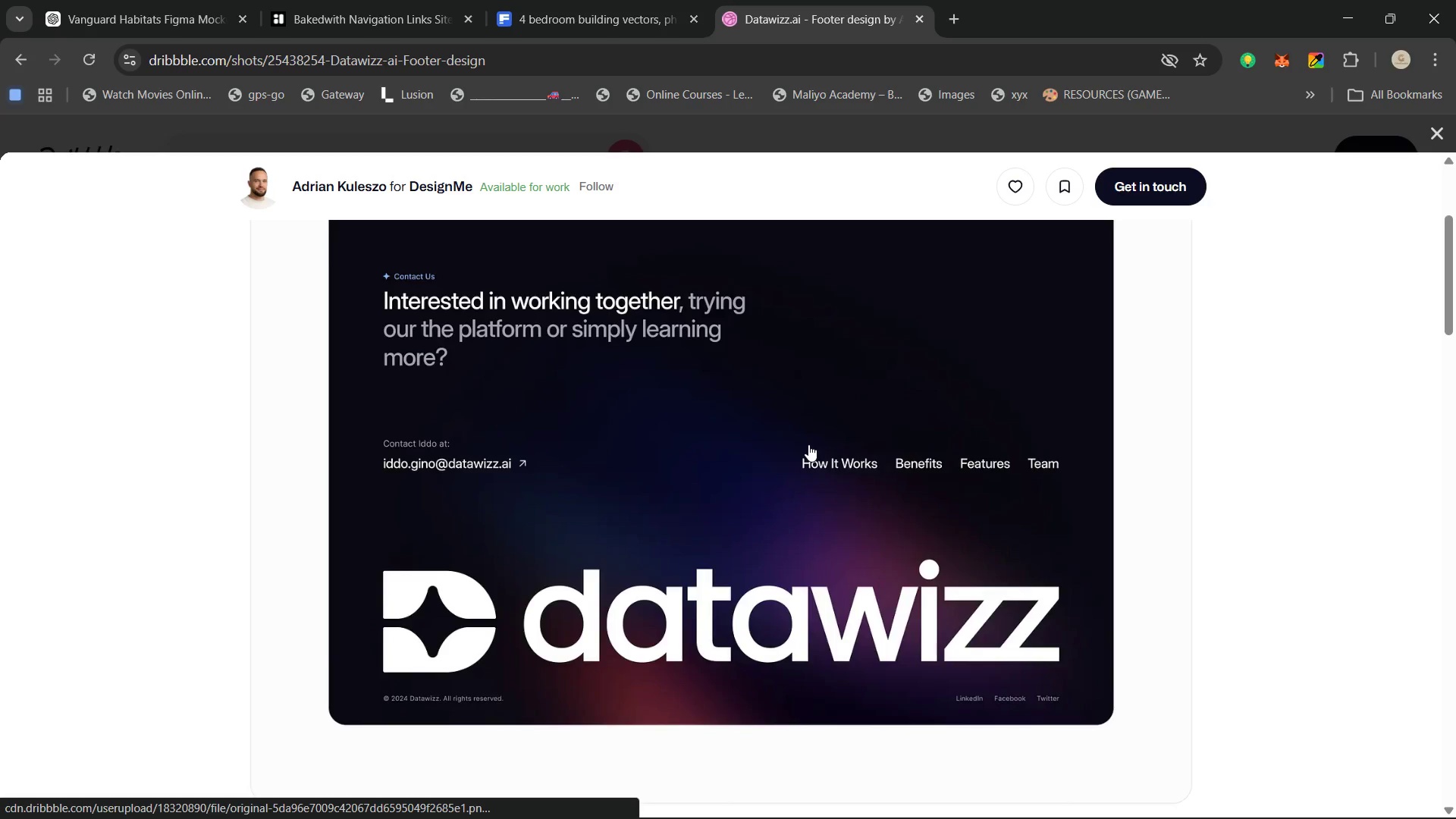 
right_click([660, 406])
 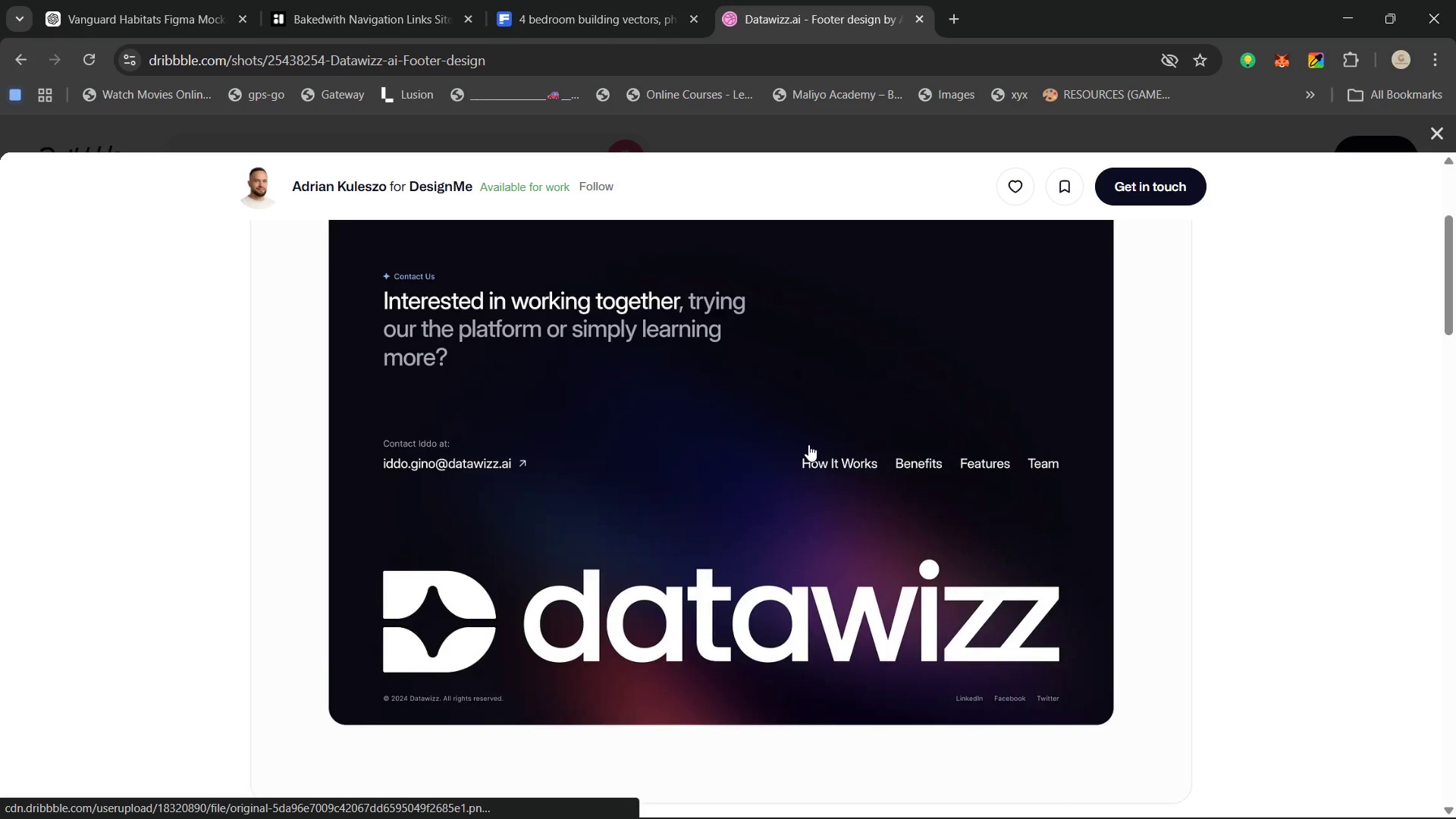 
left_click([722, 604])
 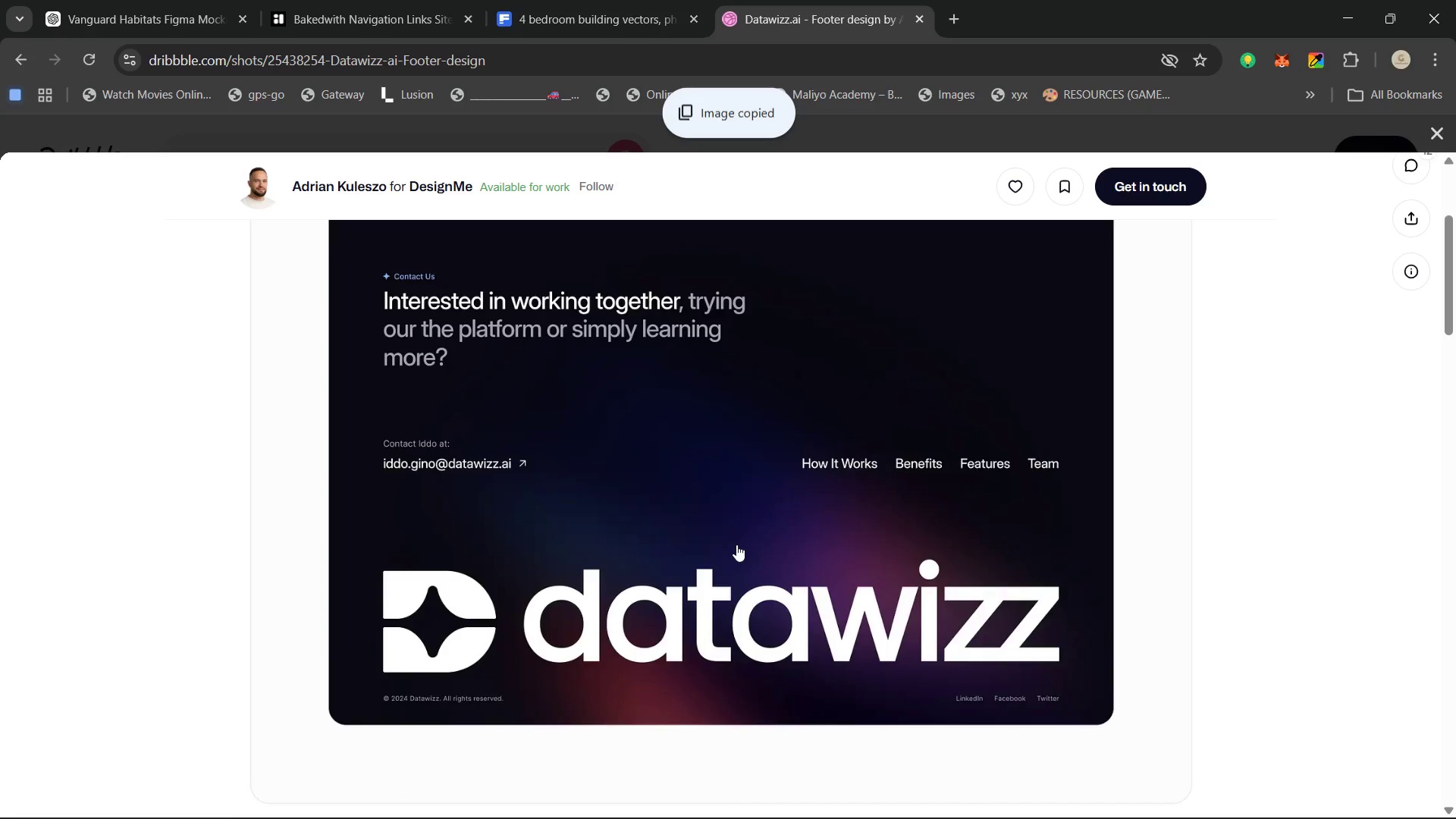 
scroll: coordinate [737, 541], scroll_direction: down, amount: 4.0
 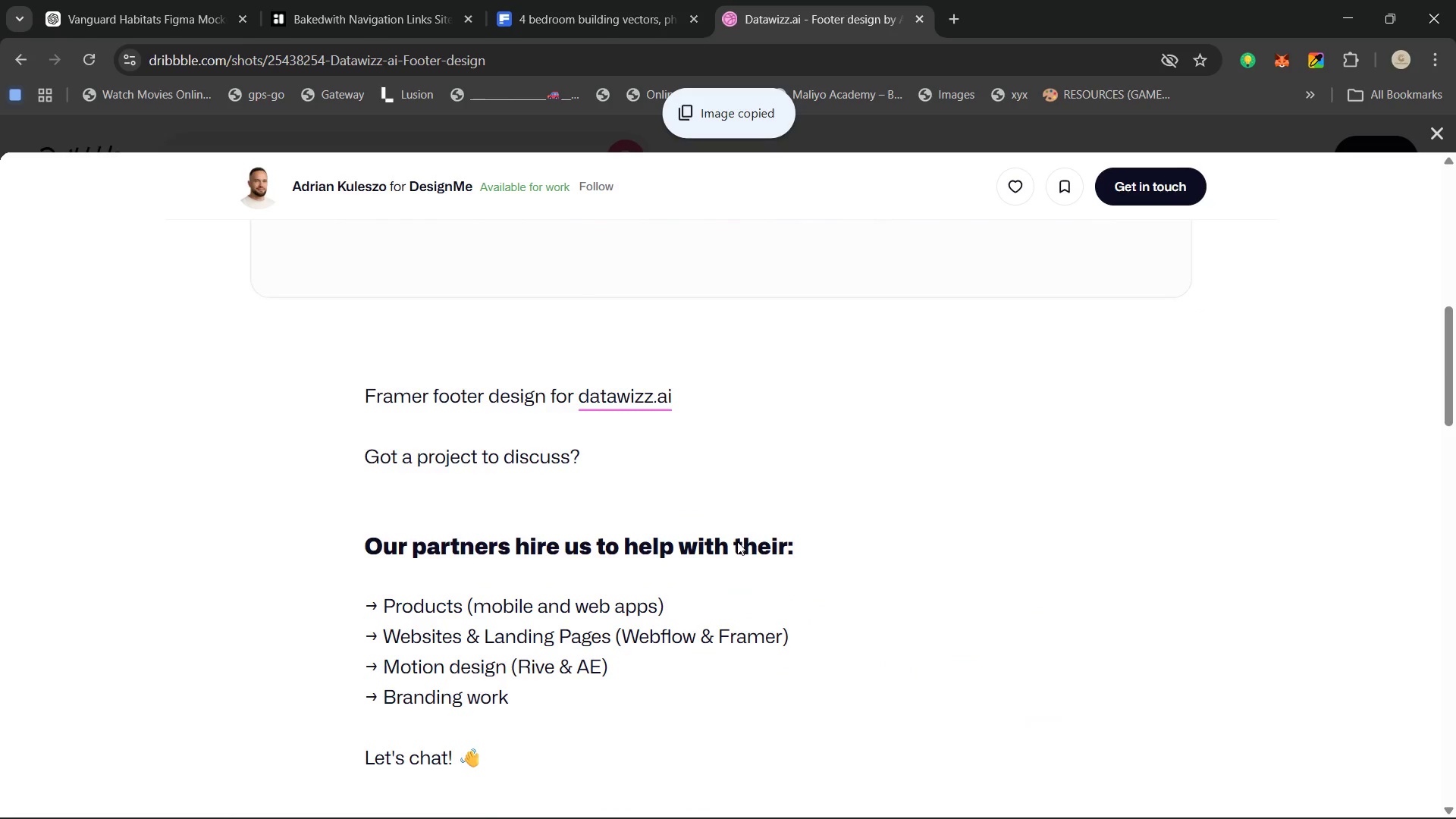 
scroll: coordinate [737, 541], scroll_direction: up, amount: 2.0
 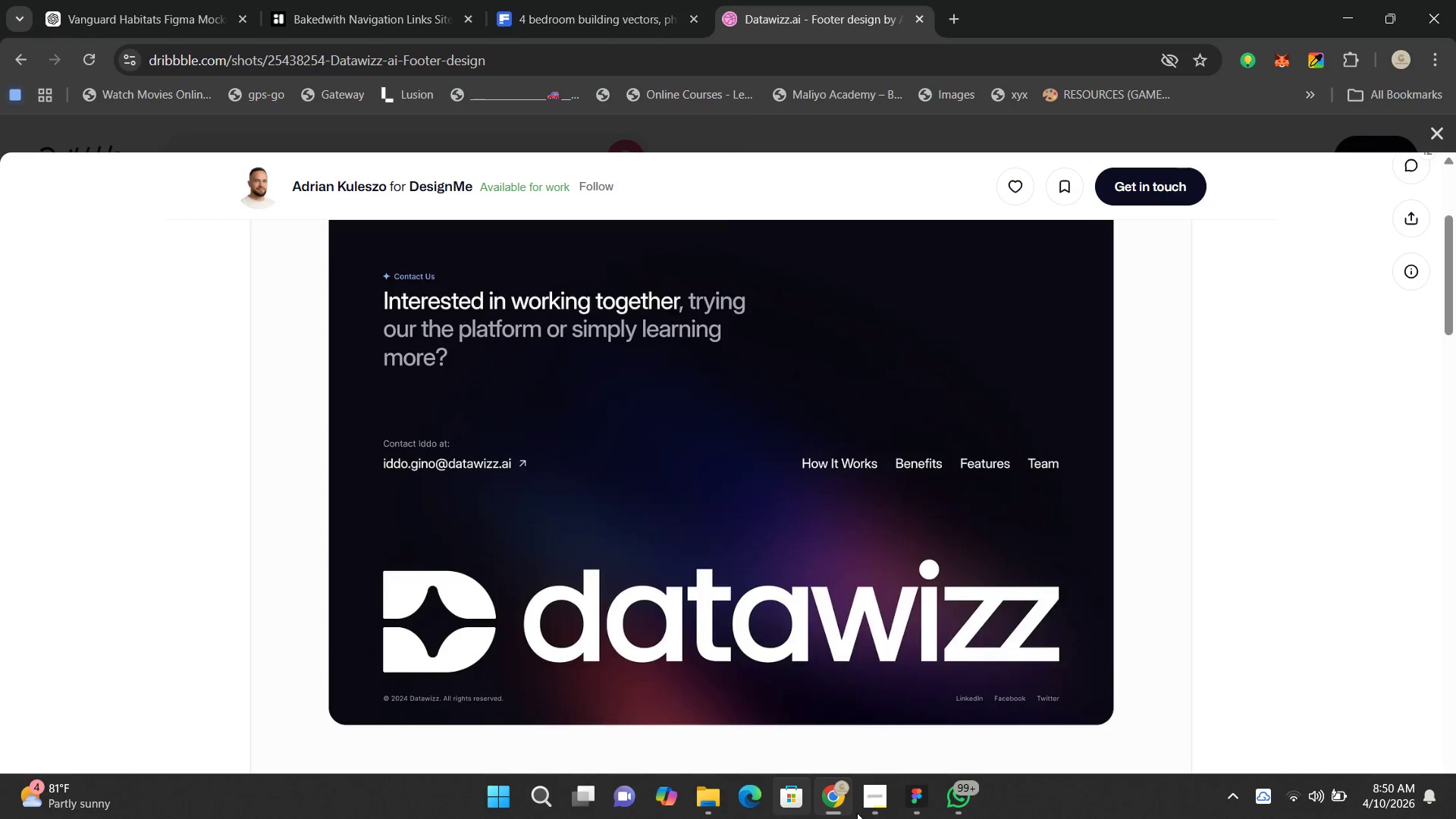 
left_click([903, 810])
 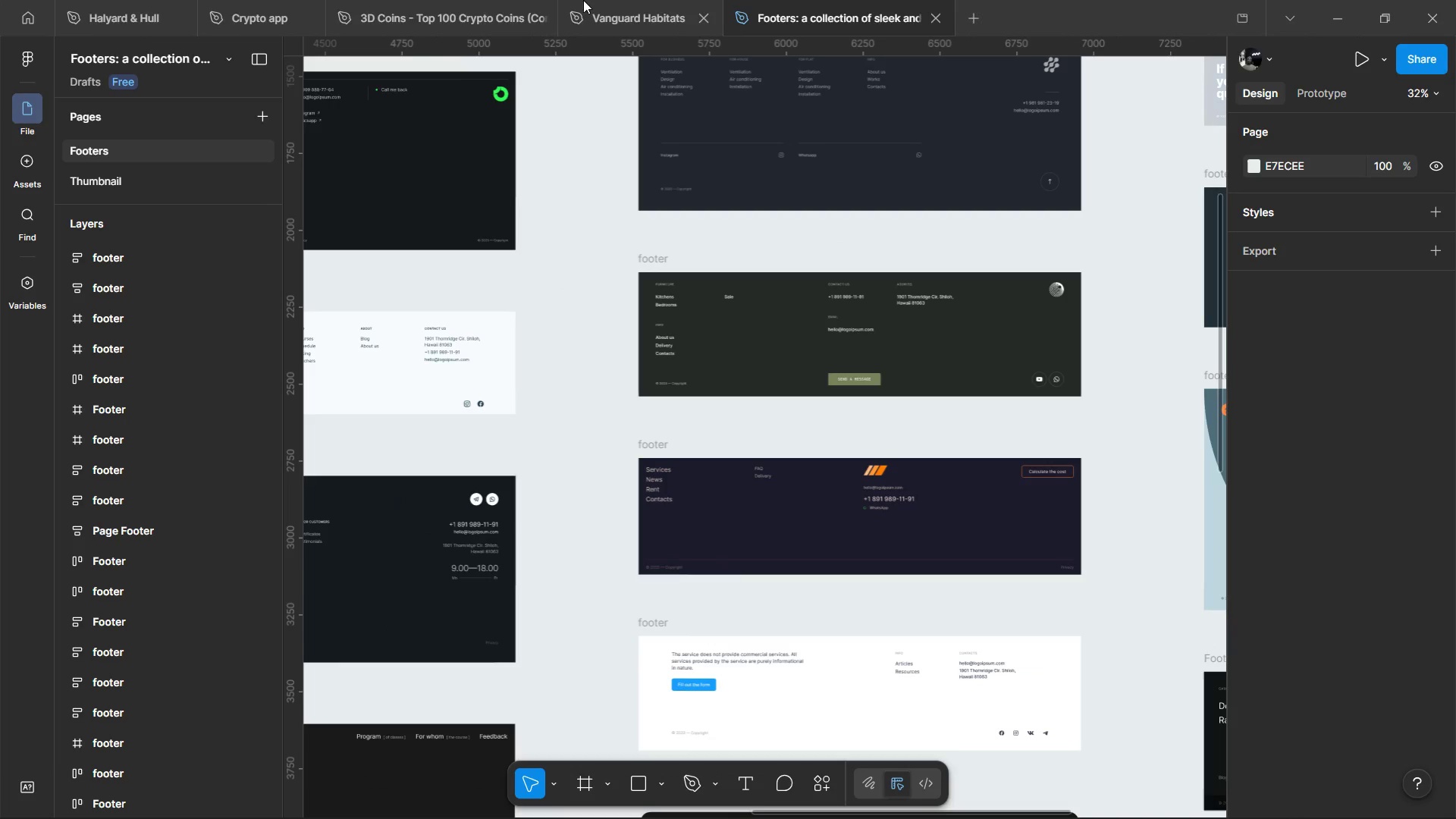 
left_click([657, 0])
 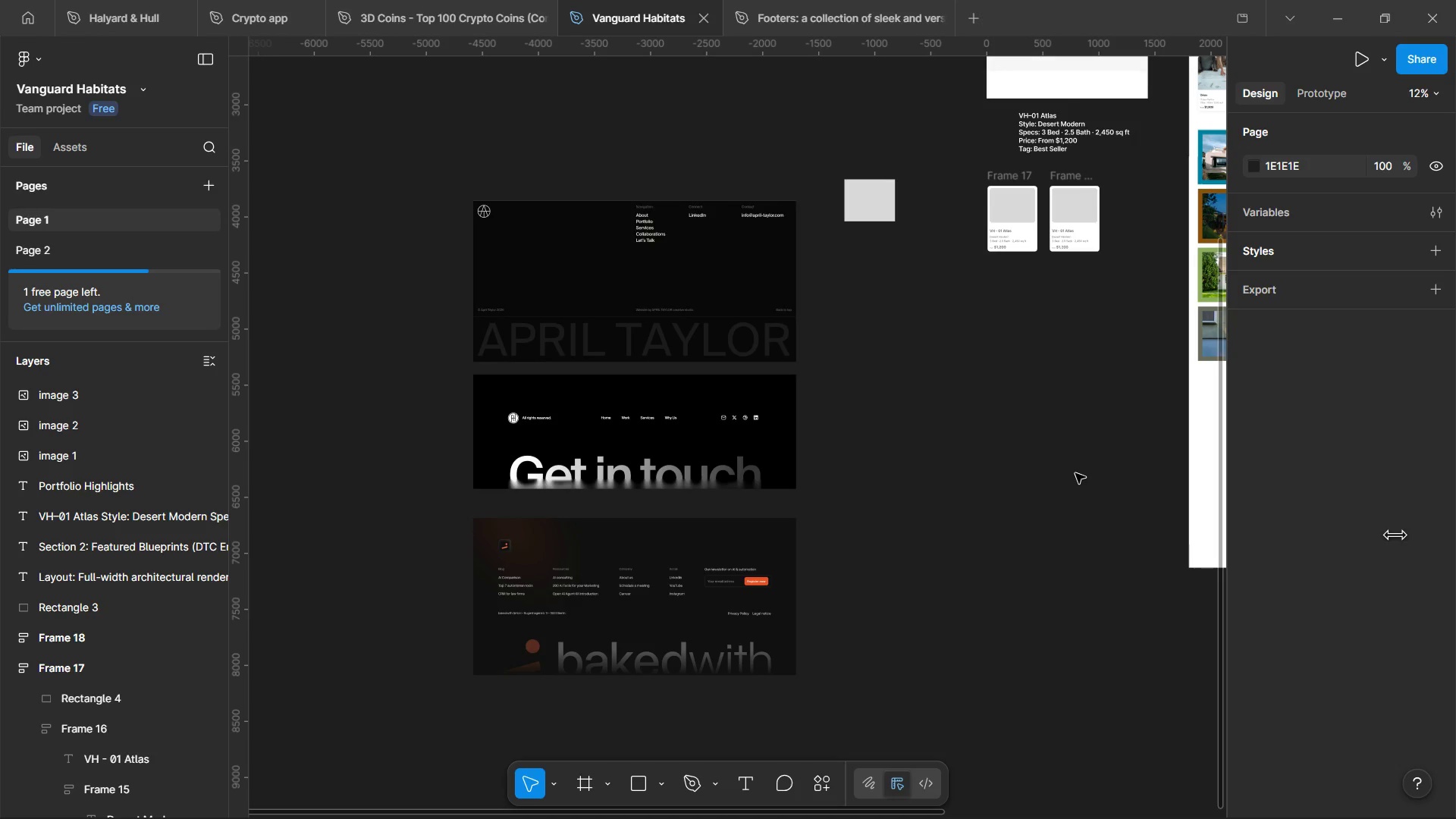 
wait(12.19)
 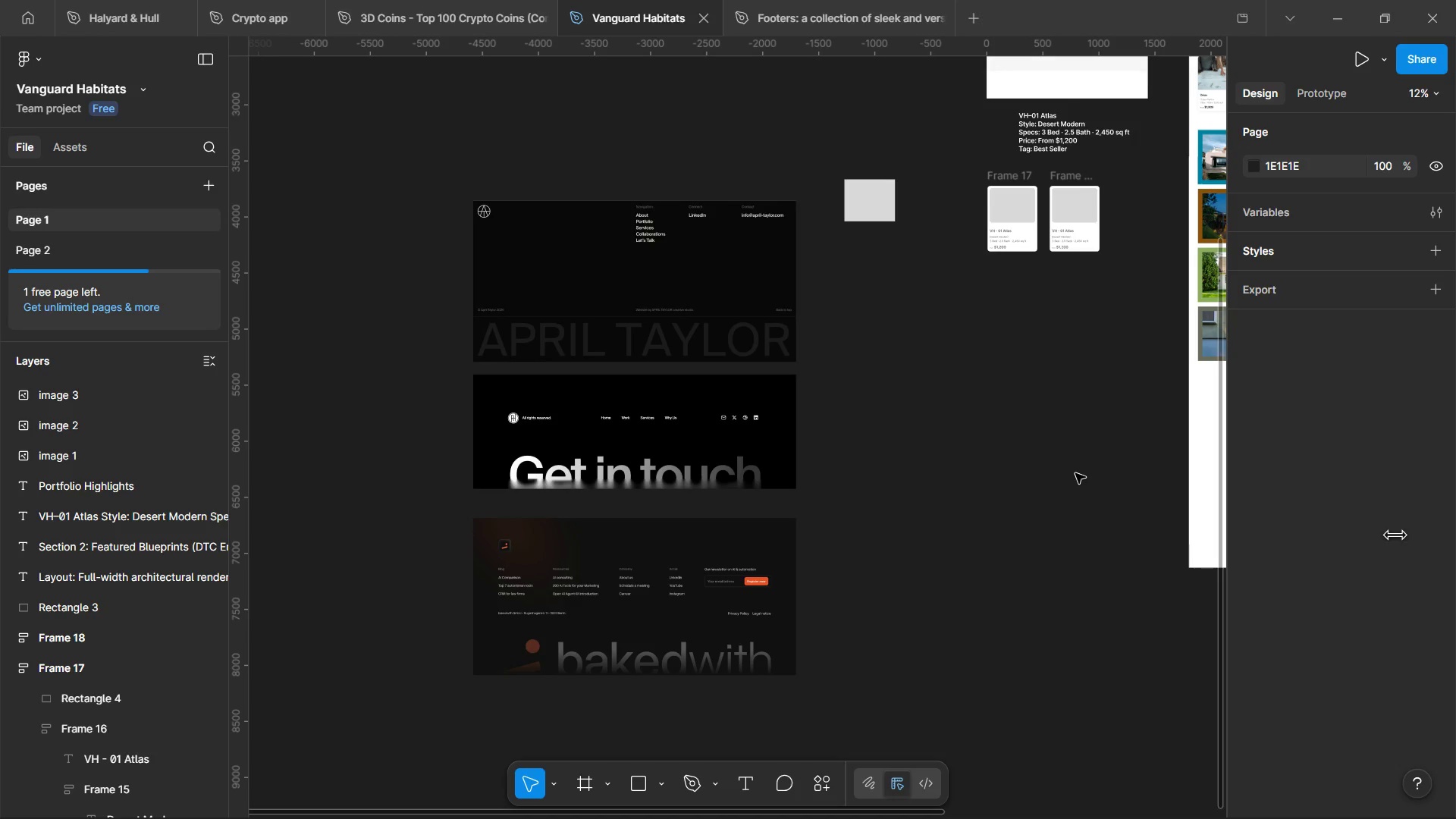 
hold_key(key=ControlLeft, duration=1.06)
left_click([843, 687])
 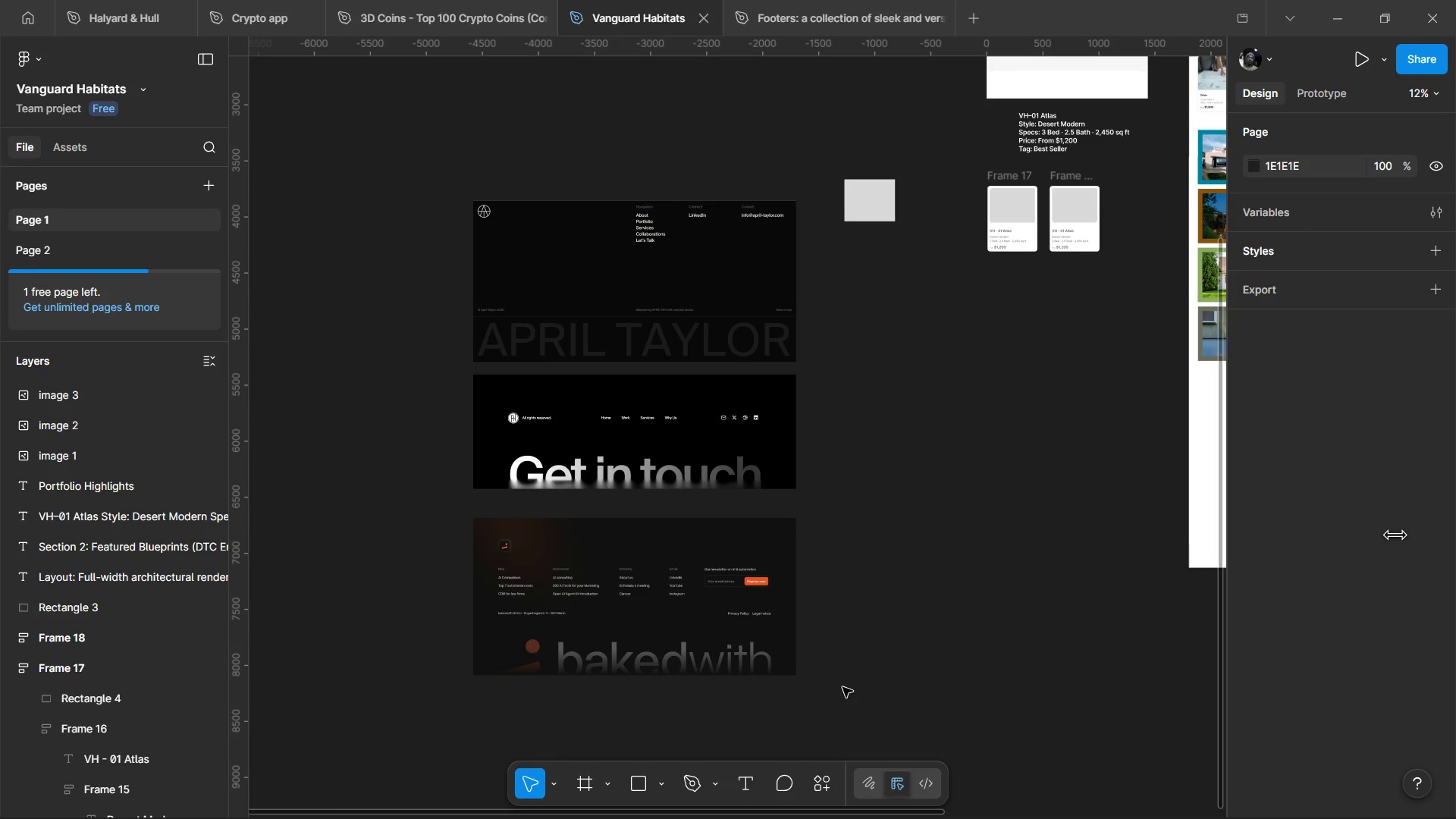 
key(Control+V)
 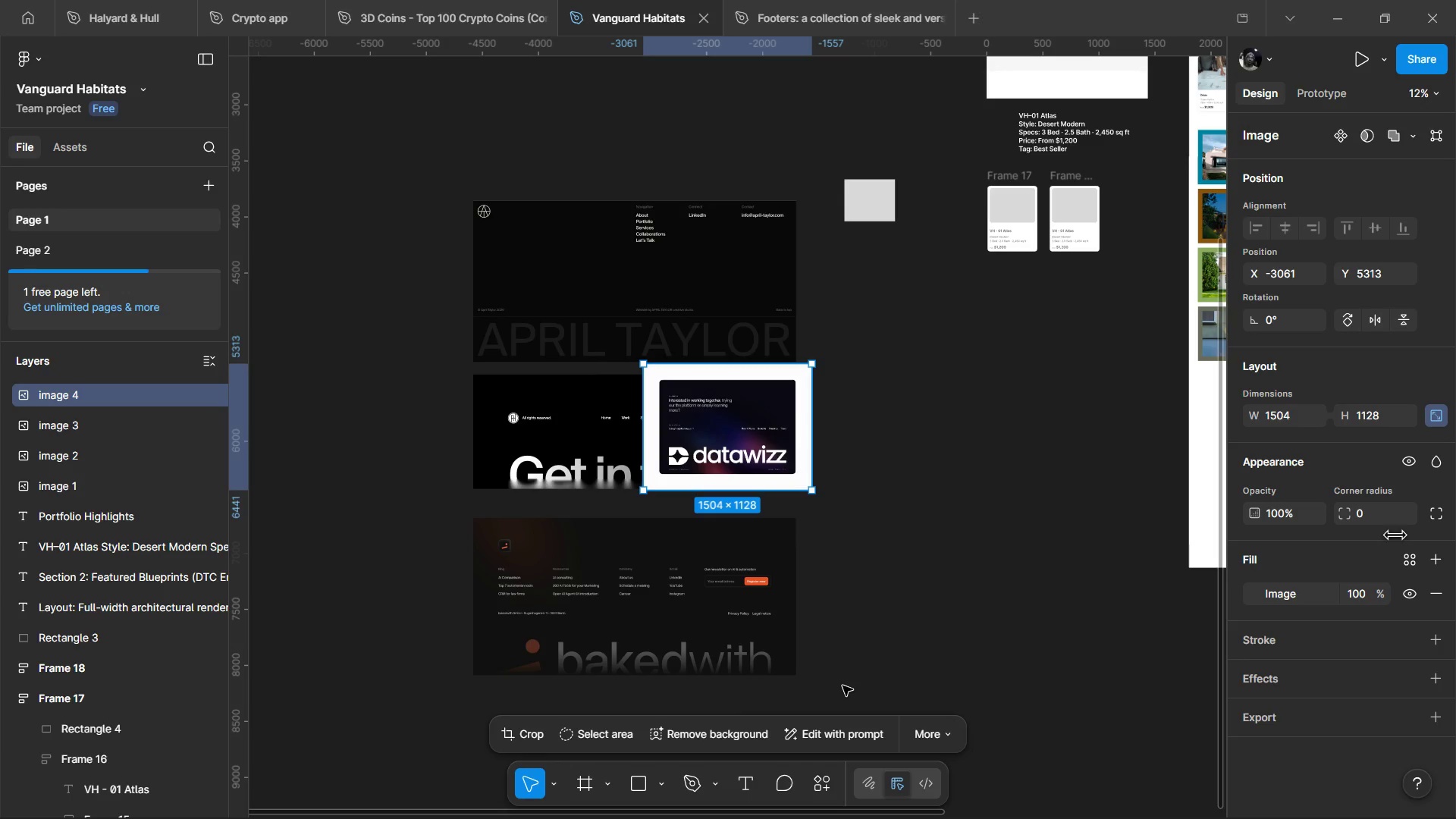 
wait(5.42)
 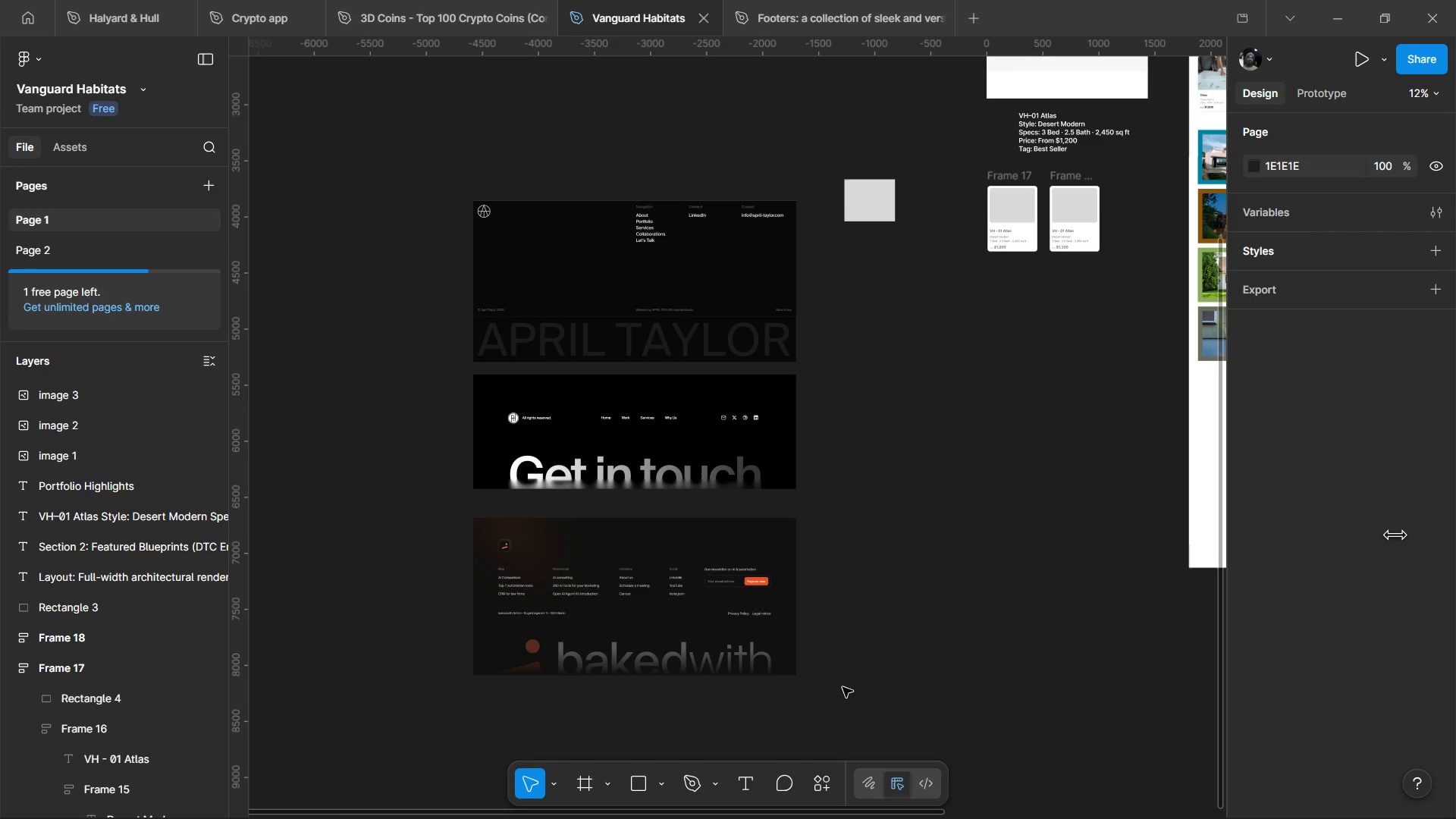 
left_click_drag(start_coordinate=[770, 459], to_coordinate=[1064, 532])
 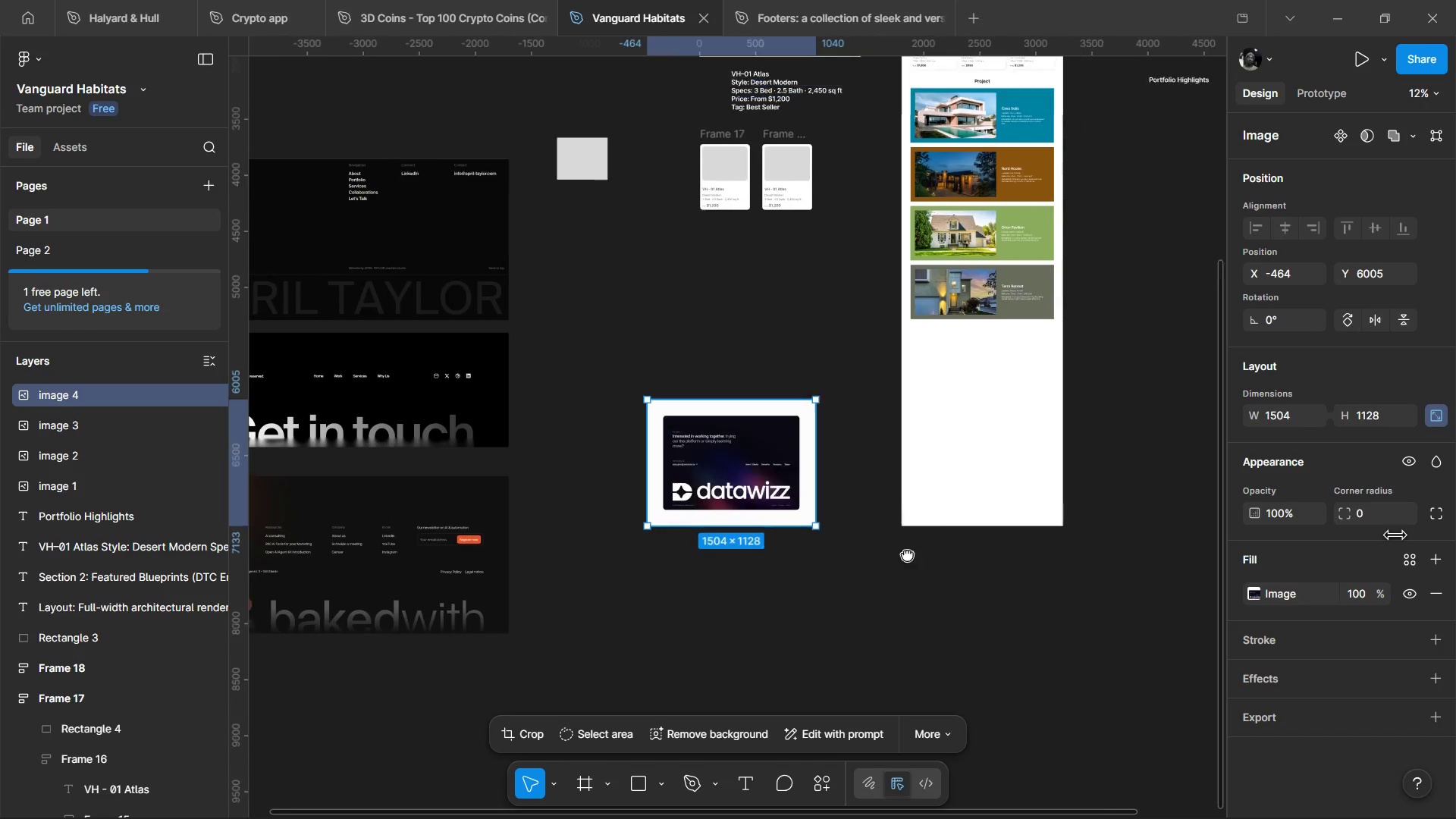 
left_click_drag(start_coordinate=[723, 558], to_coordinate=[757, 453])
 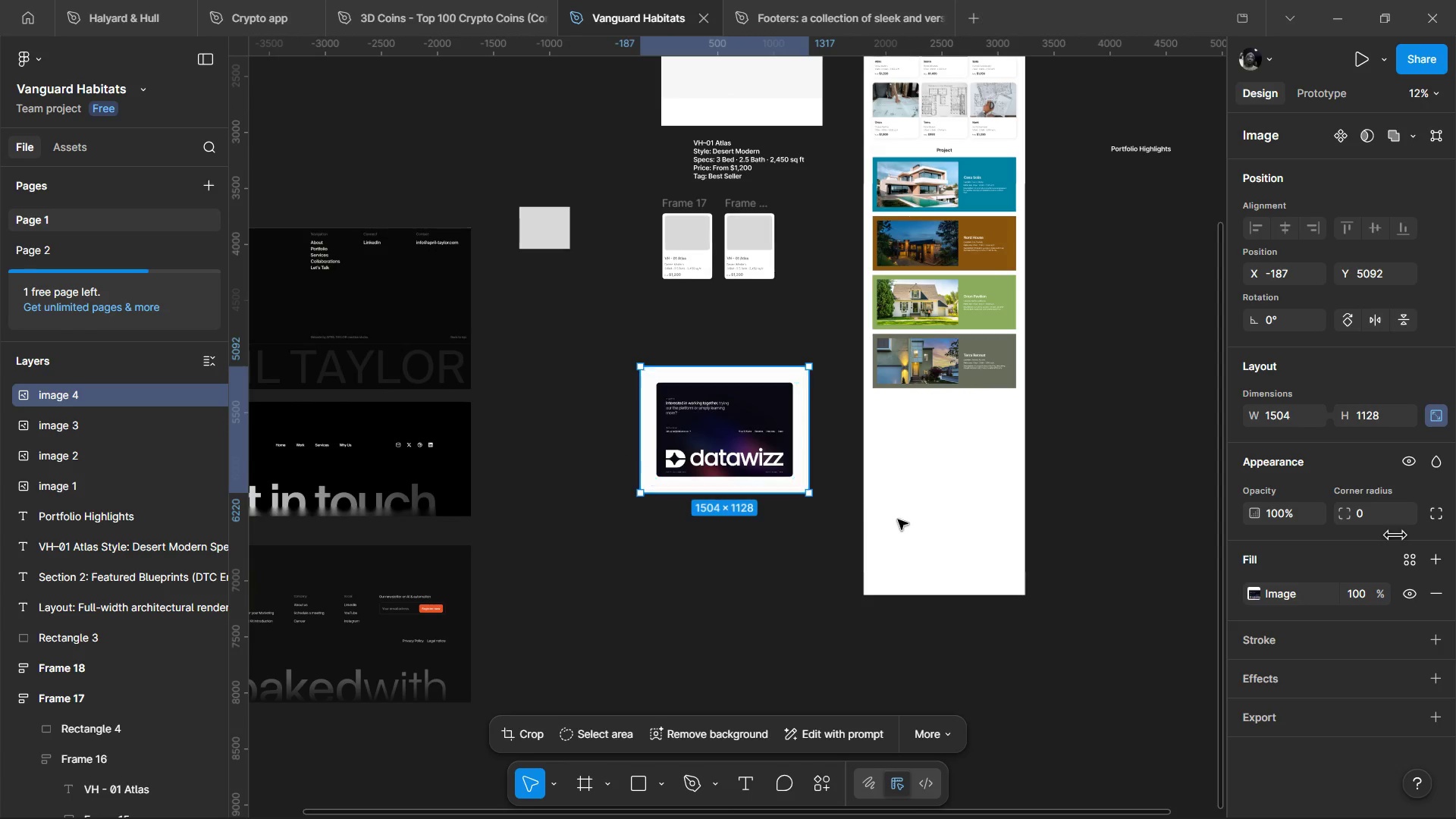 
hold_key(key=ControlLeft, duration=0.84)
left_click([932, 519])
 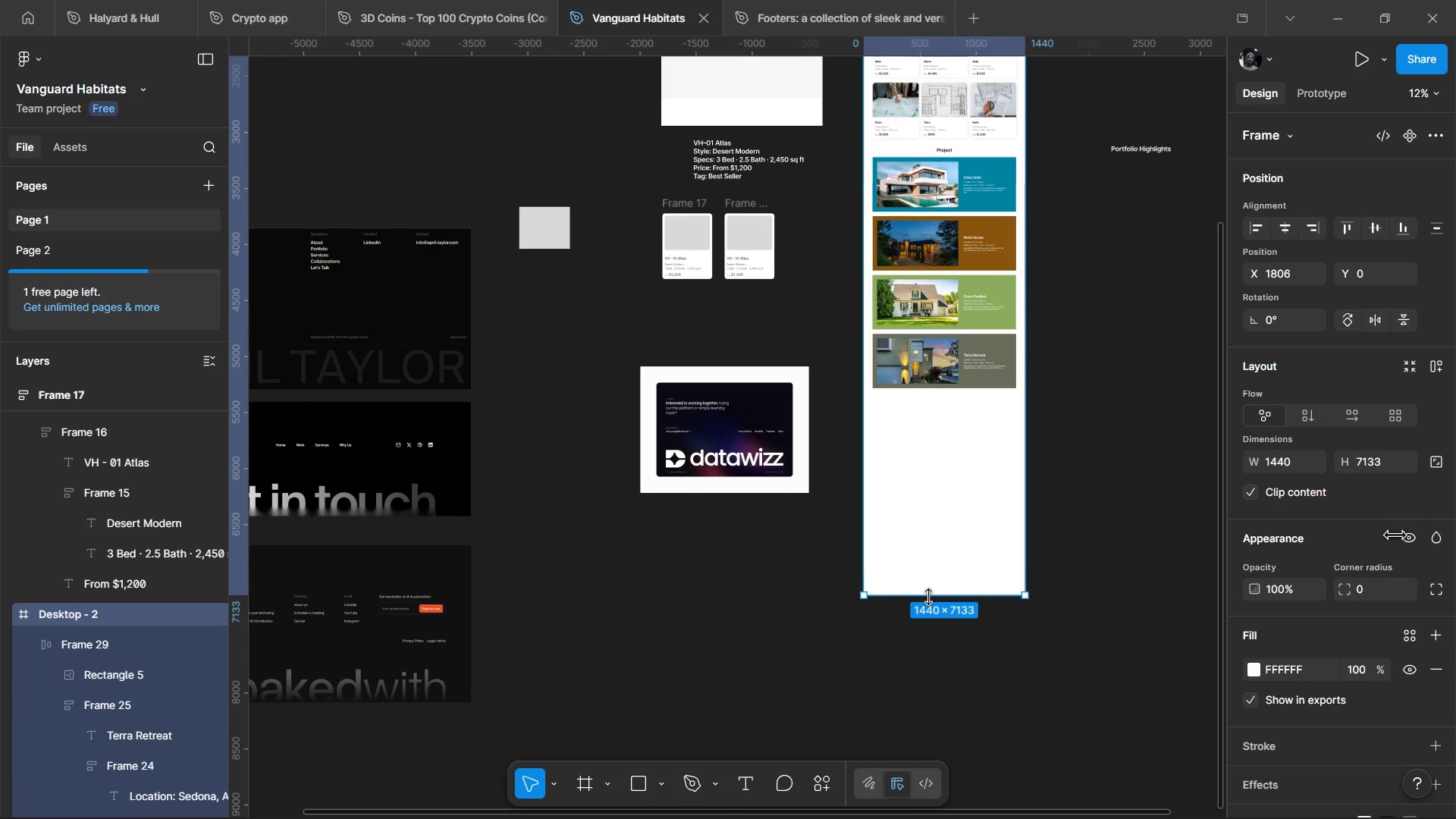 
left_click_drag(start_coordinate=[928, 597], to_coordinate=[933, 522])
 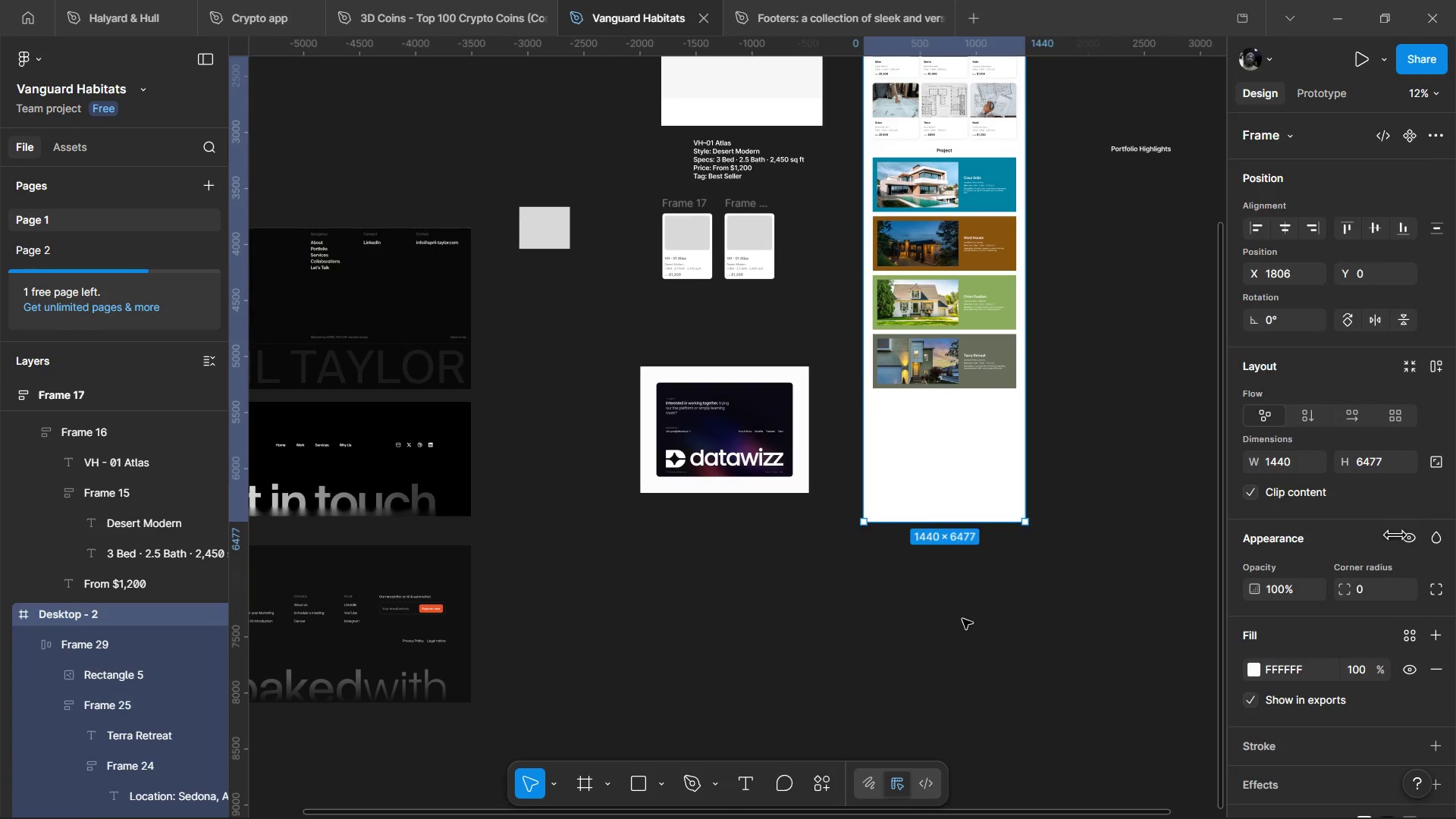 
left_click([962, 619])
 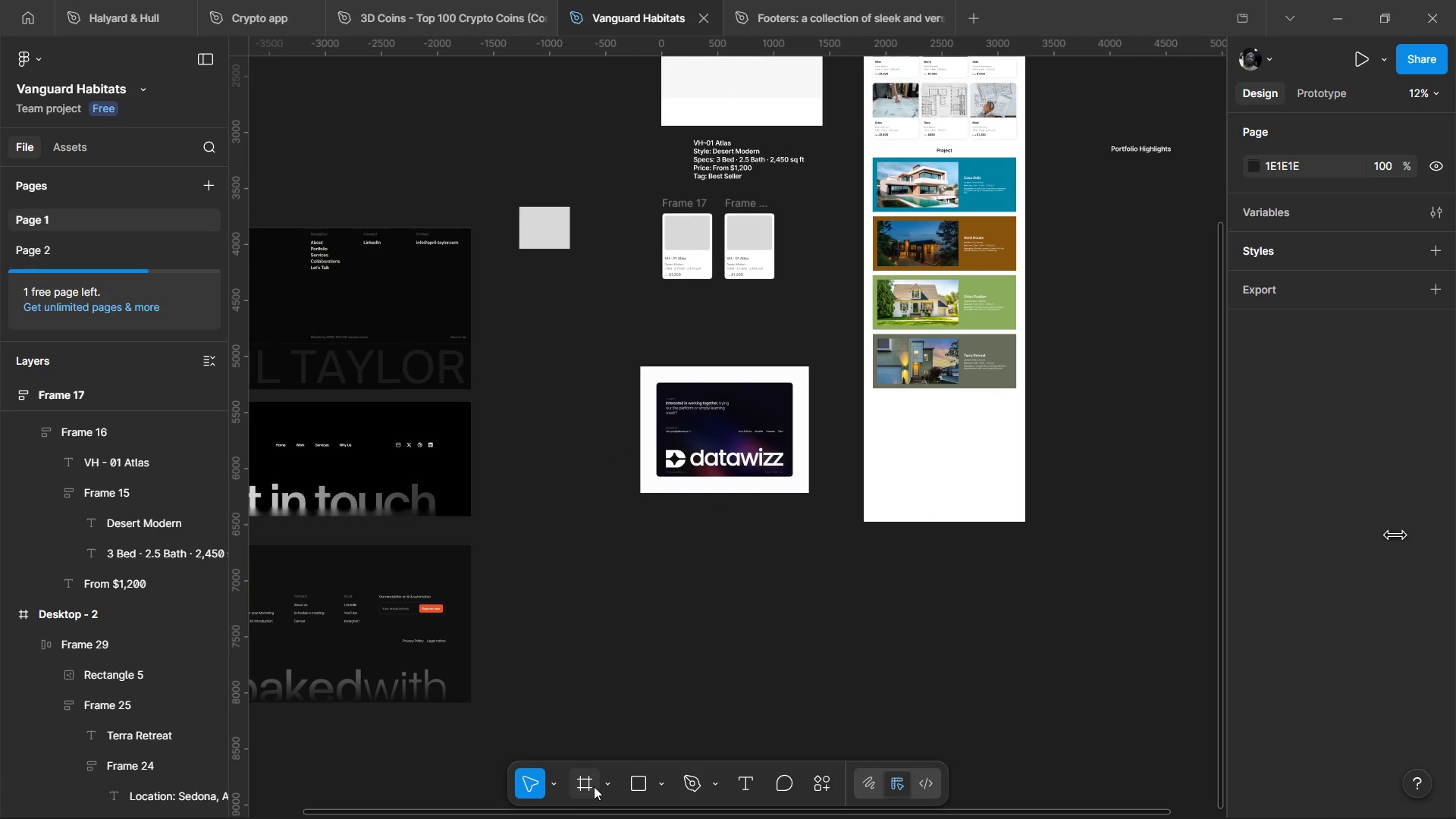 
left_click([589, 786])
 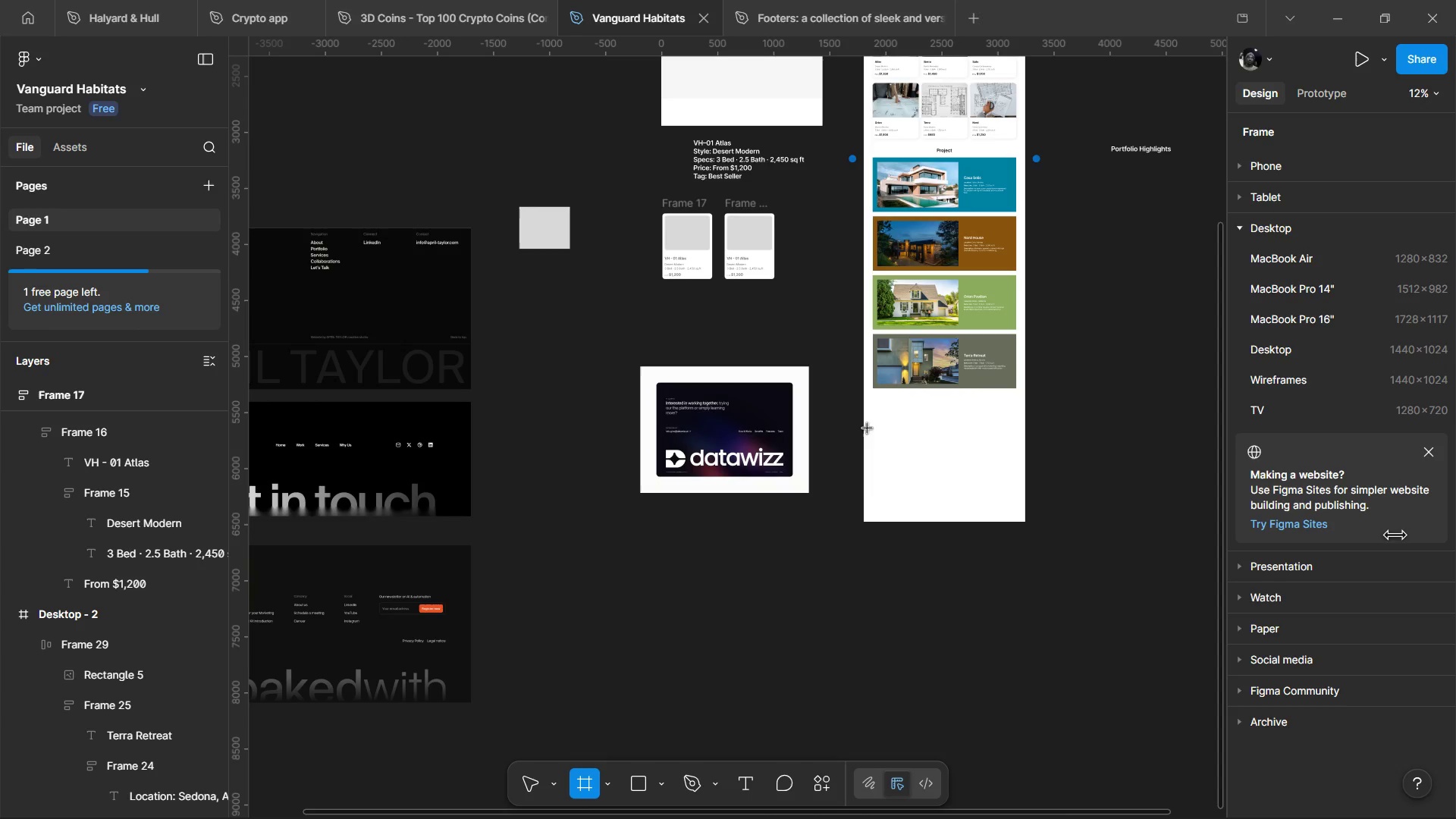 
left_click_drag(start_coordinate=[868, 427], to_coordinate=[1031, 517])
 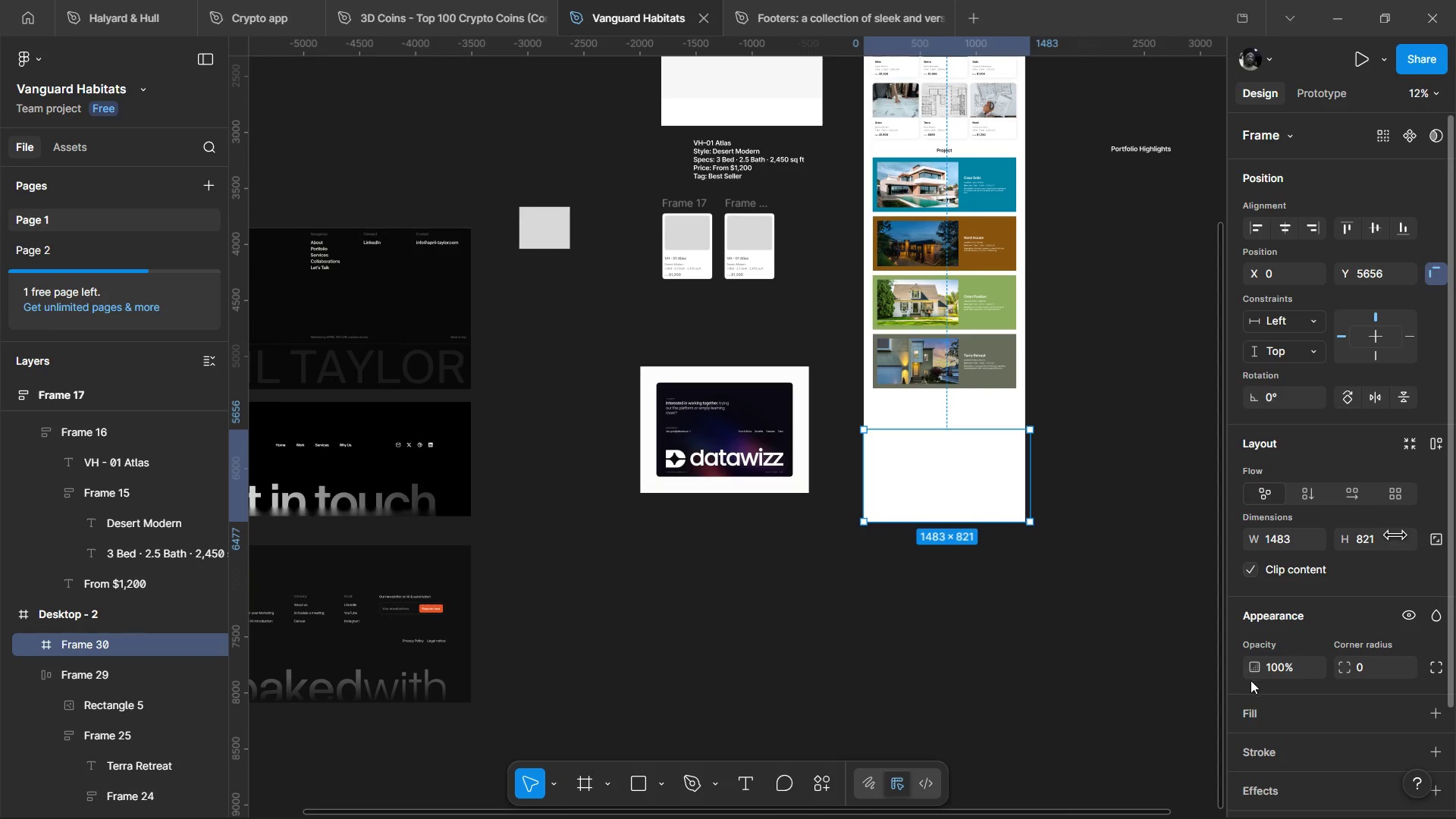 
scroll: coordinate [1288, 651], scroll_direction: down, amount: 1.0
 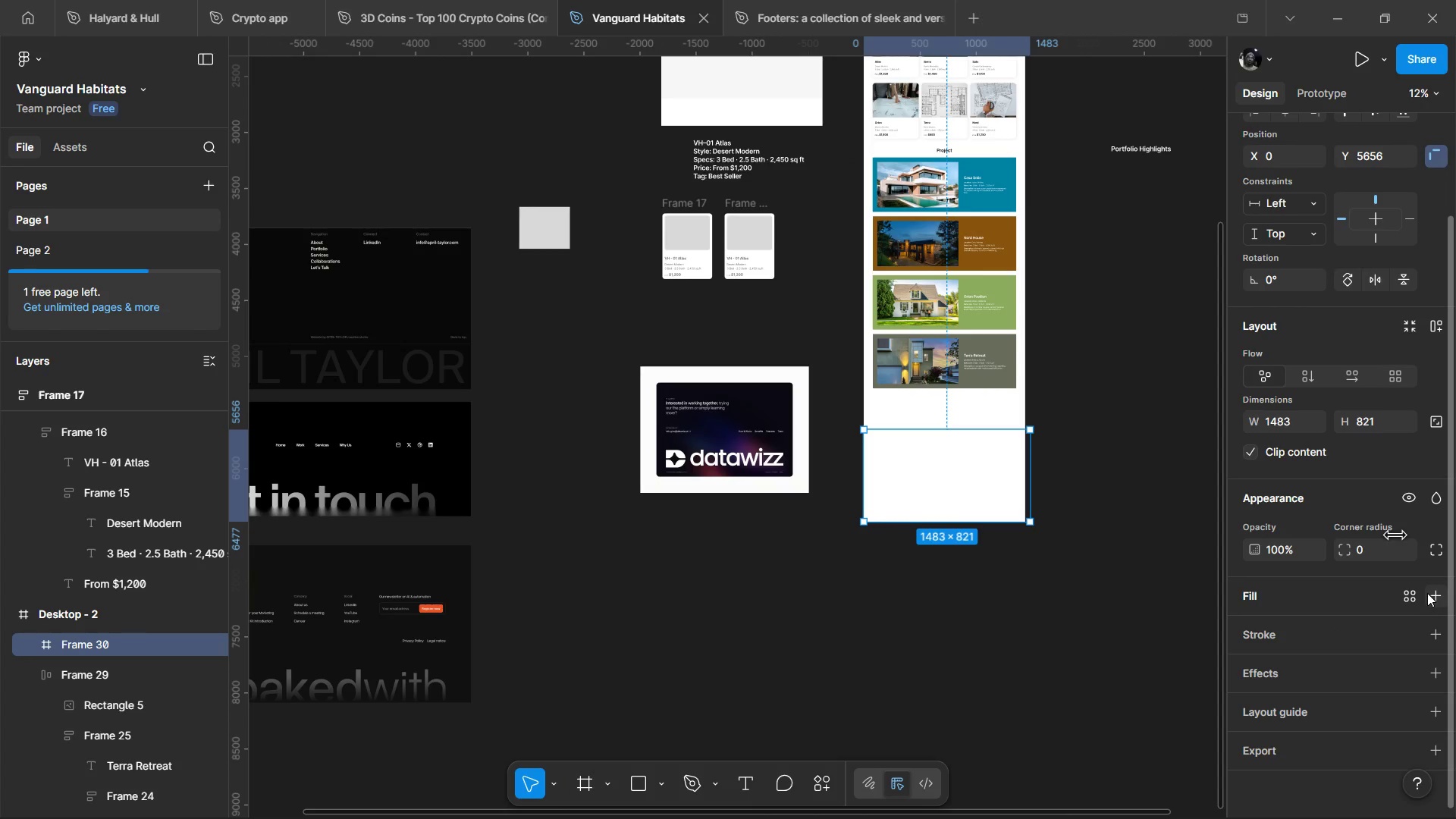 
left_click([1432, 592])
 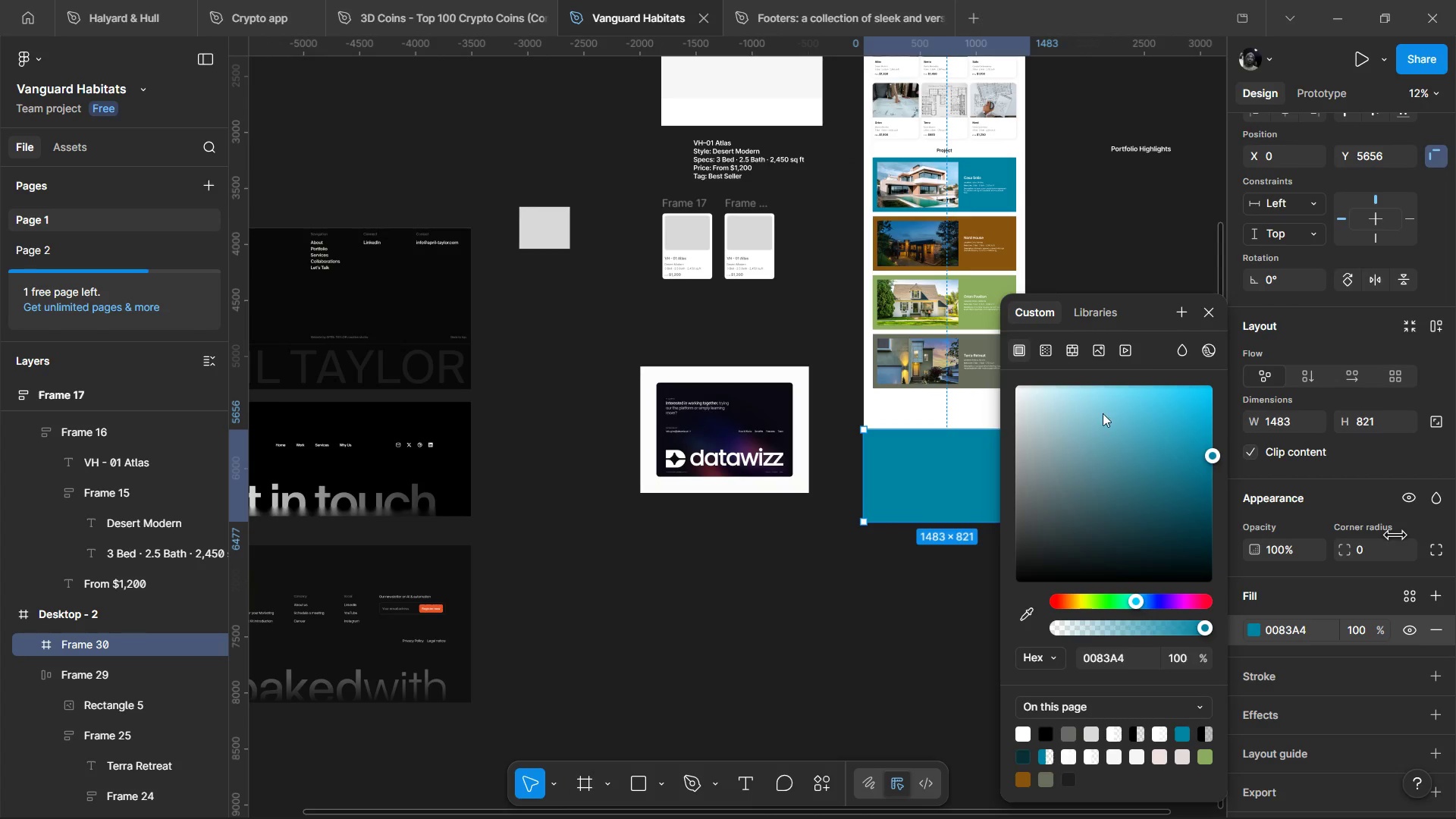 
left_click([1208, 315])
 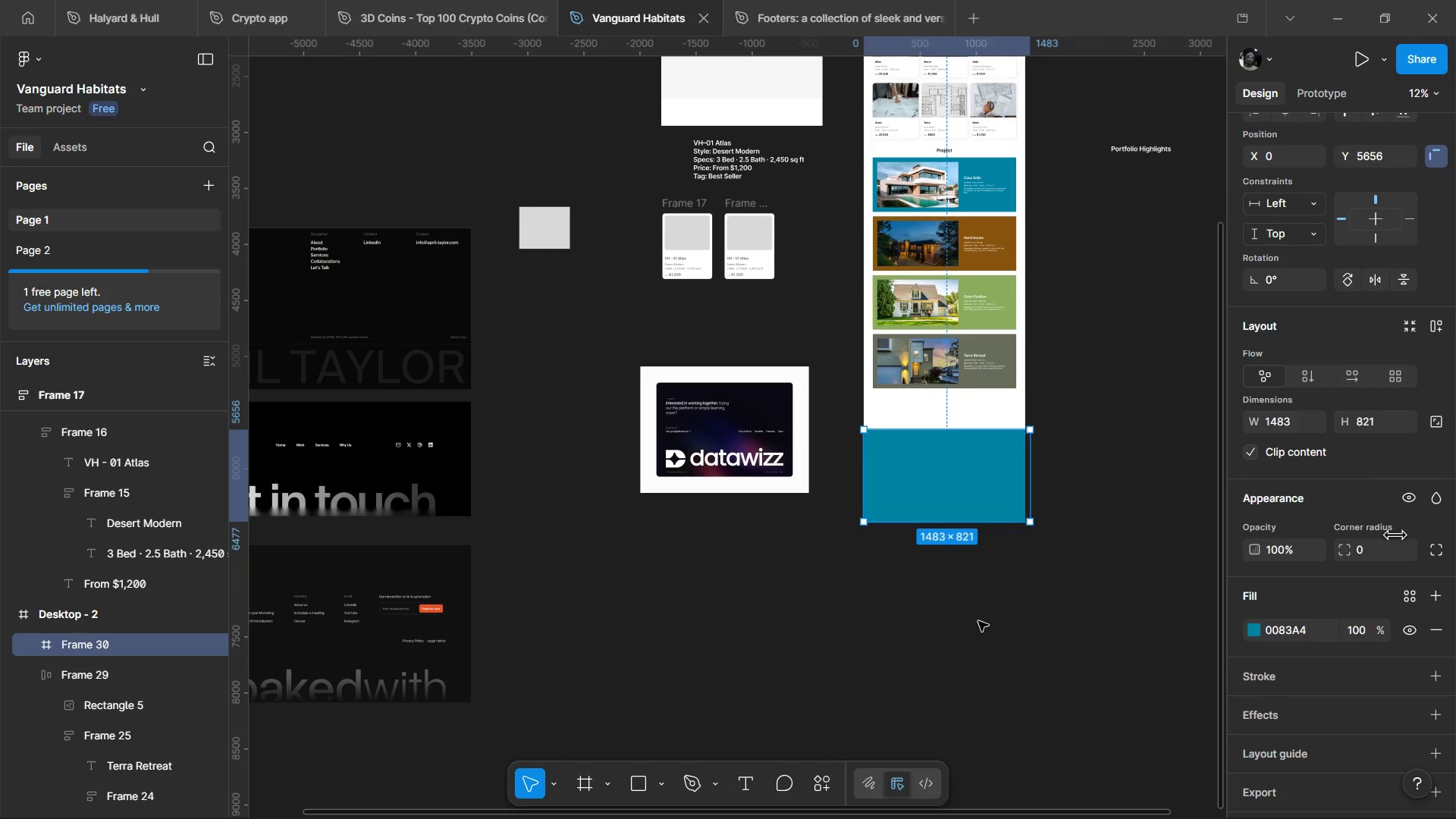 
left_click([978, 621])
 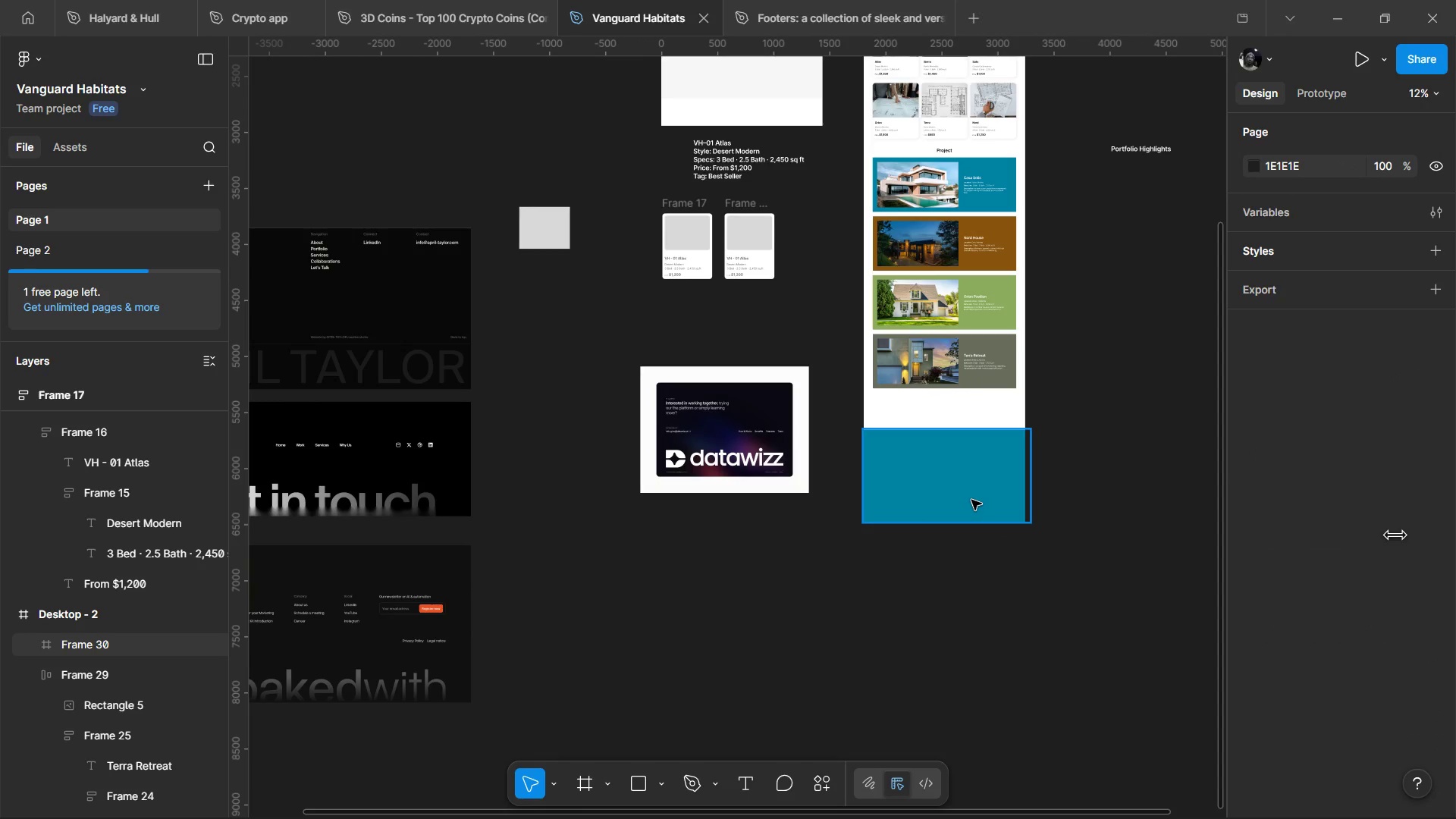 
left_click([971, 500])
 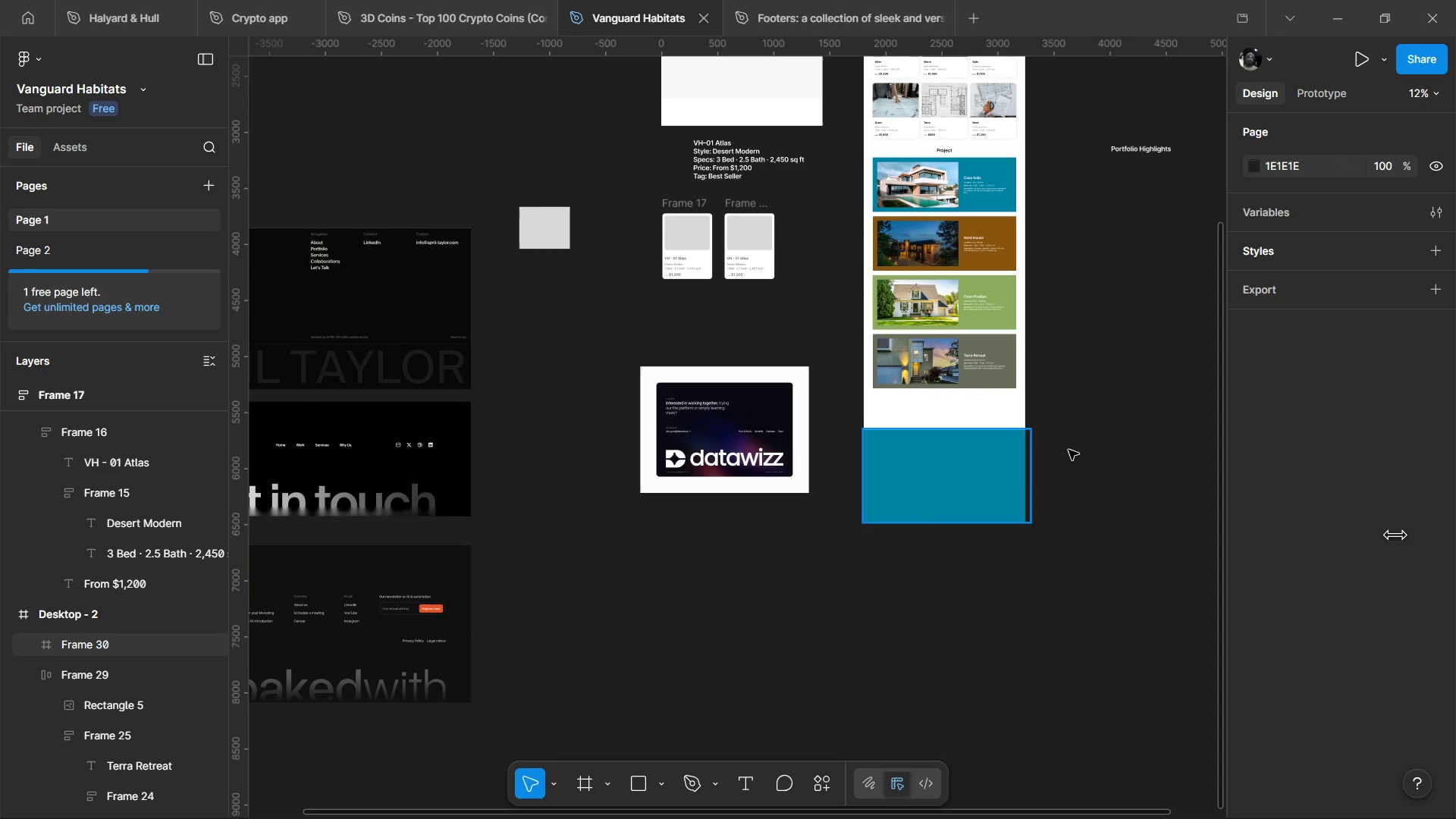 
hold_key(key=ControlLeft, duration=1.5)
scroll: coordinate [949, 555], scroll_direction: up, amount: 4.0
 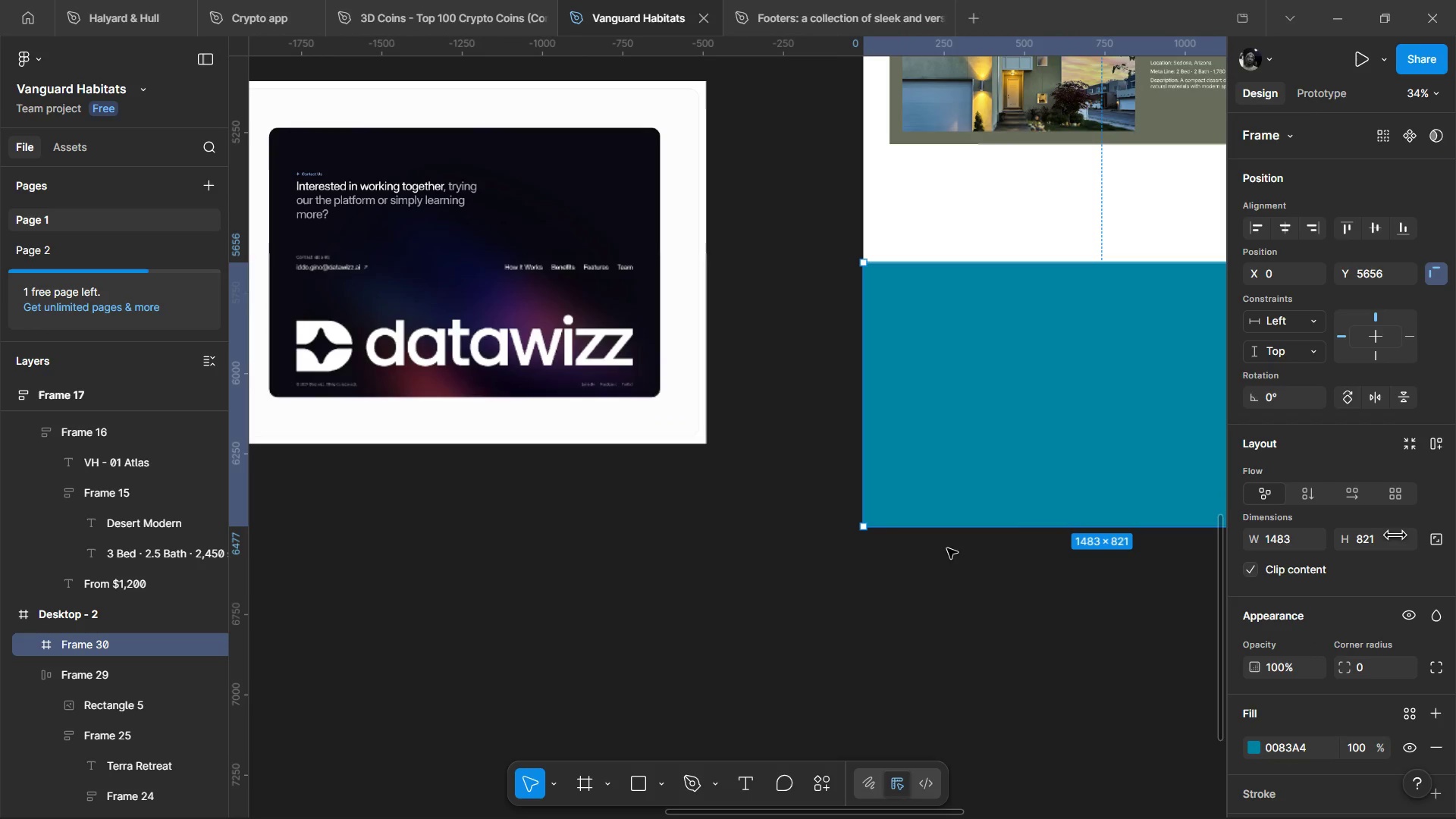 
hold_key(key=ControlLeft, duration=0.45)
 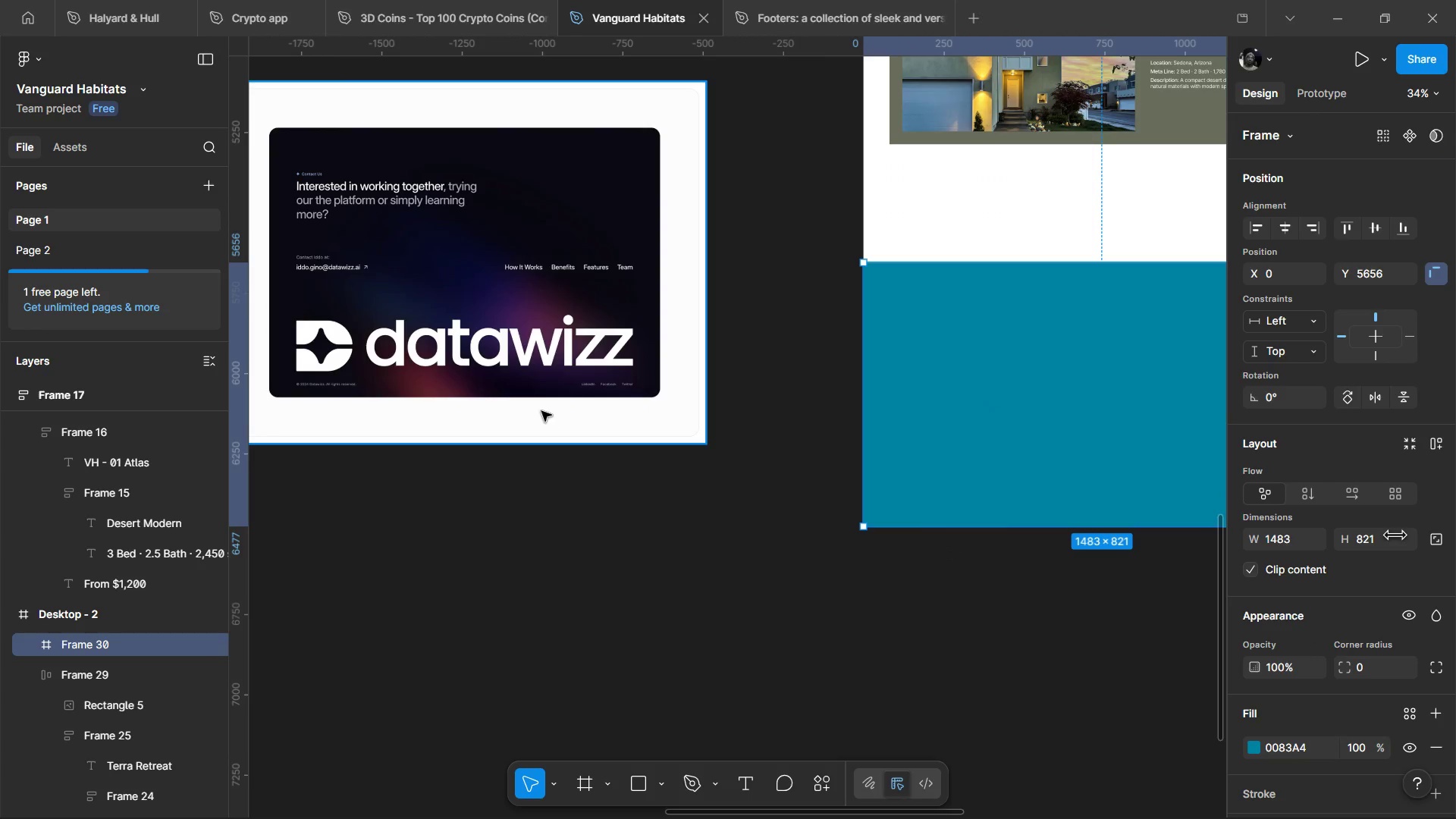 
left_click_drag(start_coordinate=[528, 378], to_coordinate=[606, 435])
 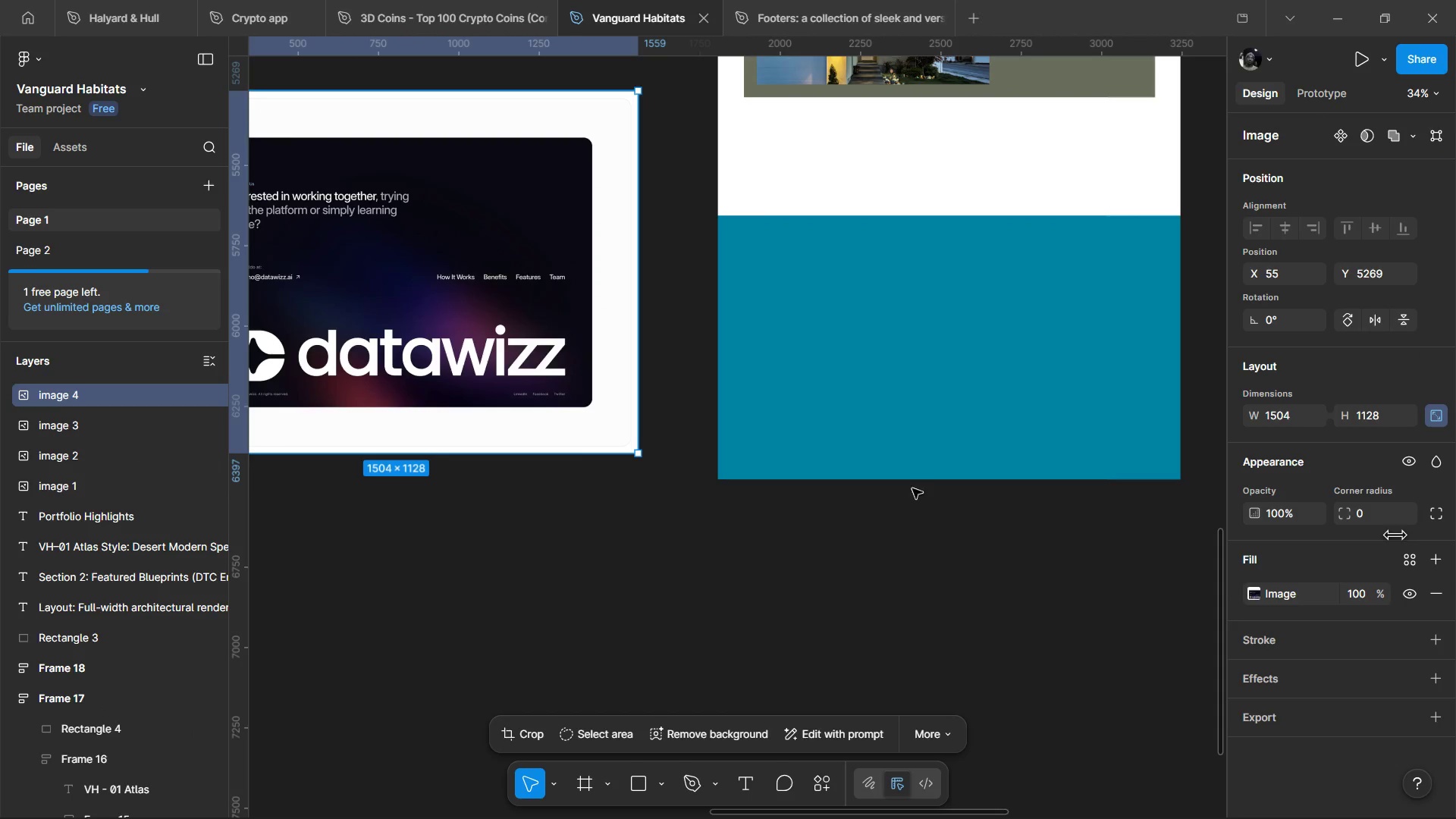 
left_click([941, 414])
 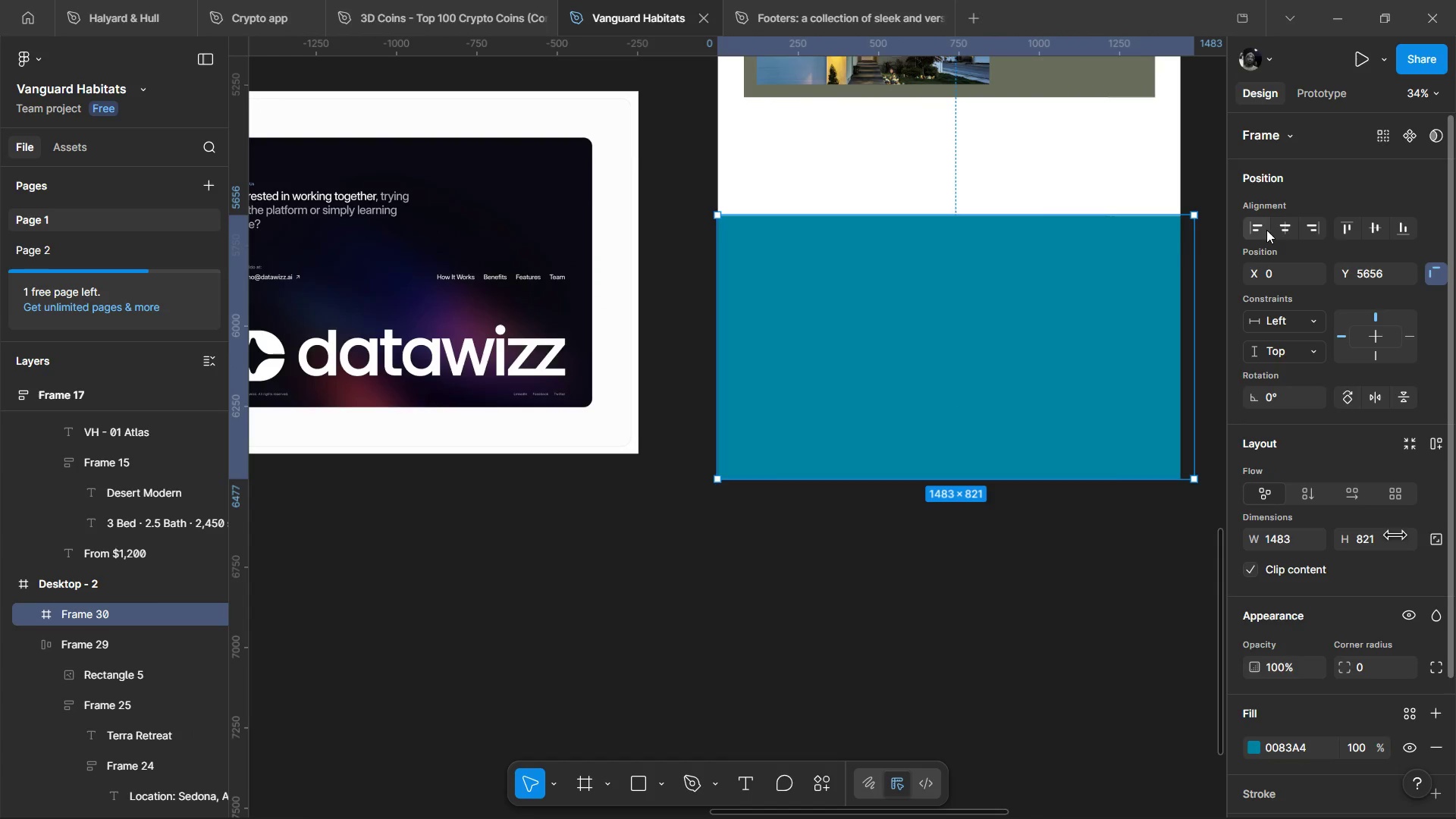 
left_click([1285, 226])
 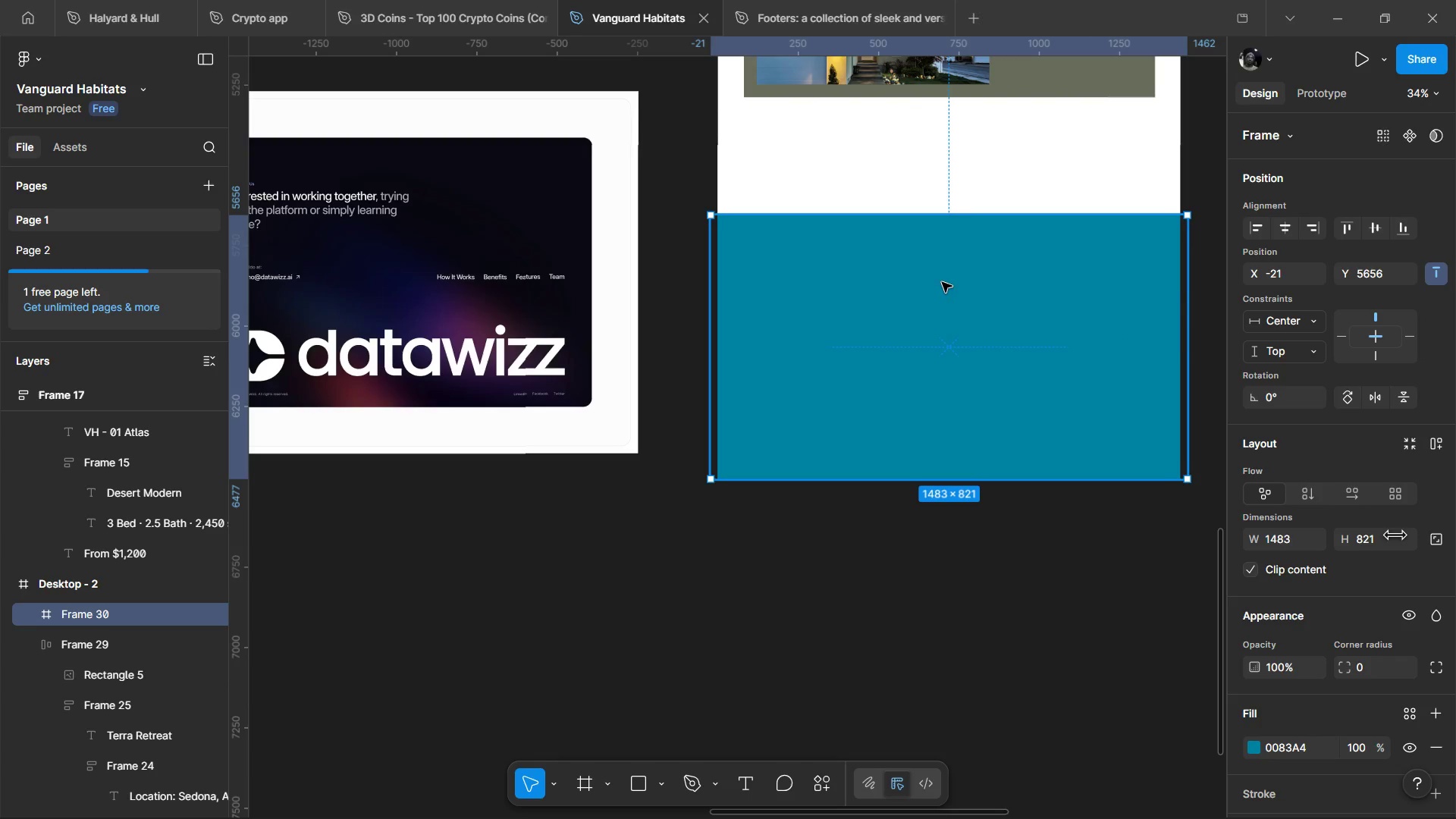 
left_click([981, 548])
 